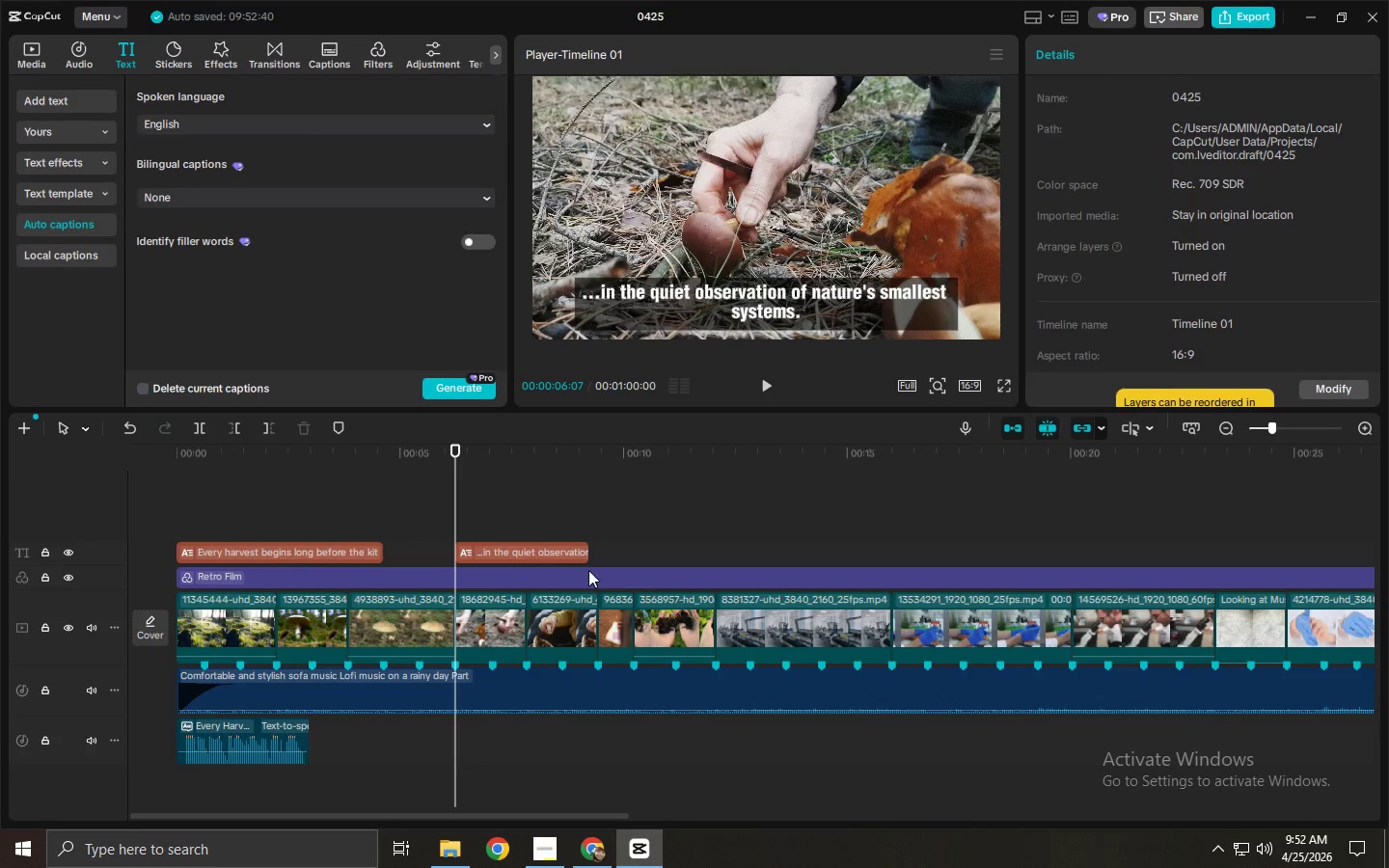 
left_click([573, 558])
 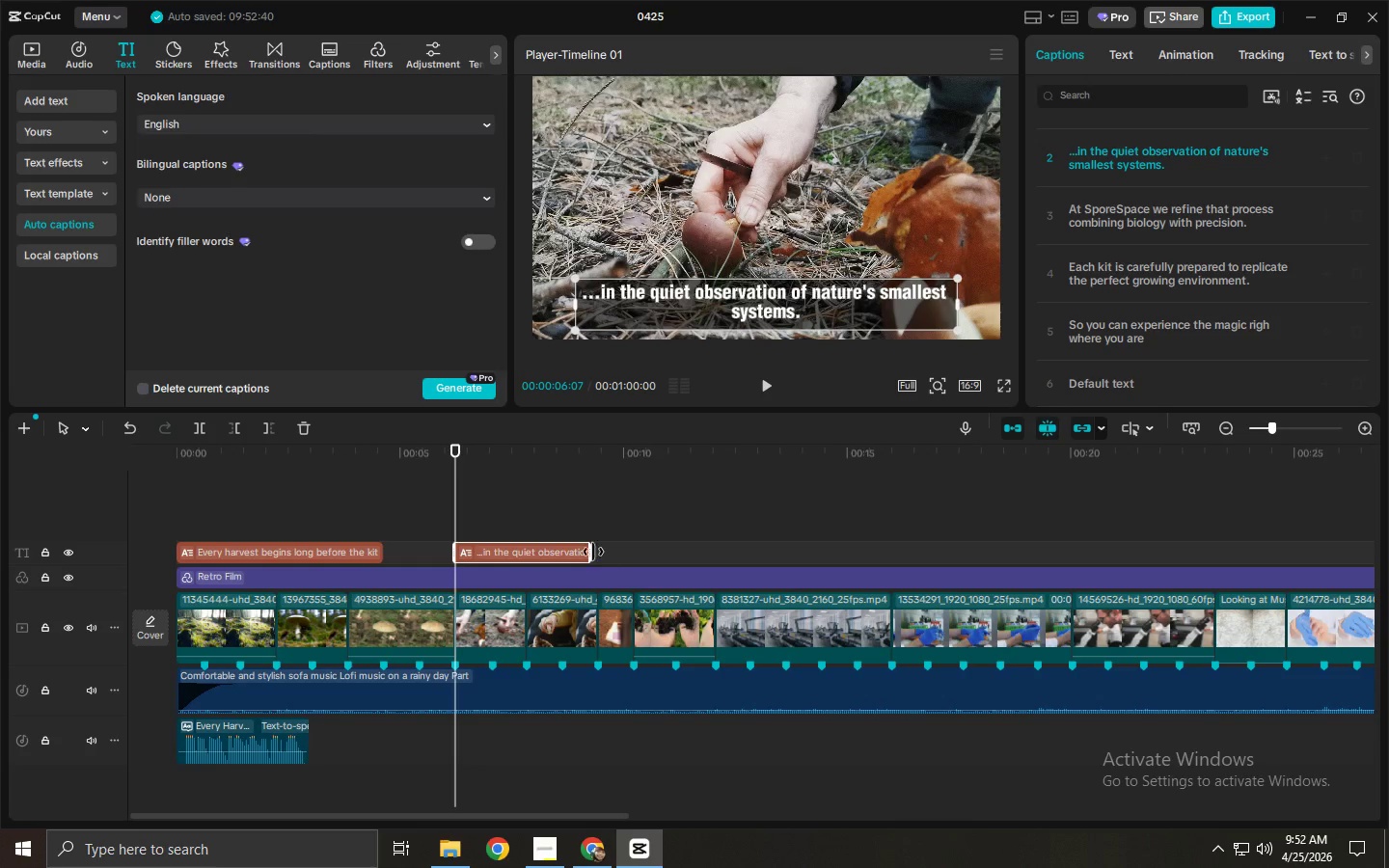 
left_click_drag(start_coordinate=[587, 550], to_coordinate=[801, 554])
 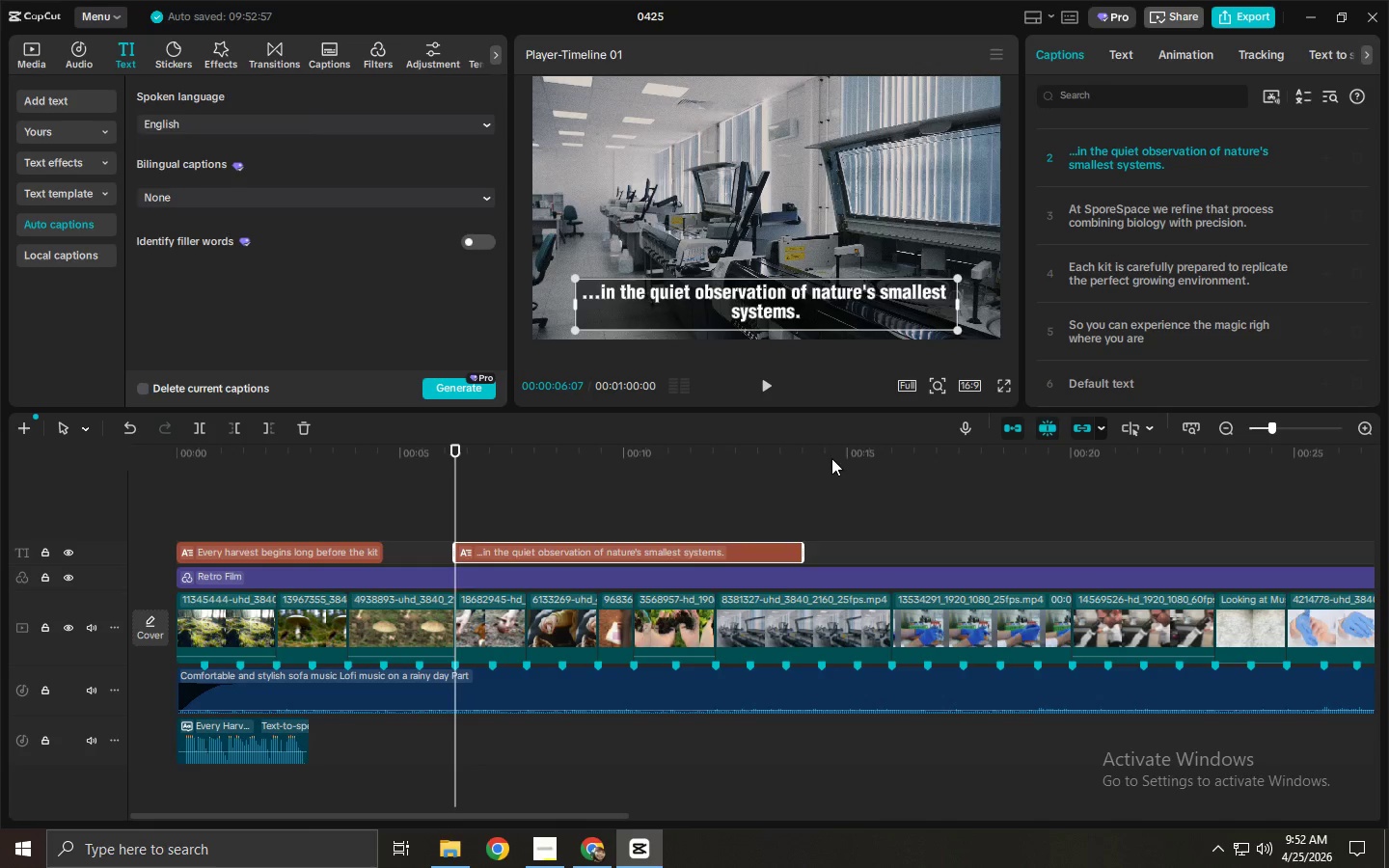 
left_click_drag(start_coordinate=[822, 450], to_coordinate=[812, 451])
 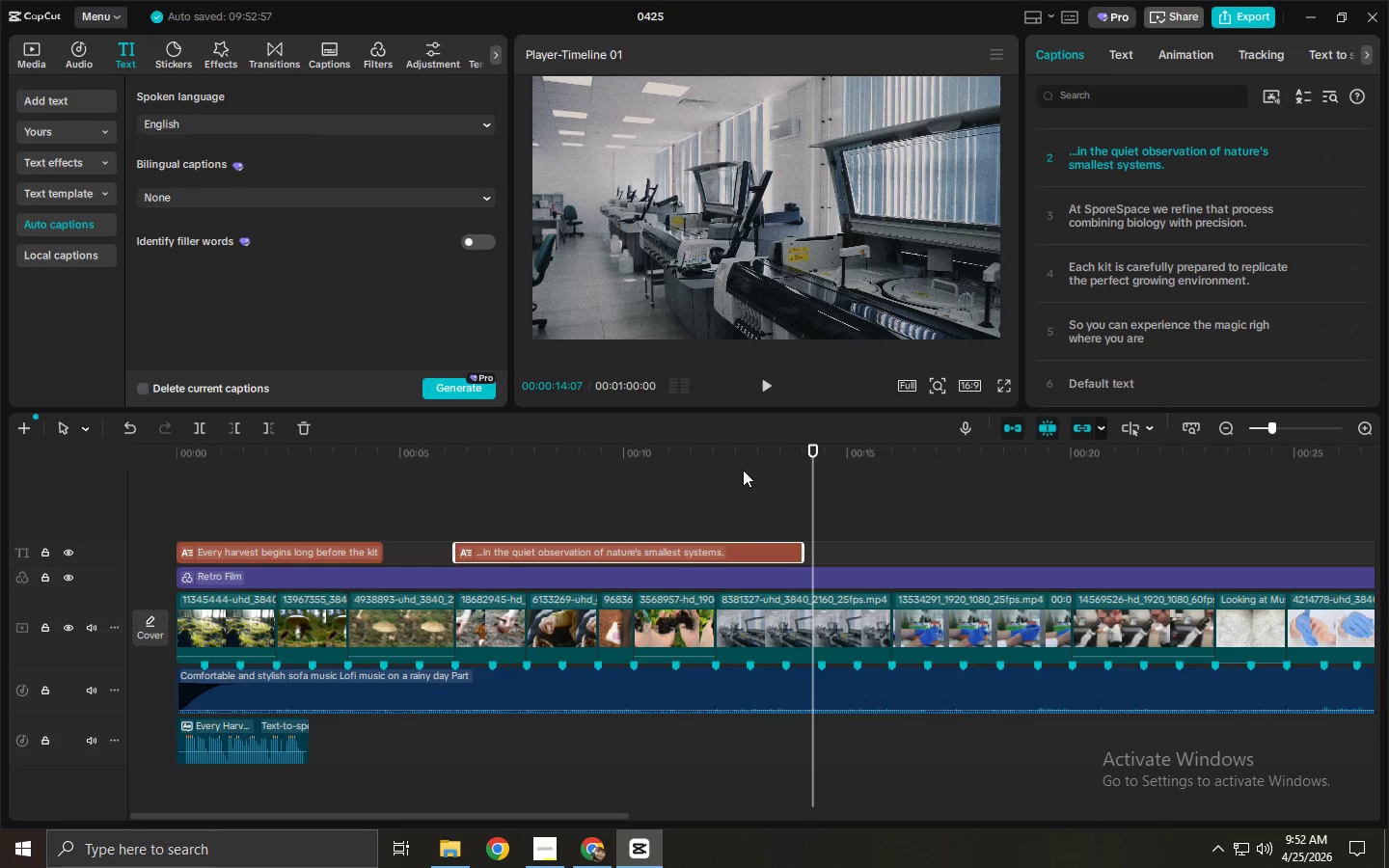 
left_click_drag(start_coordinate=[734, 458], to_coordinate=[728, 459])
 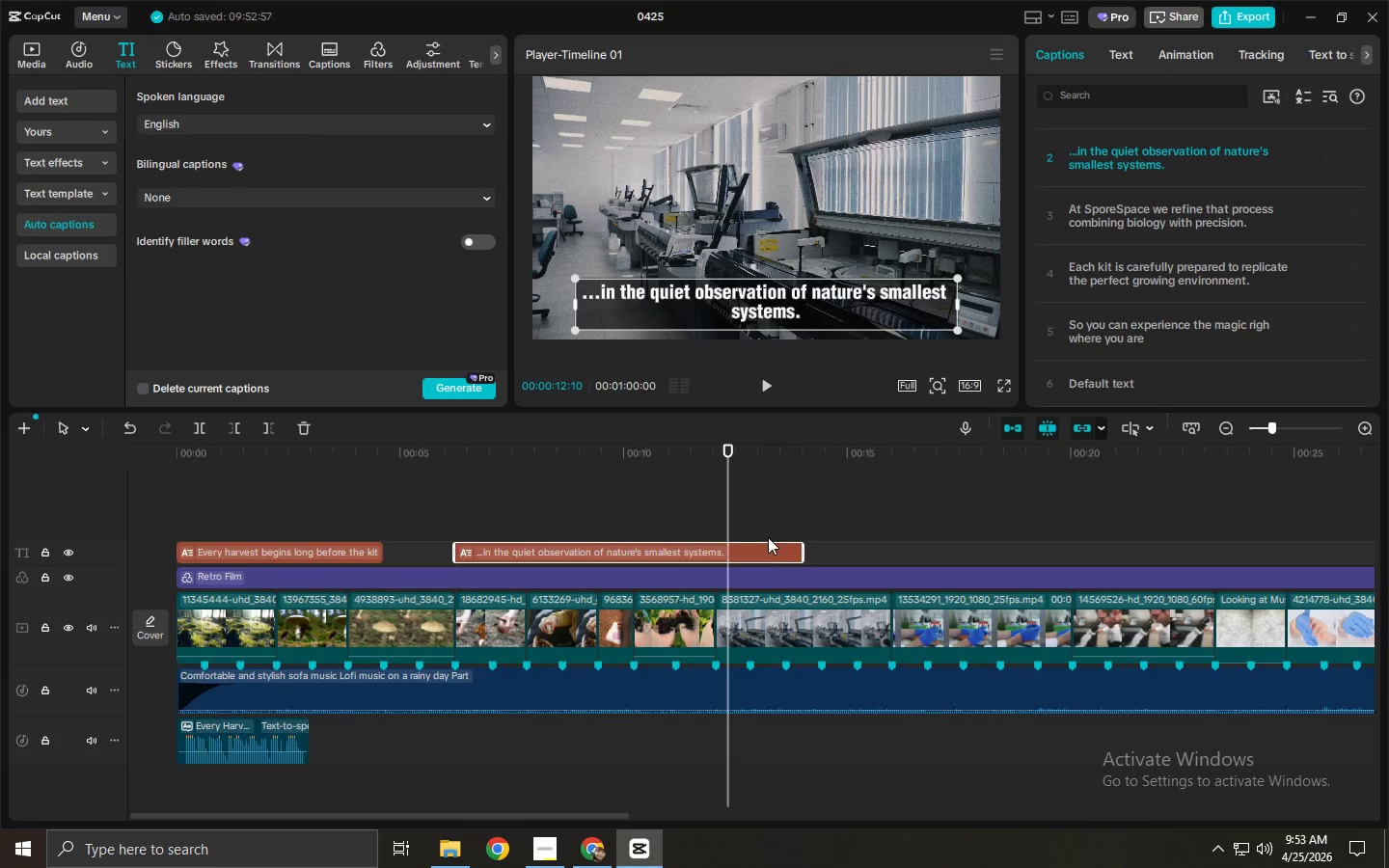 
left_click([764, 545])
 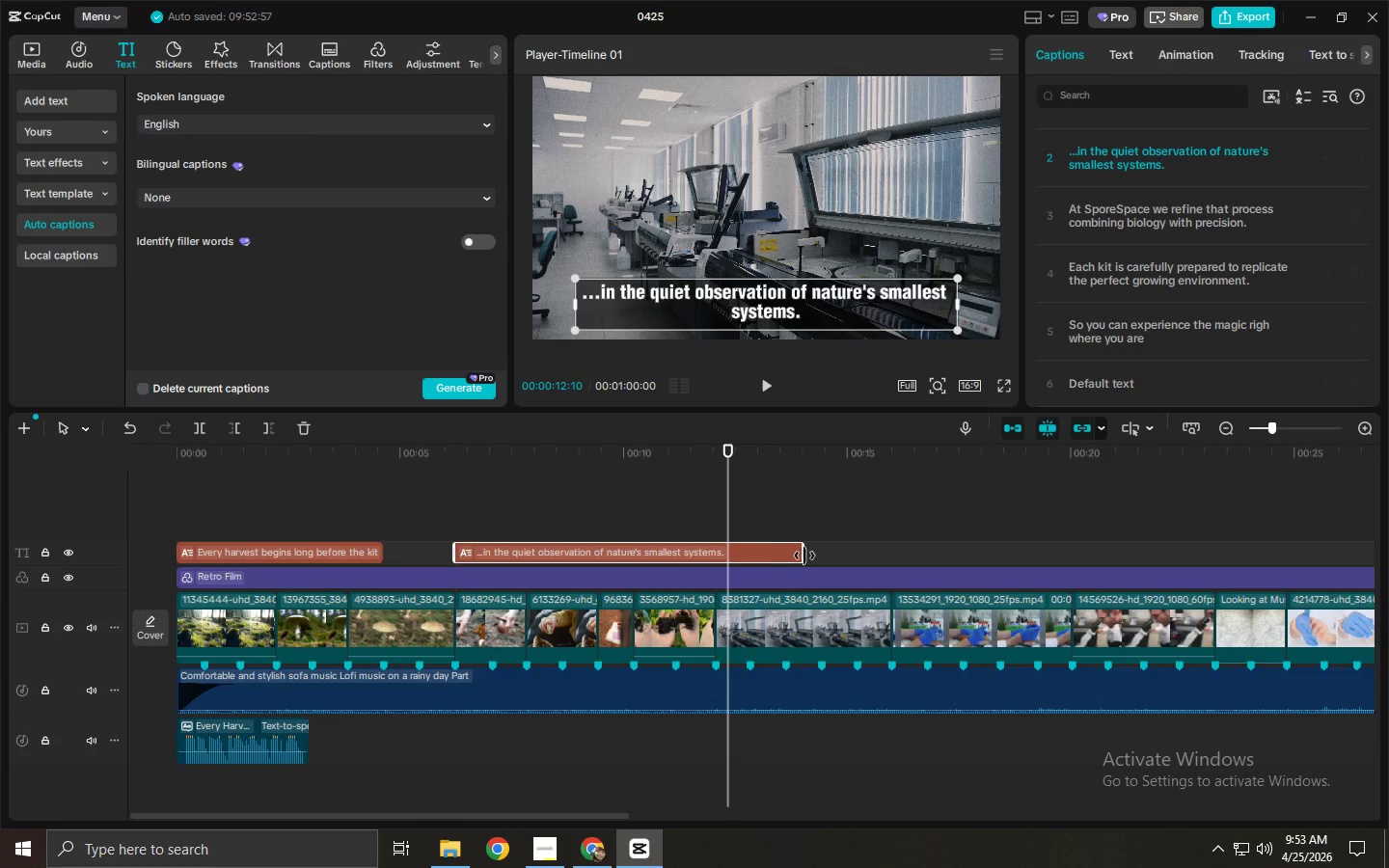 
left_click_drag(start_coordinate=[804, 556], to_coordinate=[715, 566])
 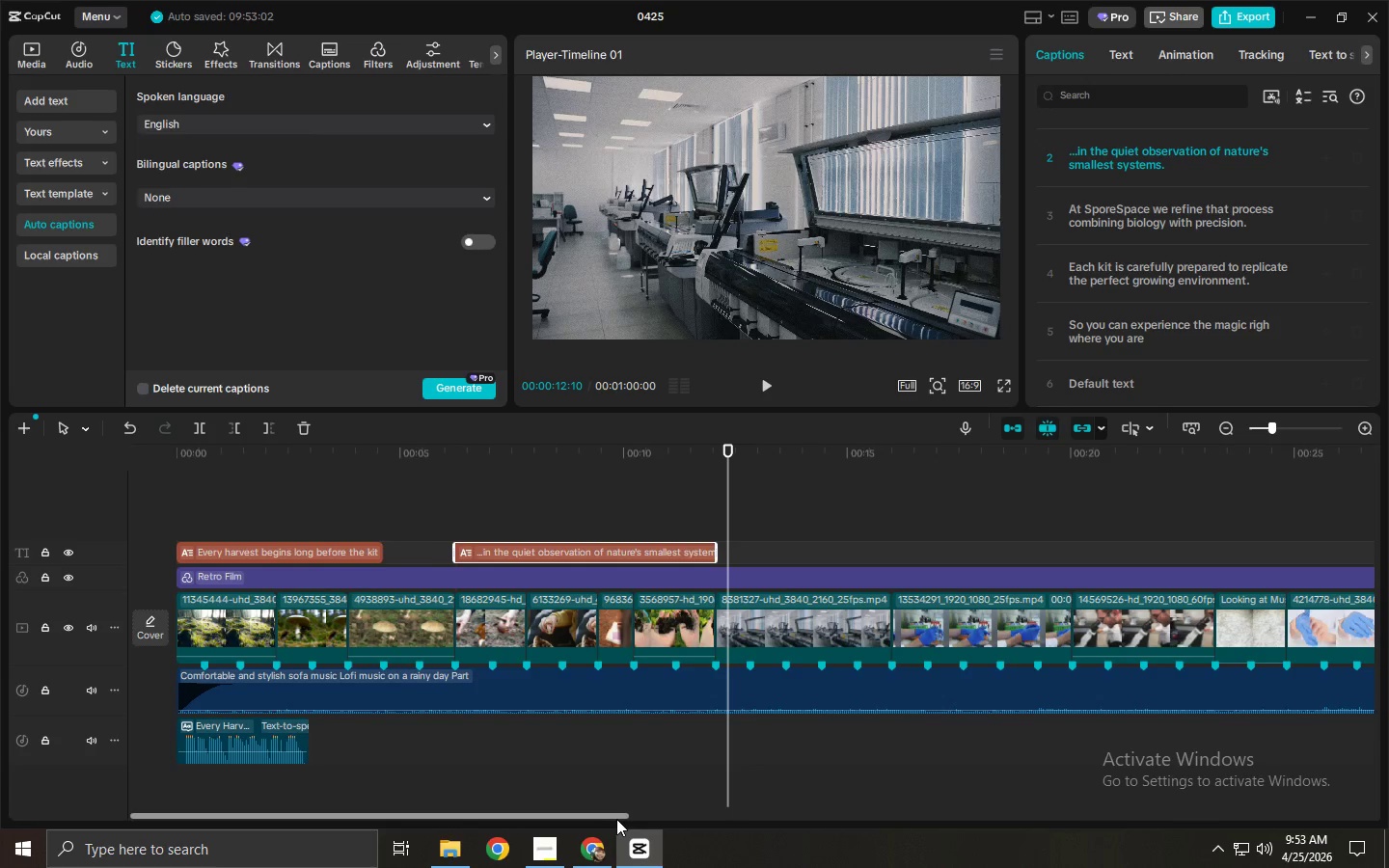 
left_click_drag(start_coordinate=[616, 819], to_coordinate=[770, 809])
 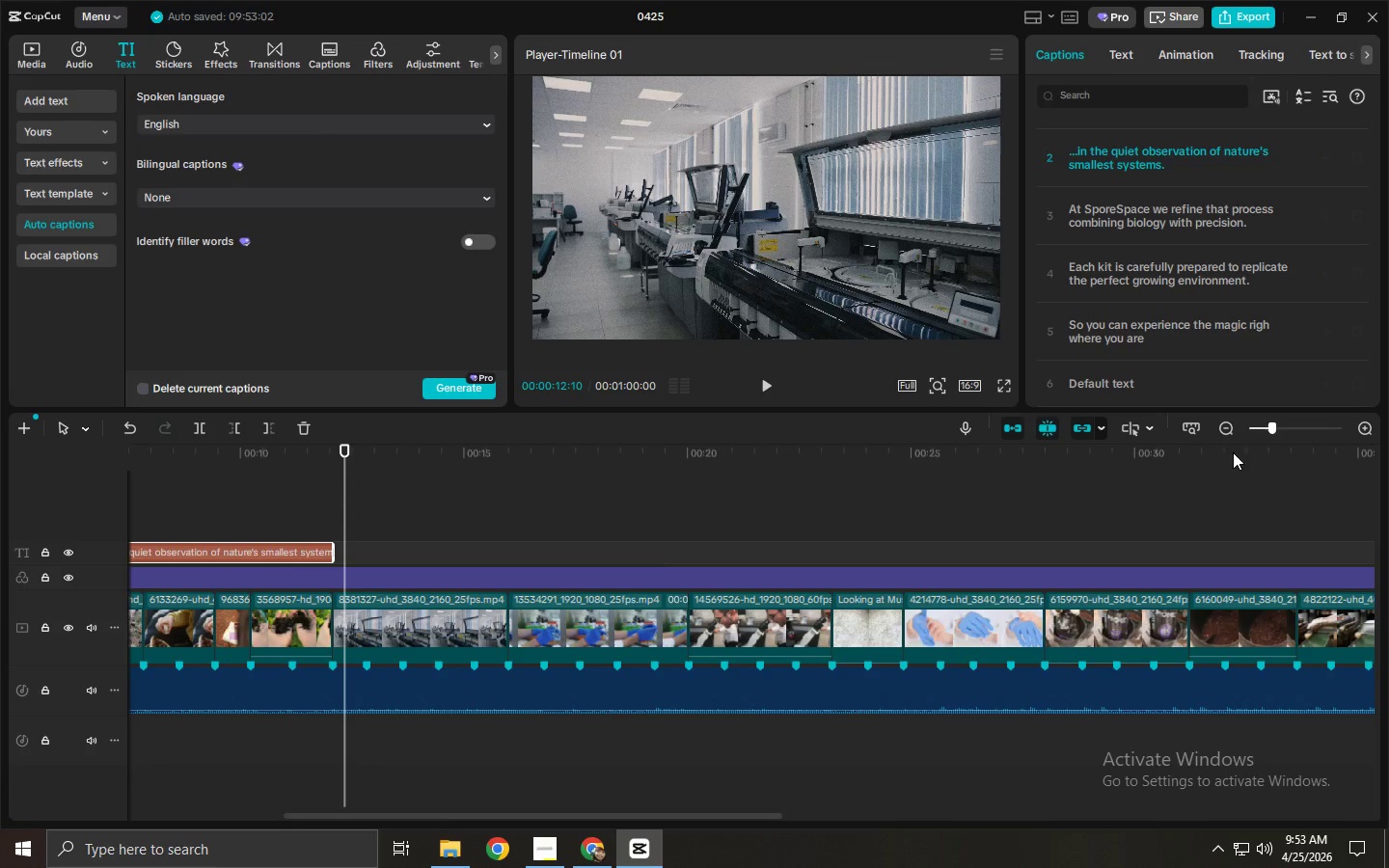 
hold_key(key=ControlLeft, duration=0.83)
scroll: coordinate [1143, 508], scroll_direction: down, amount: 7.0
 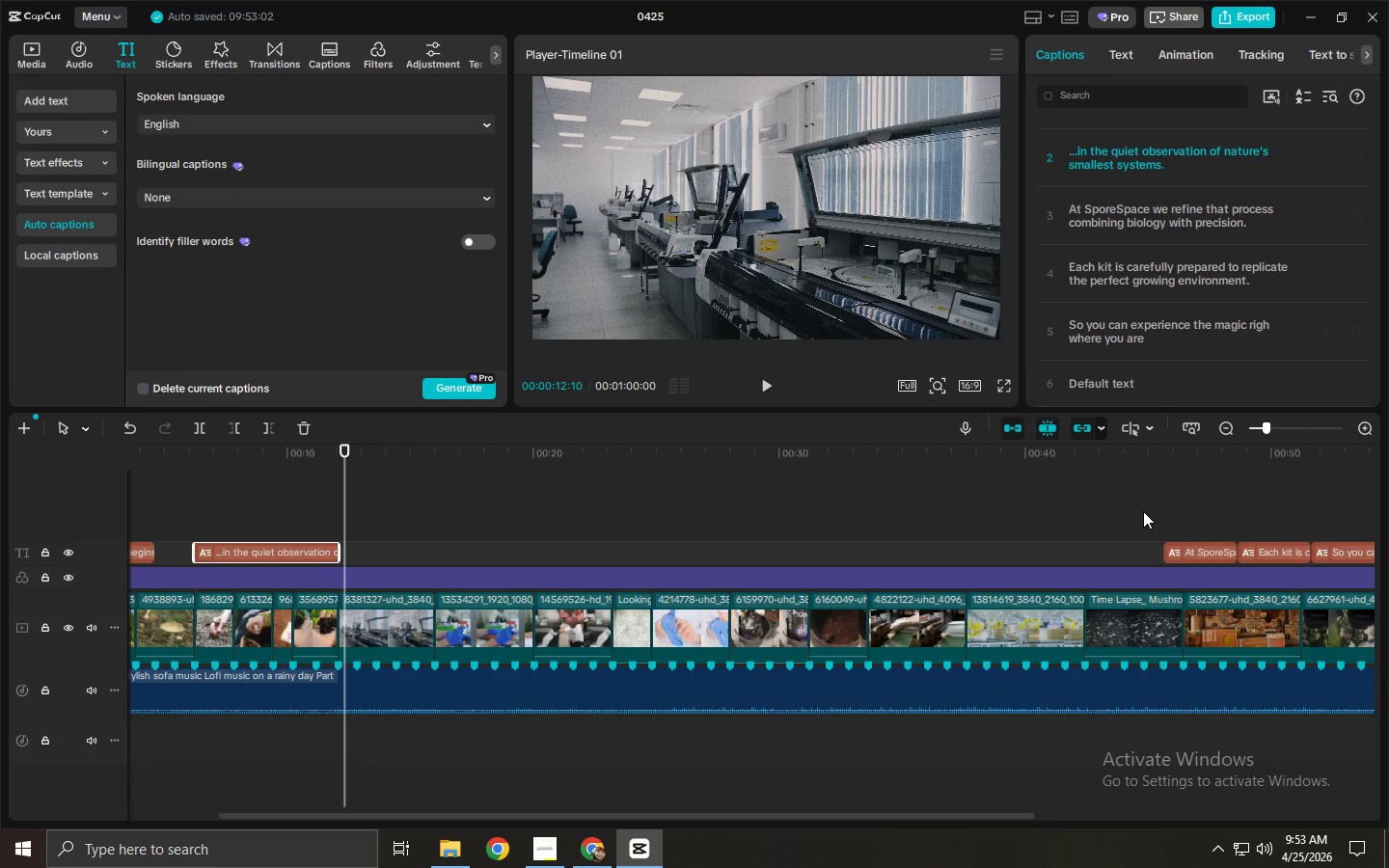 
left_click_drag(start_coordinate=[1186, 552], to_coordinate=[536, 559])
 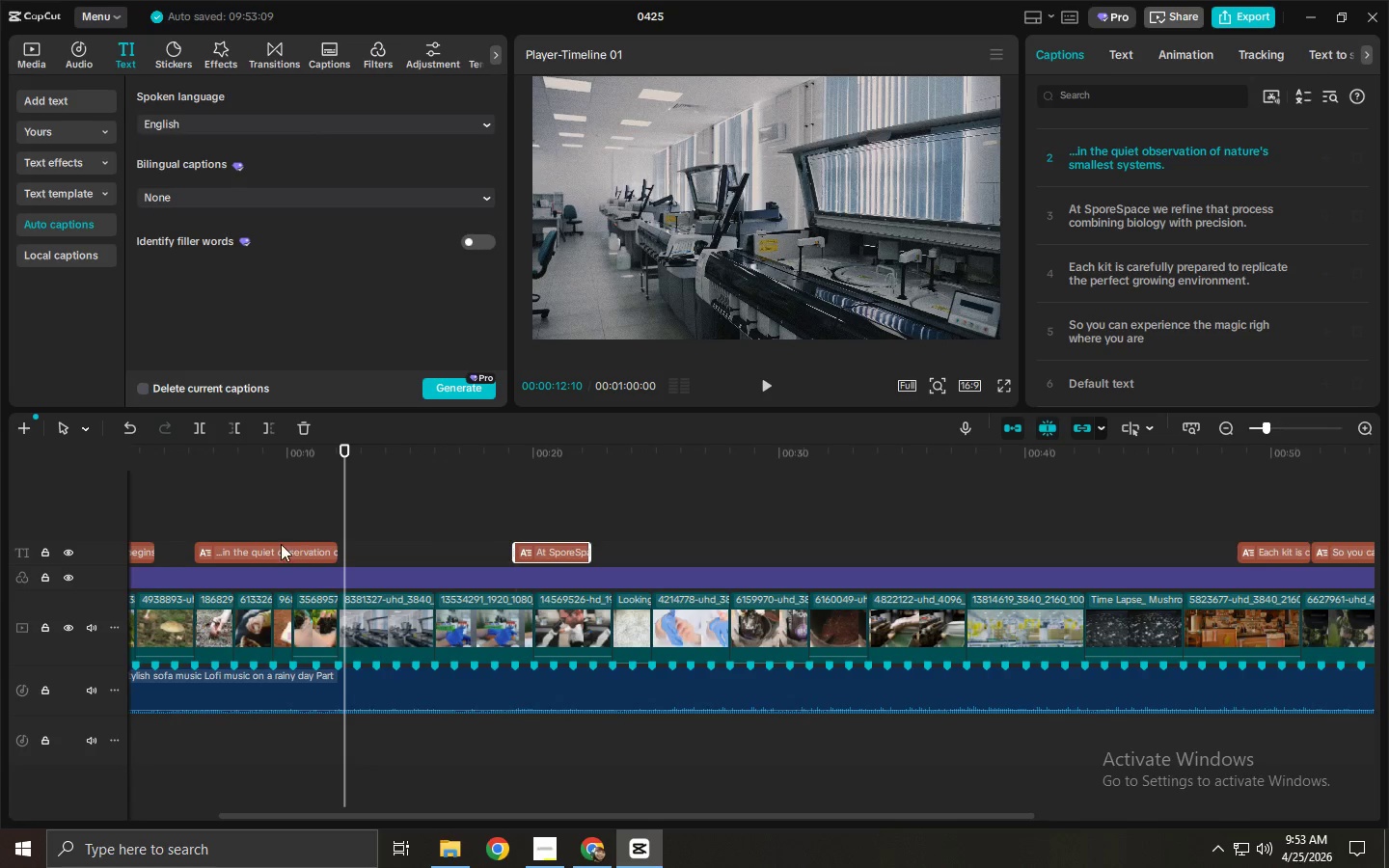 
left_click([281, 544])
 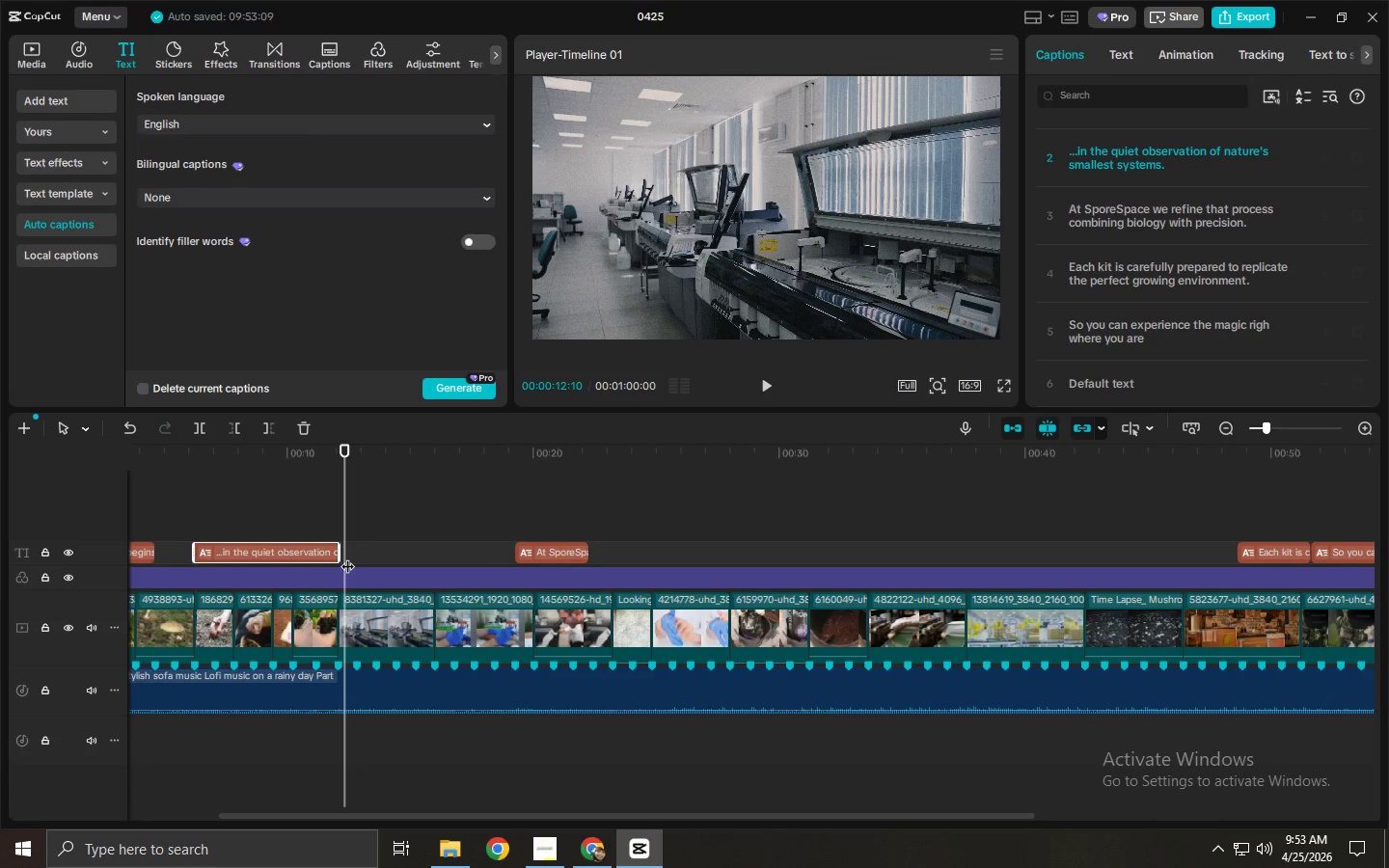 
wait(6.66)
 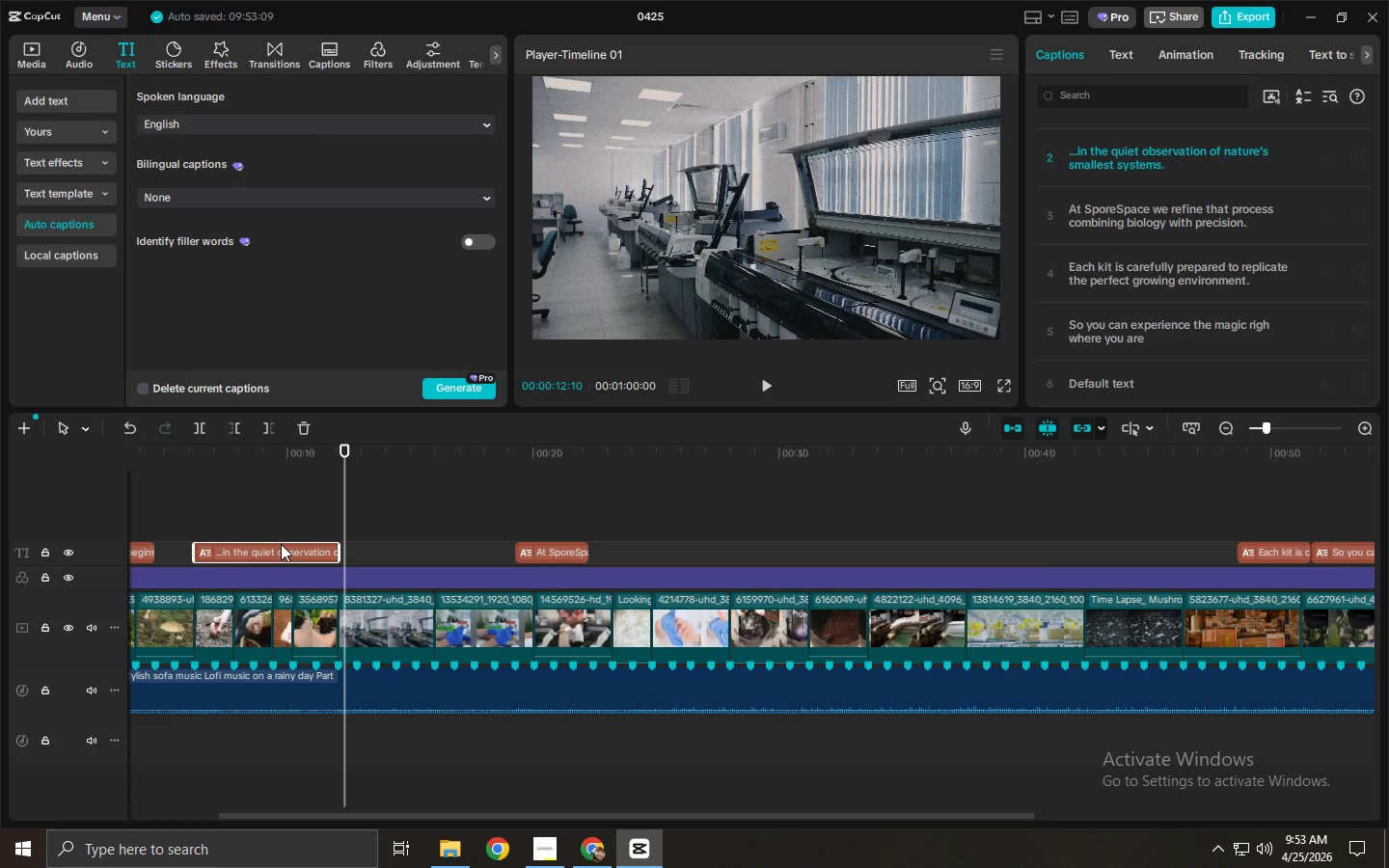 
left_click_drag(start_coordinate=[363, 443], to_coordinate=[340, 484])
 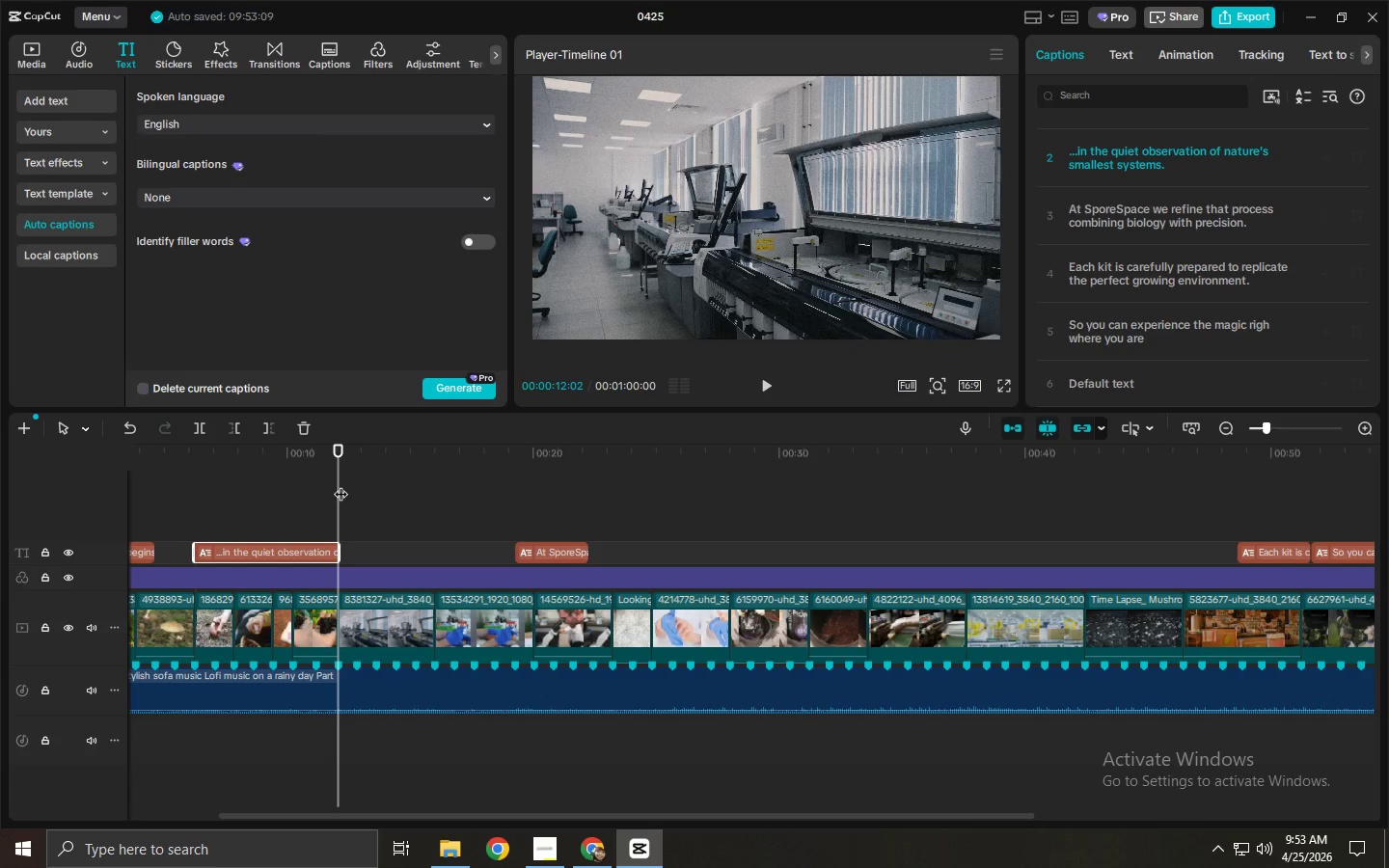 
wait(5.03)
 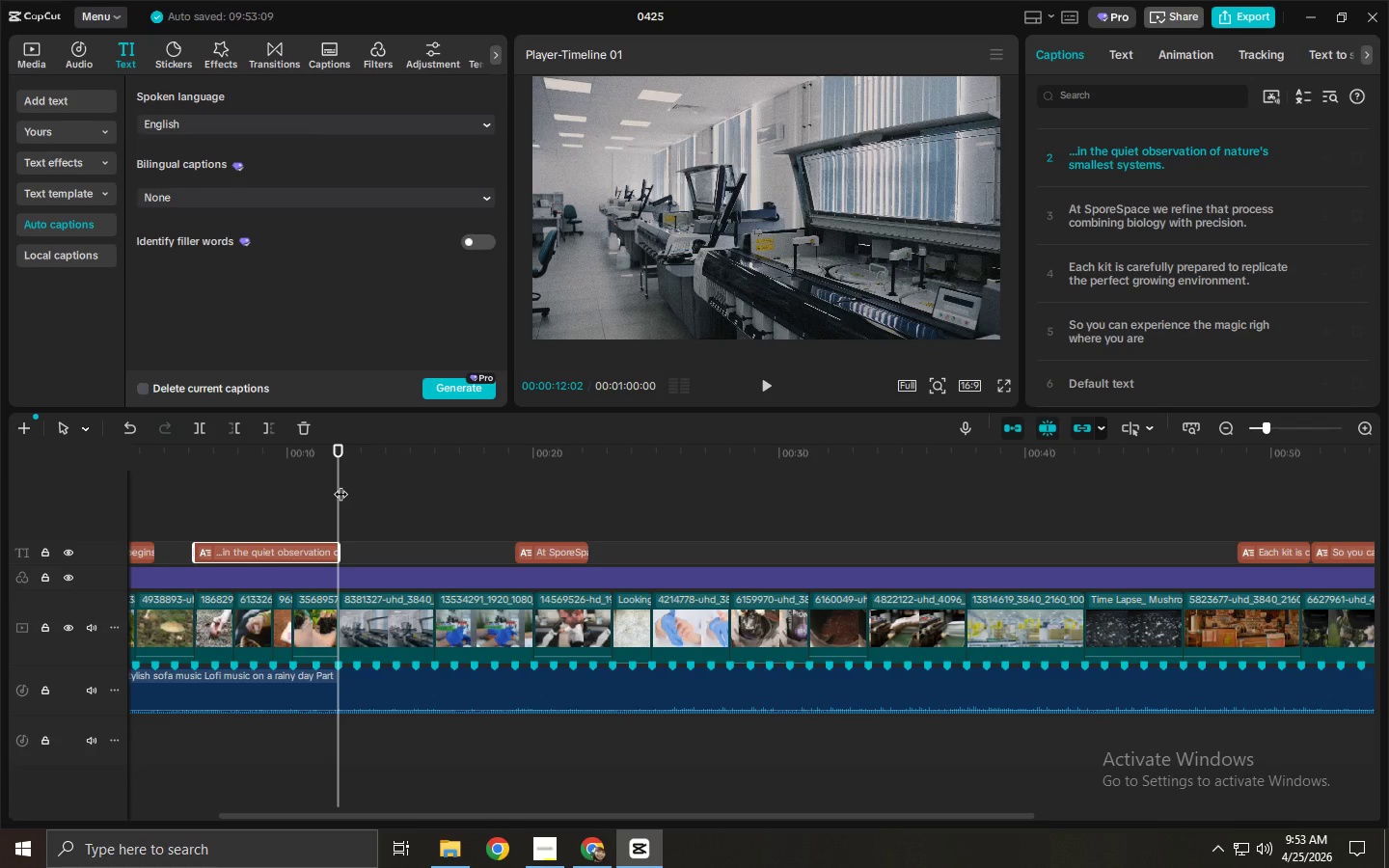 
left_click_drag(start_coordinate=[382, 817], to_coordinate=[305, 817])
 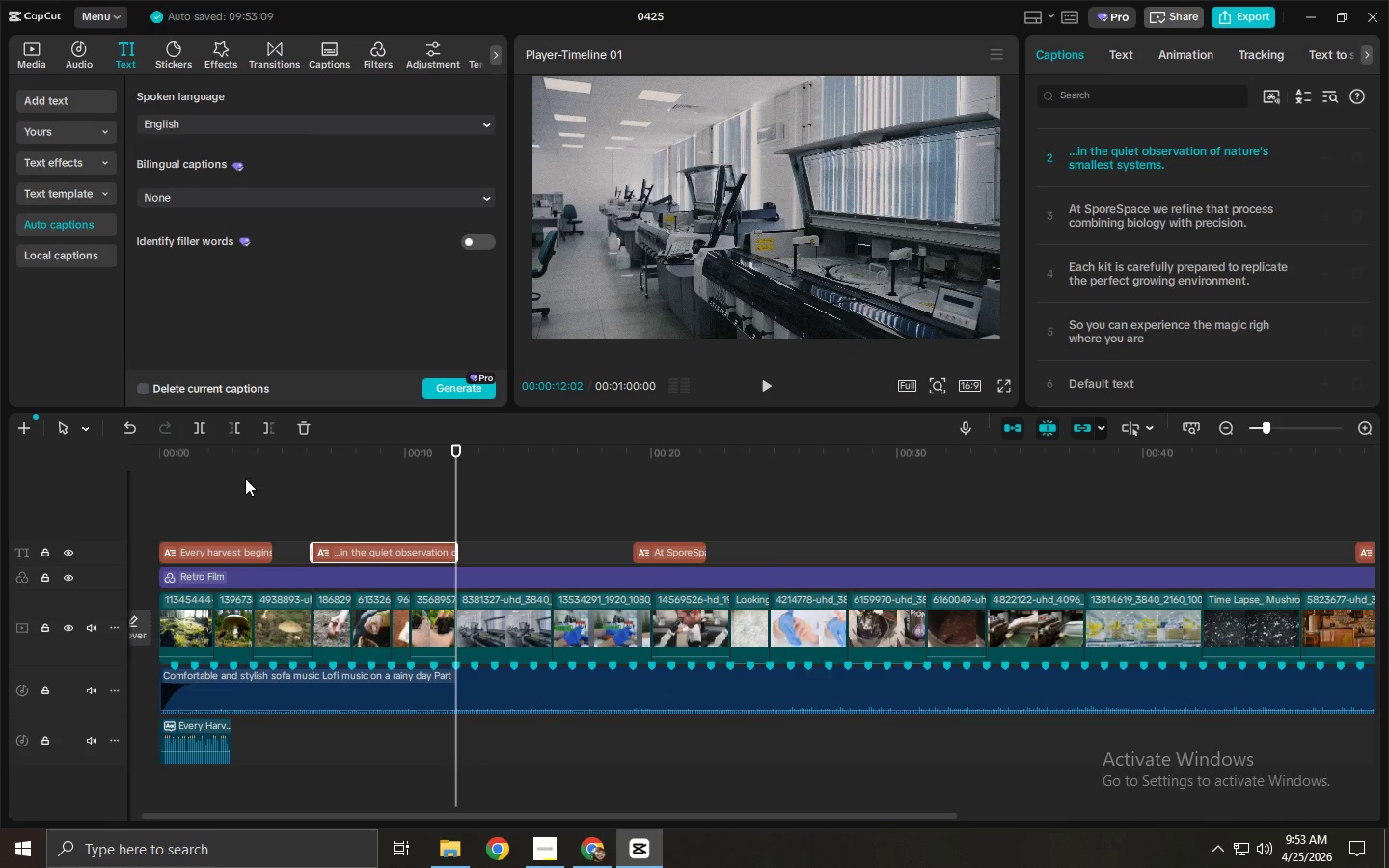 
left_click_drag(start_coordinate=[245, 465], to_coordinate=[454, 487])
 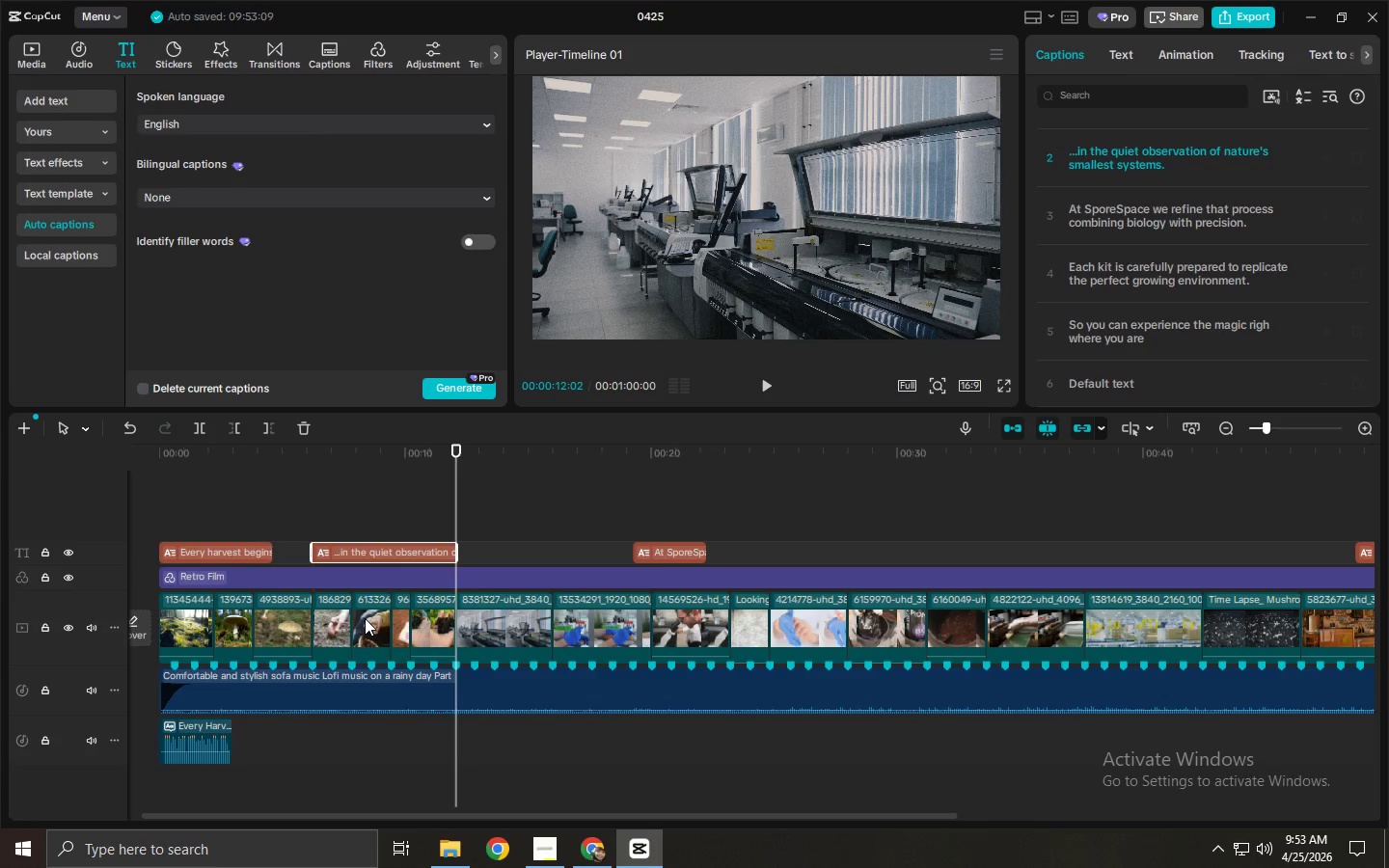 
double_click([341, 619])
 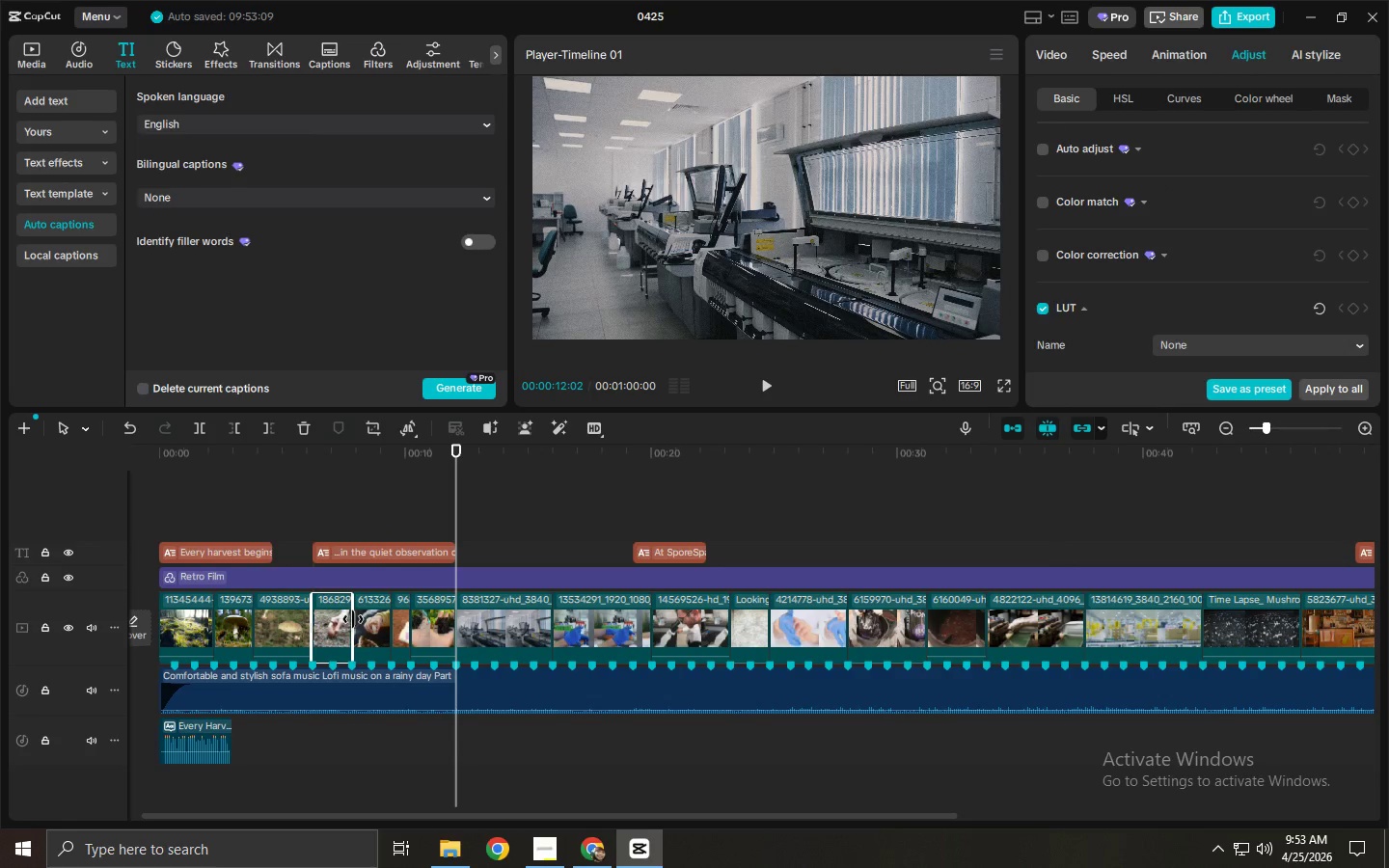 
left_click_drag(start_coordinate=[353, 619], to_coordinate=[388, 625])
 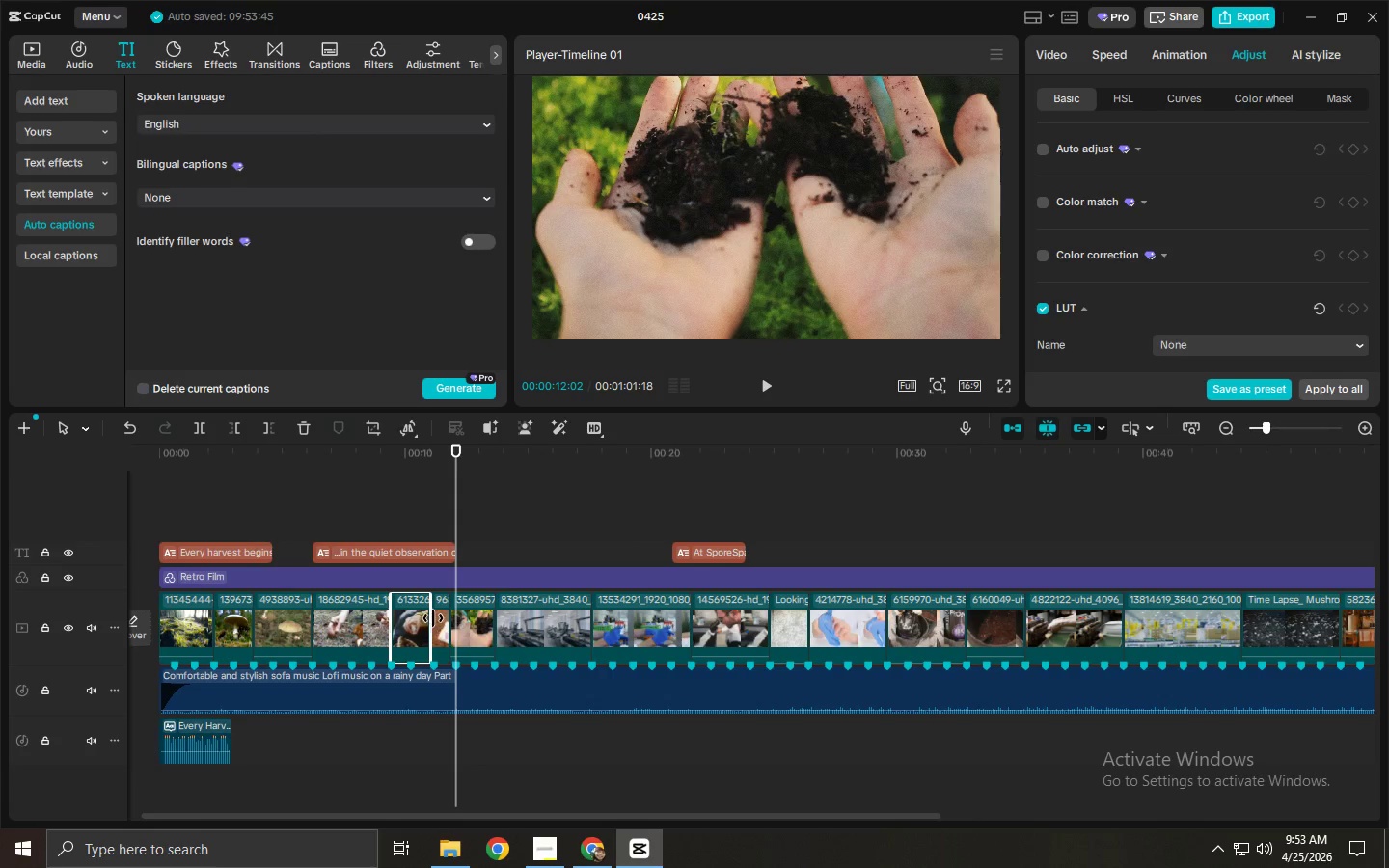 
key(Control+Z)
 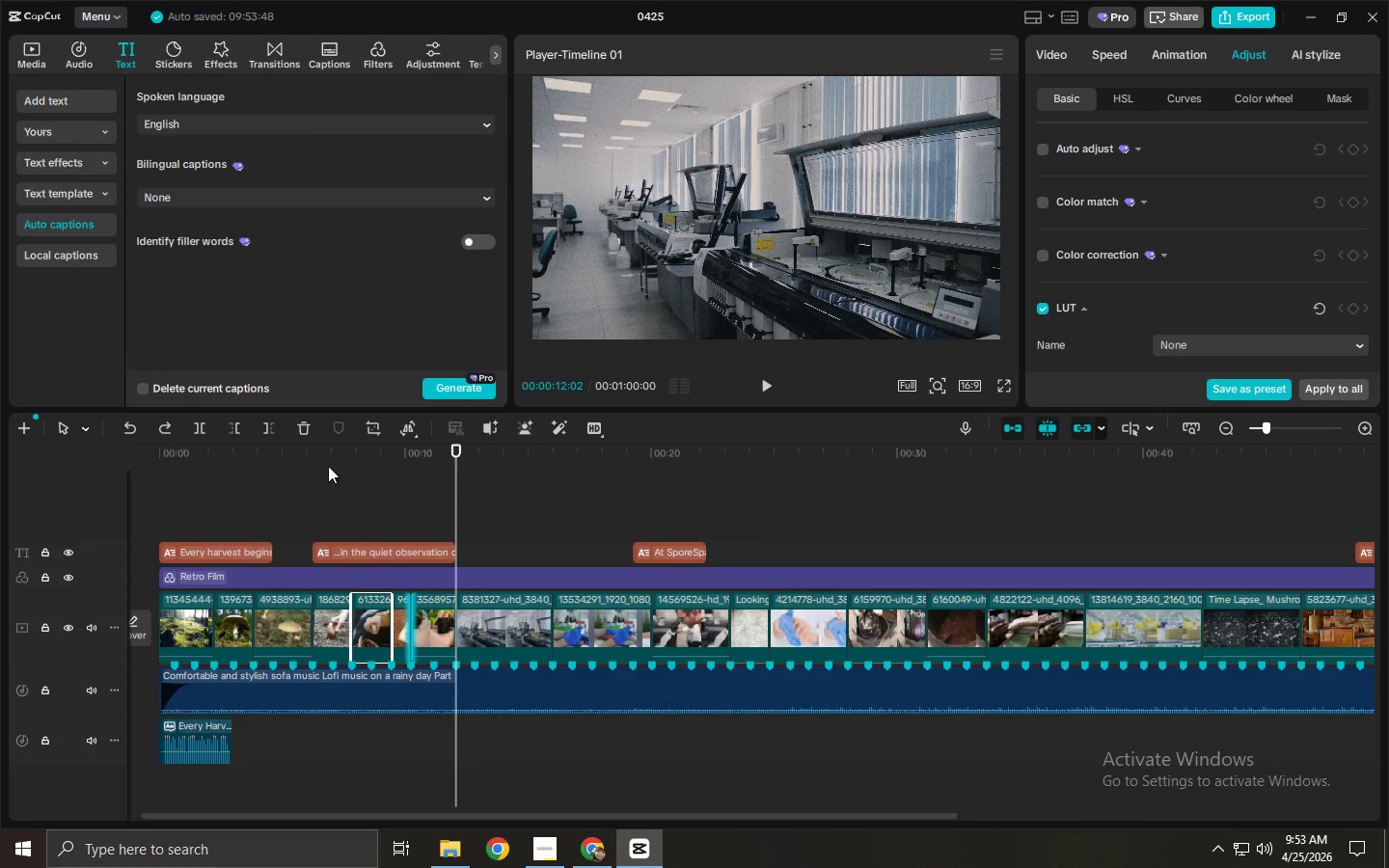 
left_click([294, 459])
 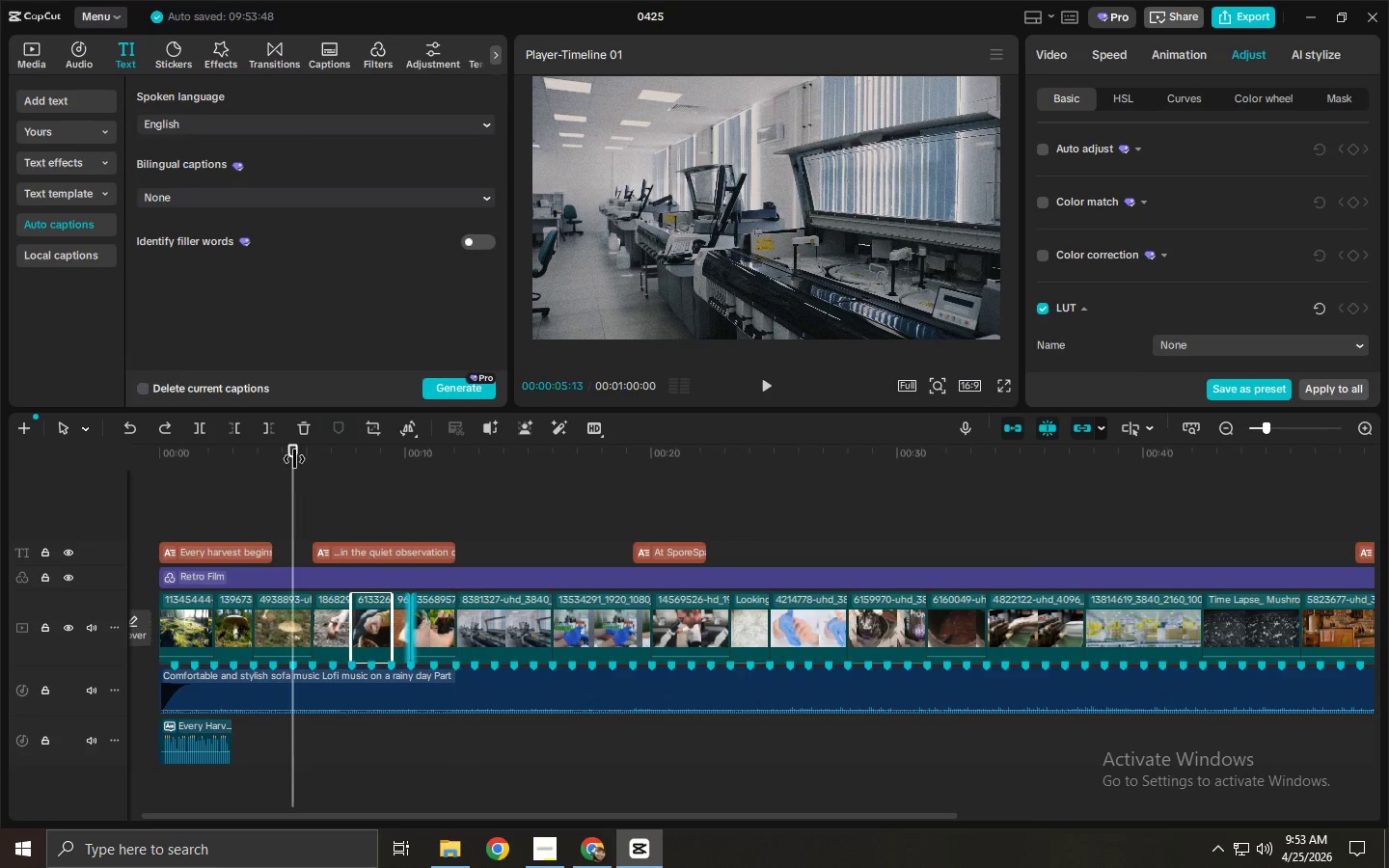 
key(Space)
 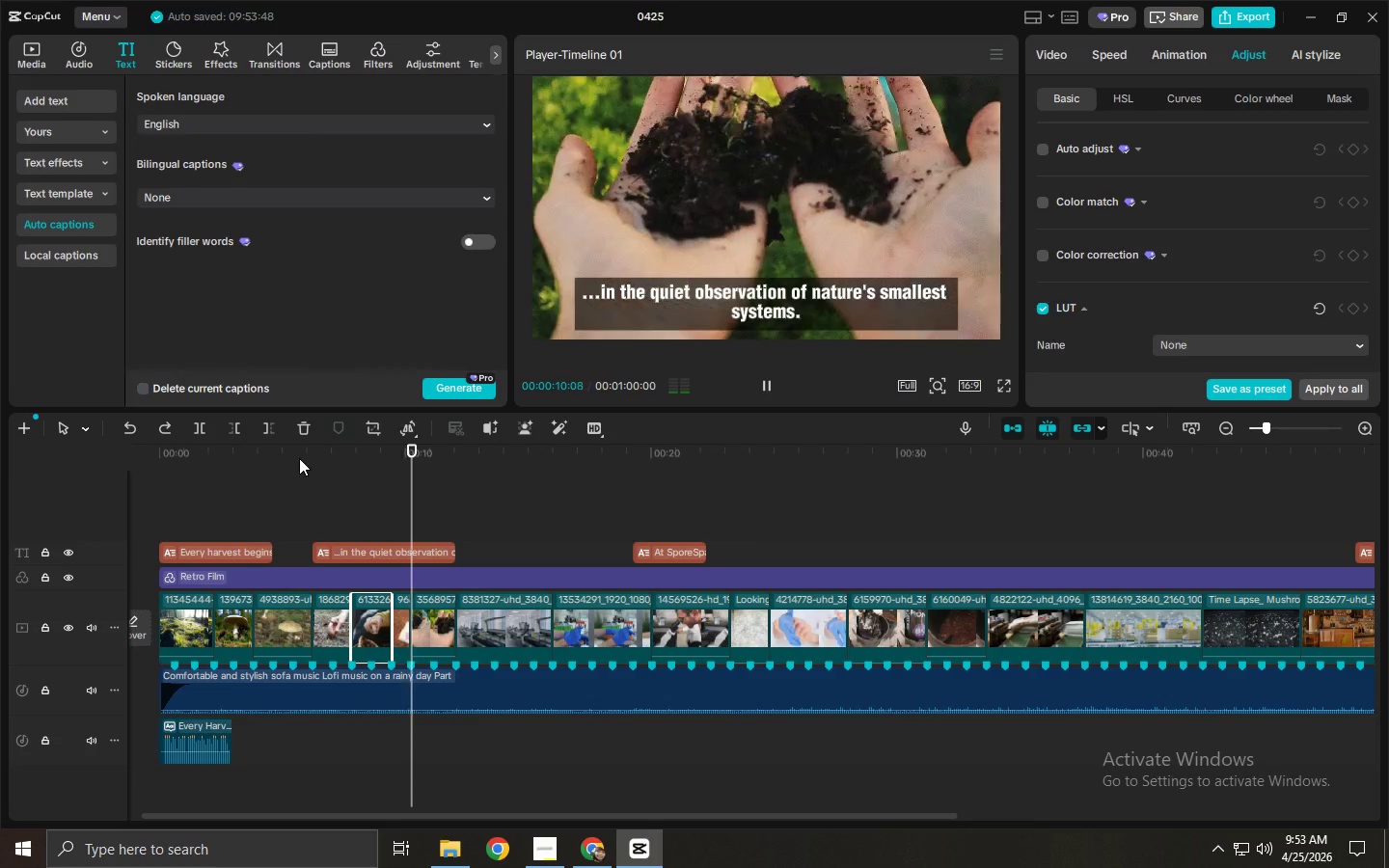 
wait(6.64)
 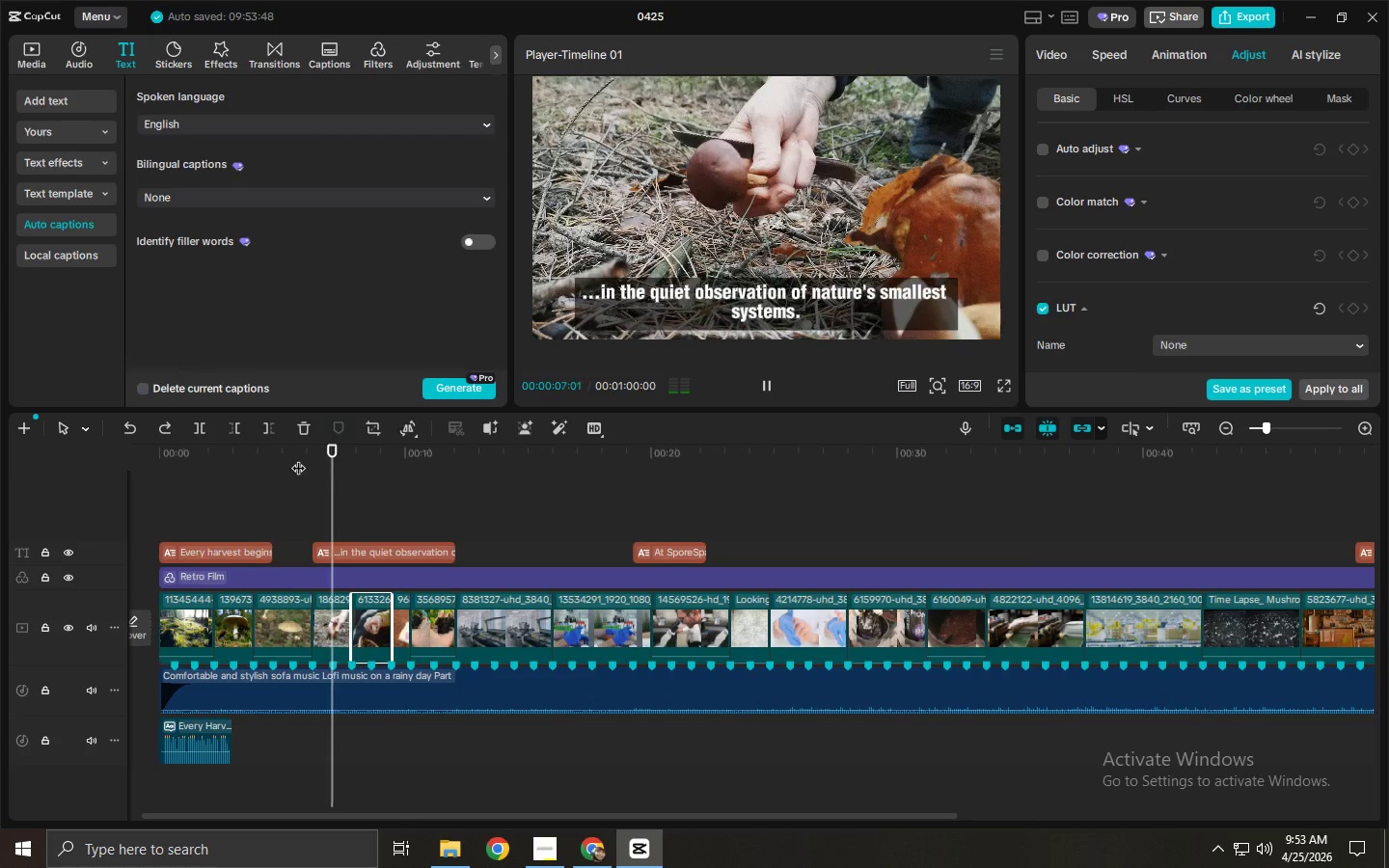 
key(Space)
 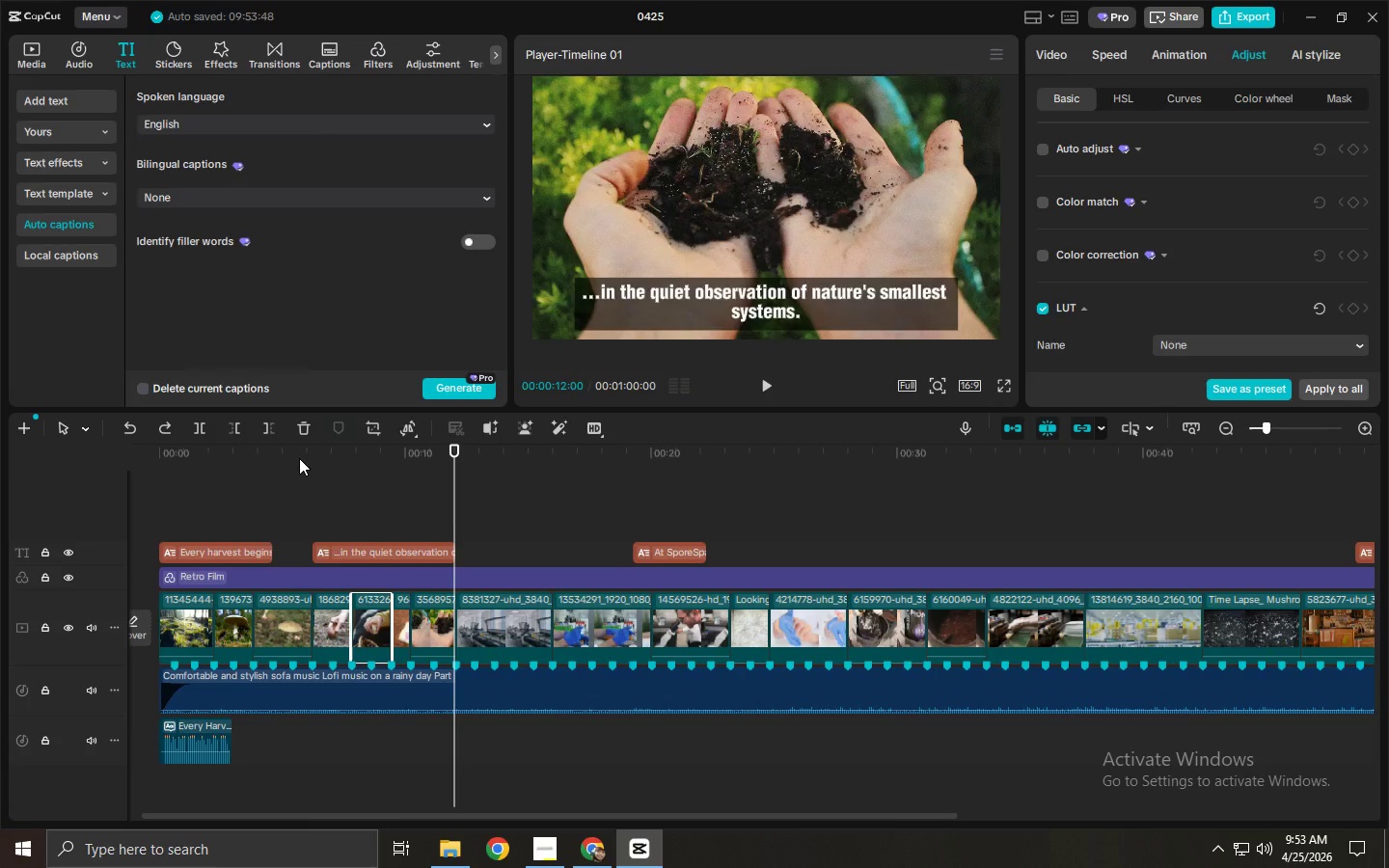 
key(Space)
 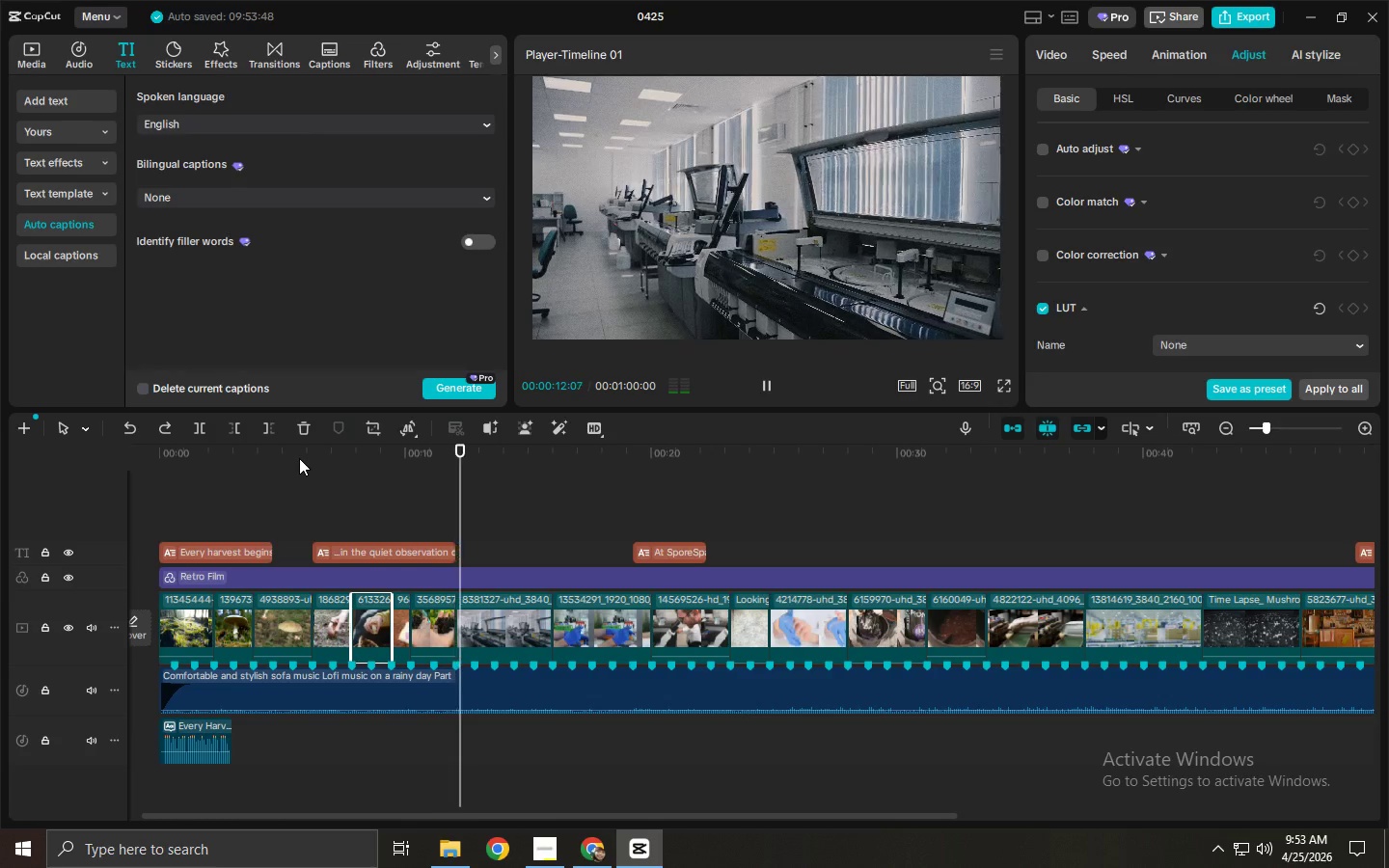 
key(Space)
 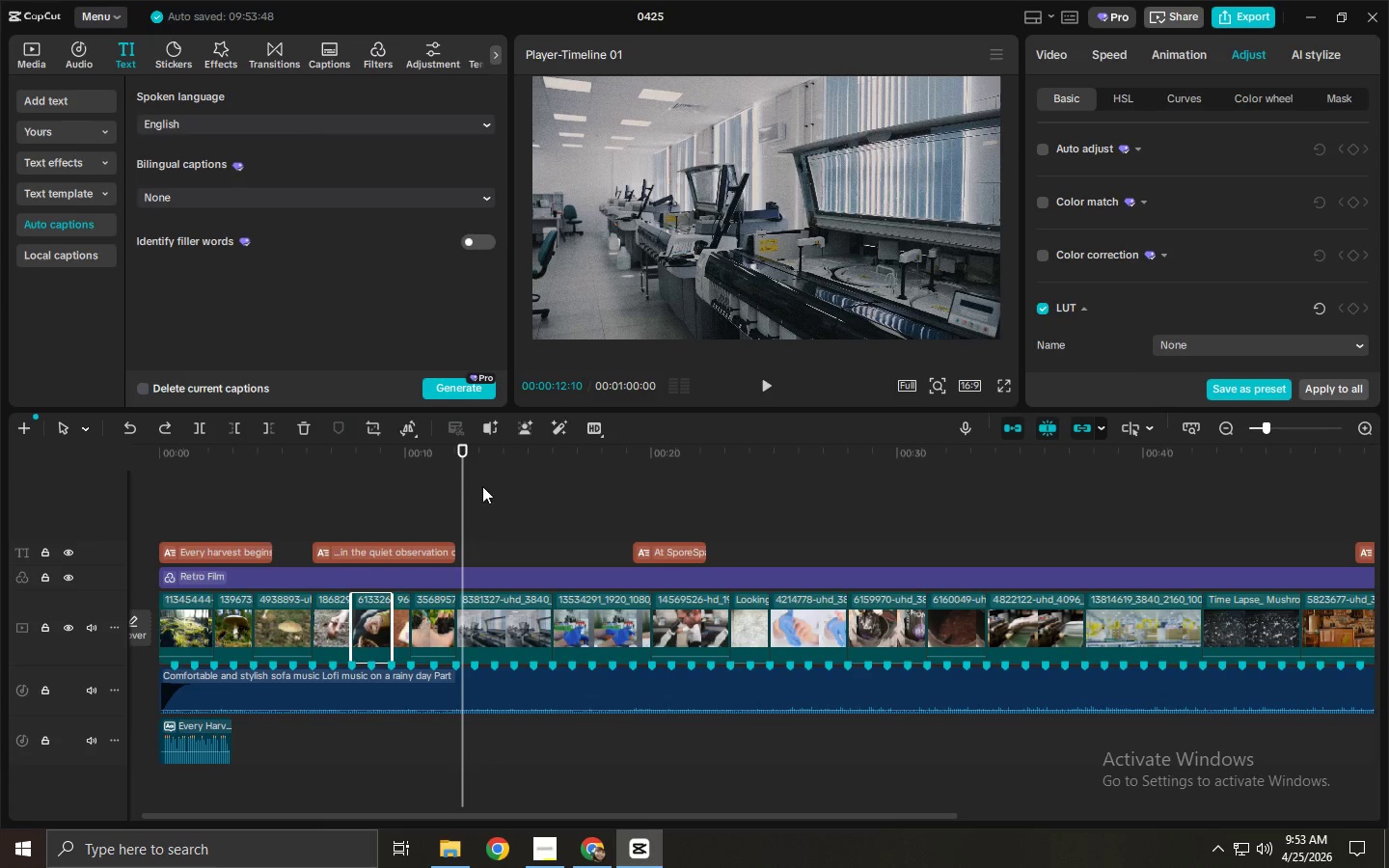 
left_click([439, 607])
 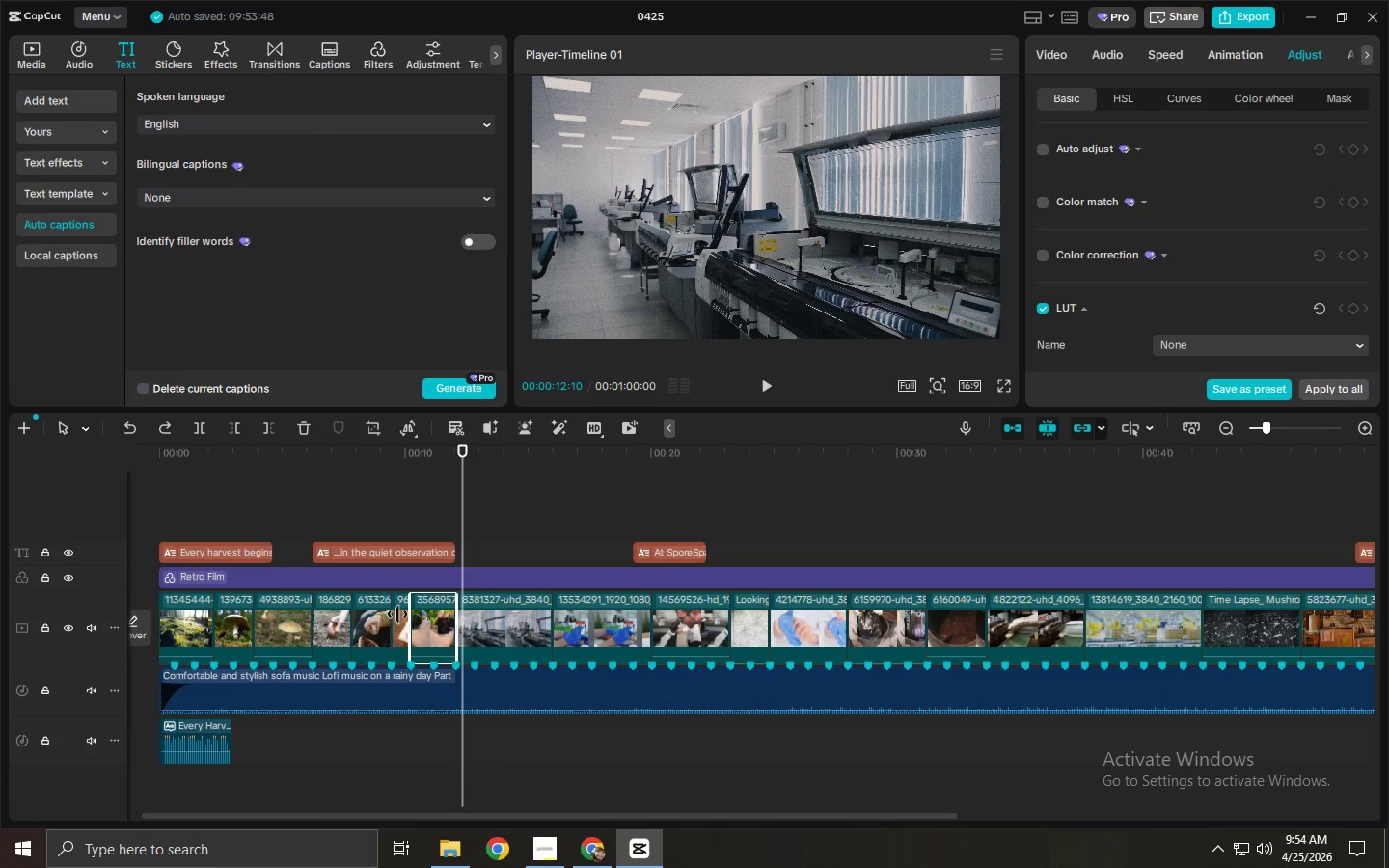 
left_click([400, 615])
 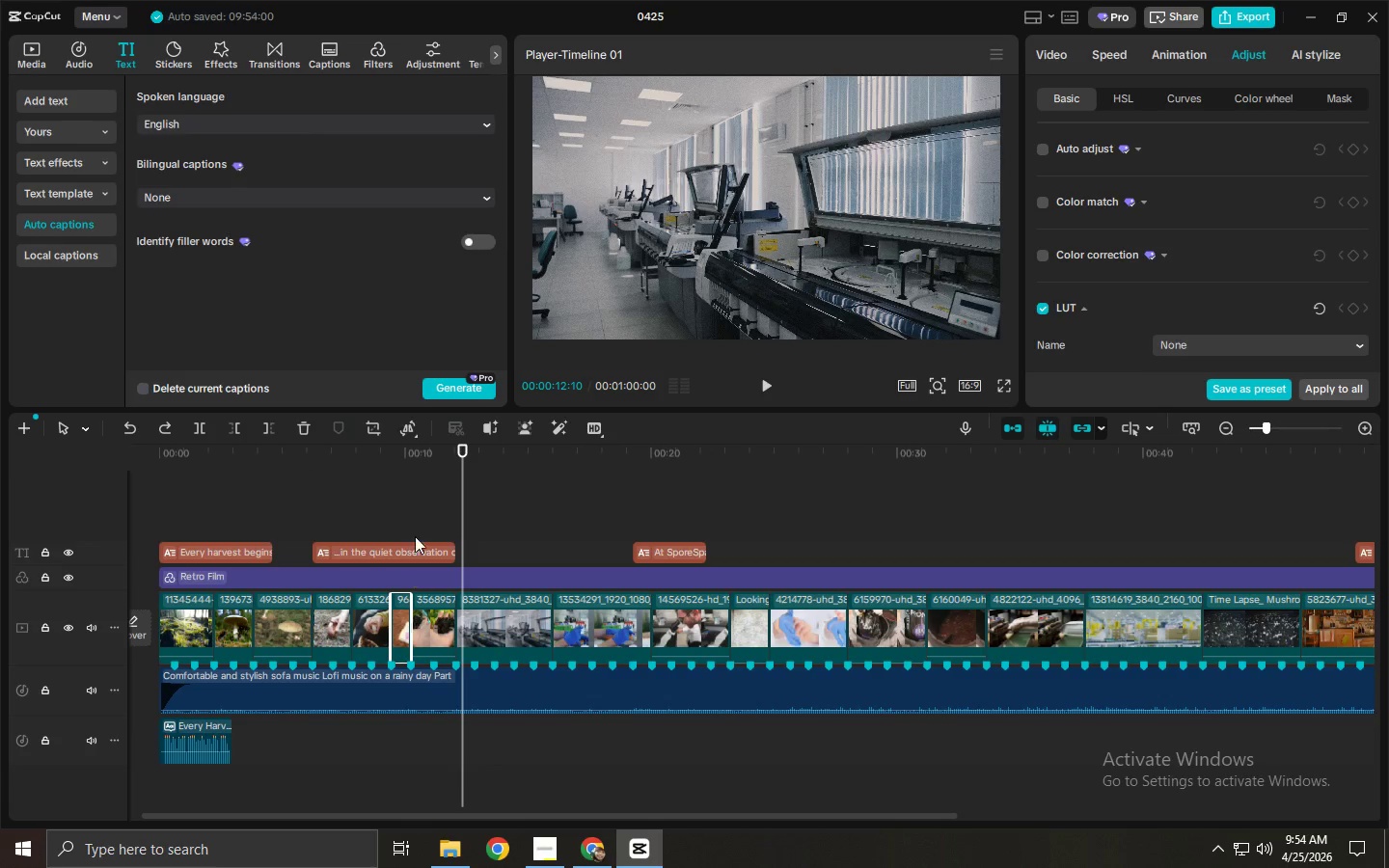 
left_click_drag(start_coordinate=[405, 448], to_coordinate=[398, 450])
 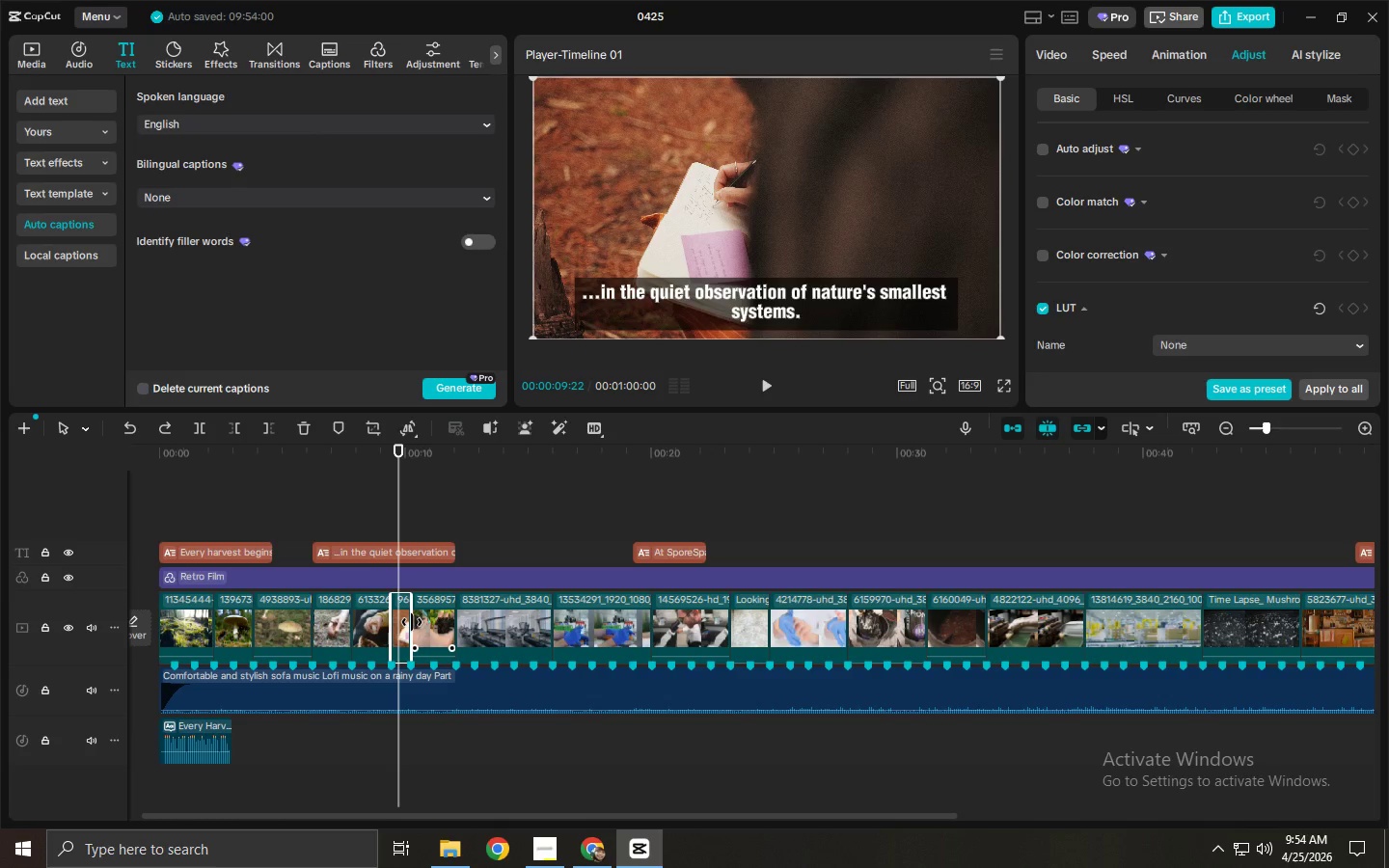 
left_click_drag(start_coordinate=[410, 622], to_coordinate=[449, 622])
 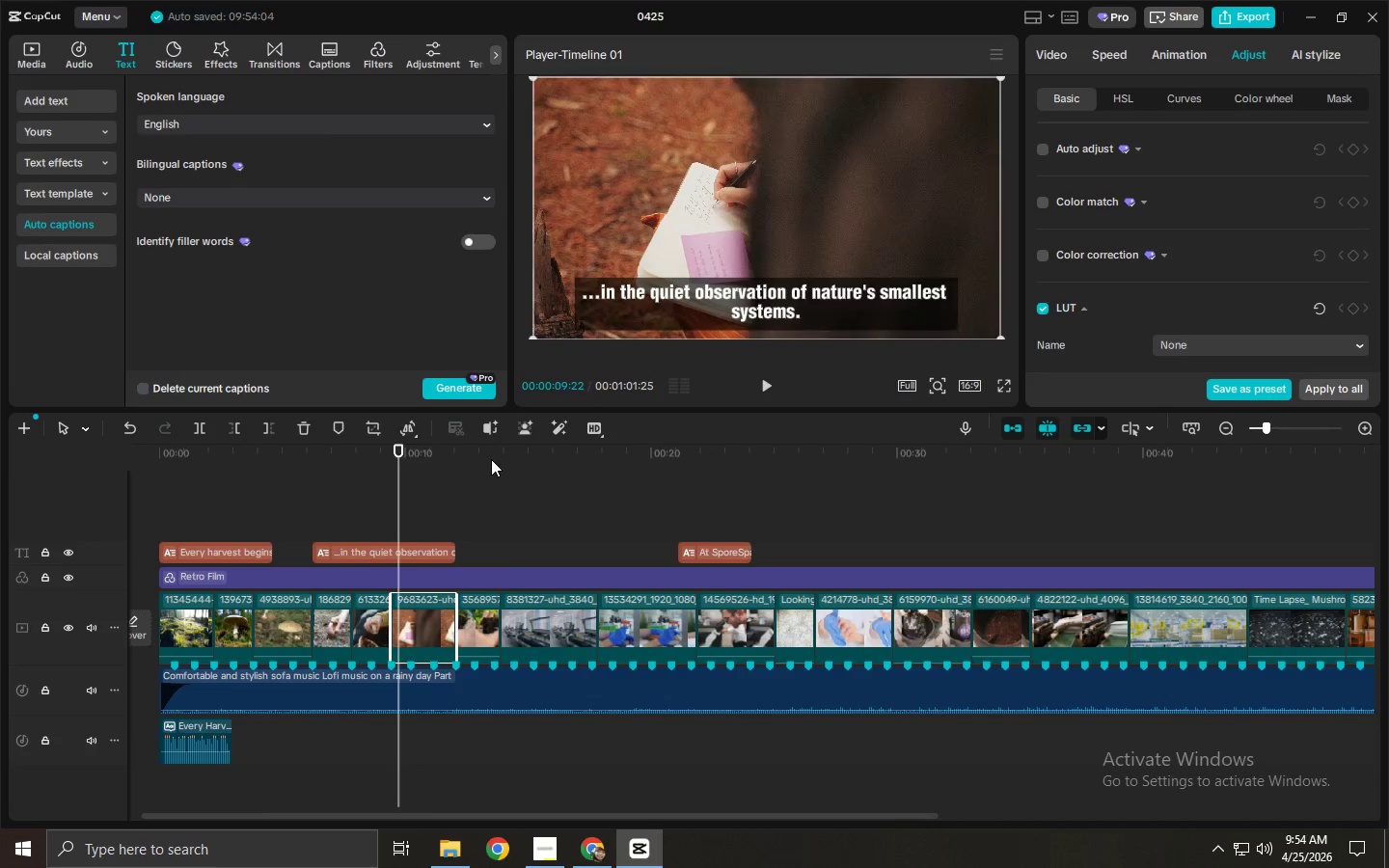 
left_click_drag(start_coordinate=[491, 459], to_coordinate=[535, 482])
 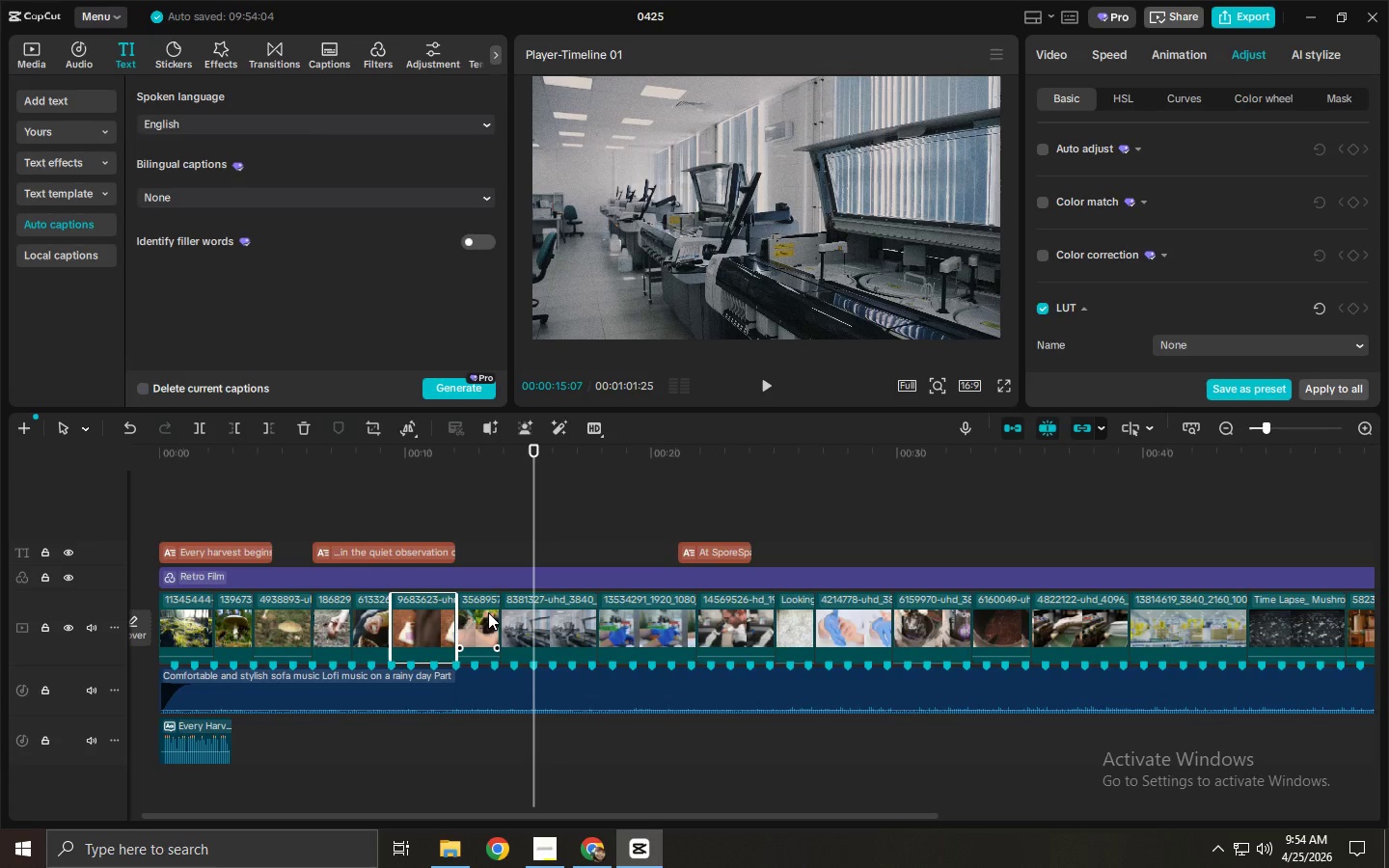 
left_click([487, 612])
 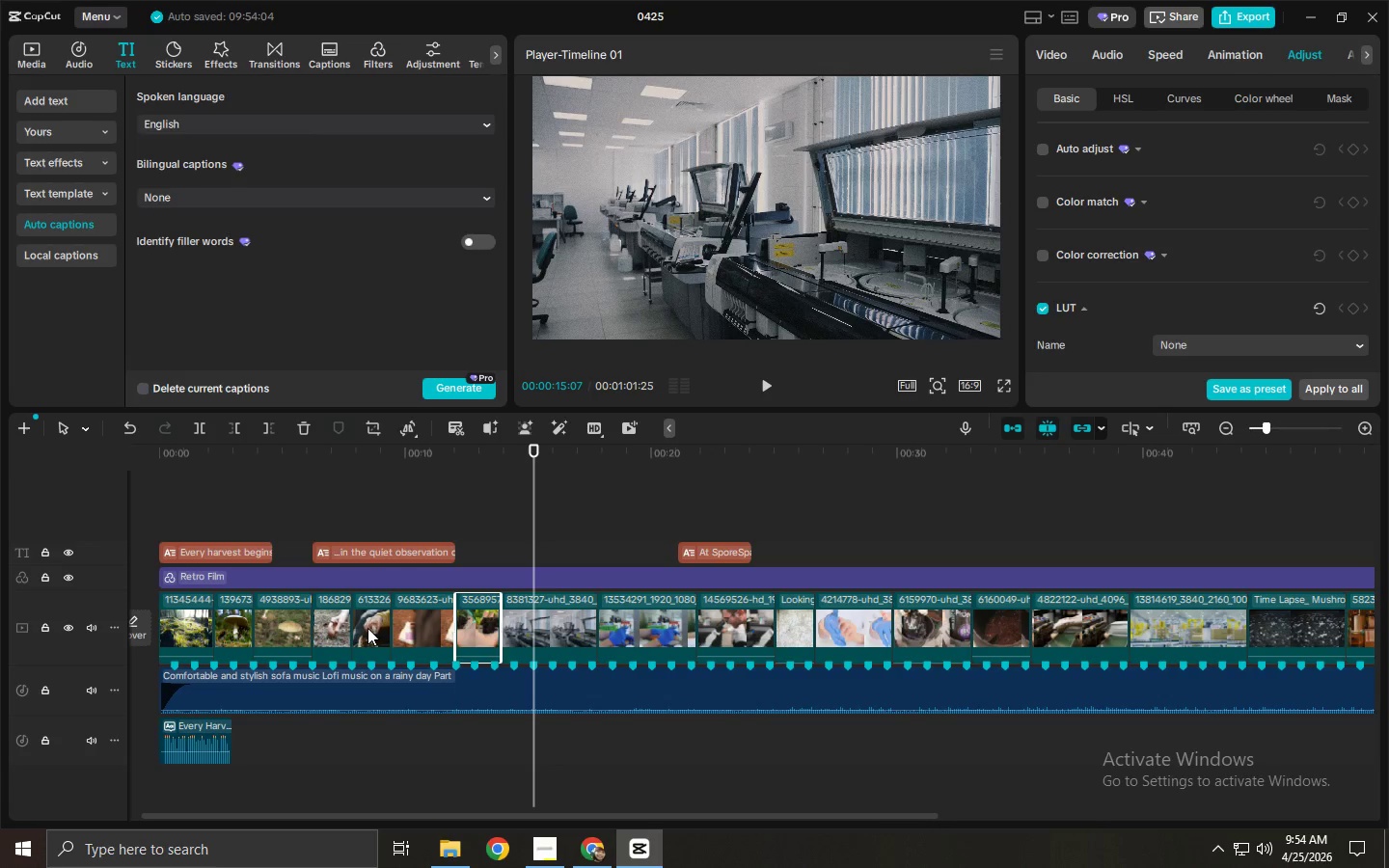 
left_click([340, 629])
 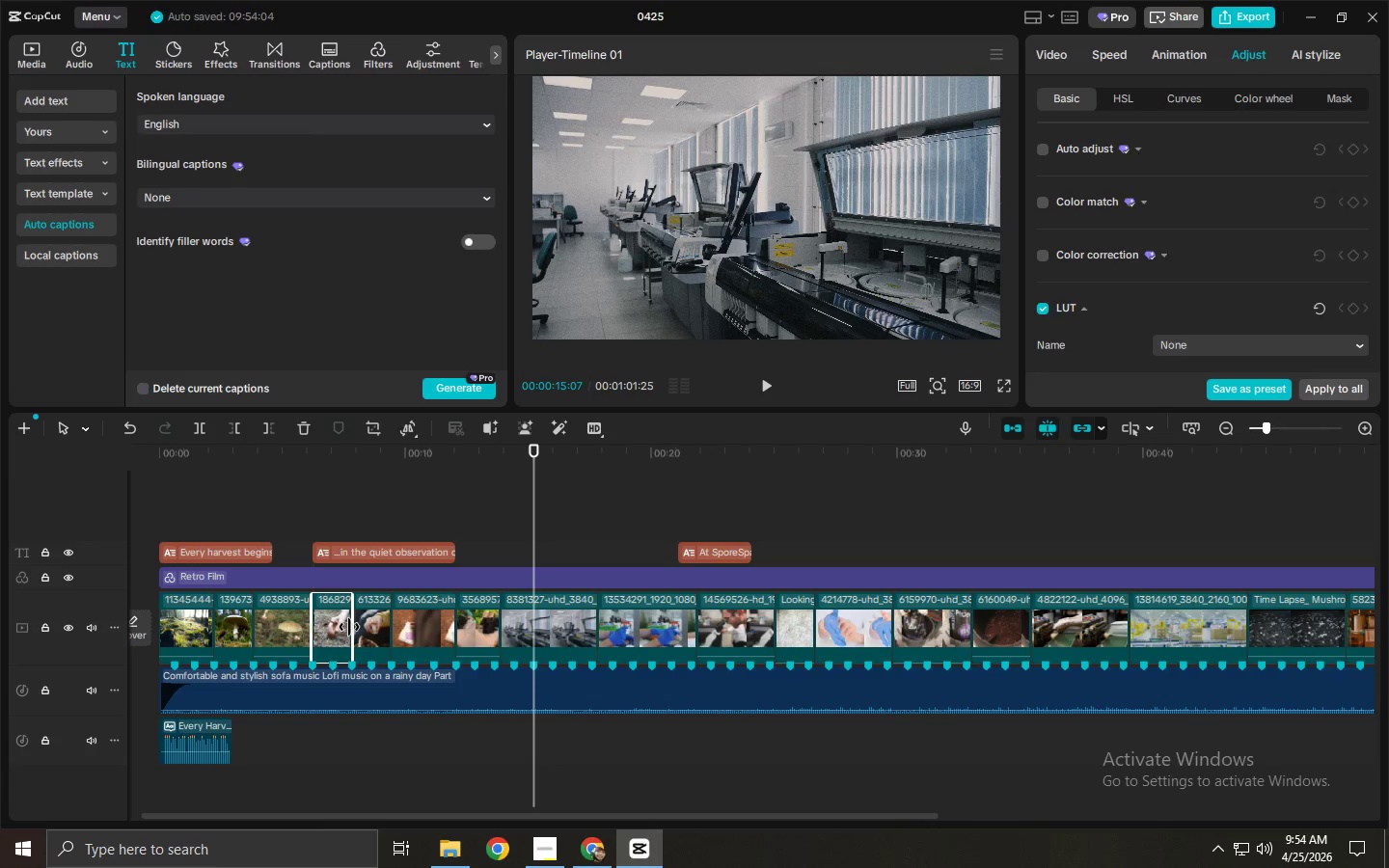 
left_click_drag(start_coordinate=[349, 627], to_coordinate=[368, 627])
 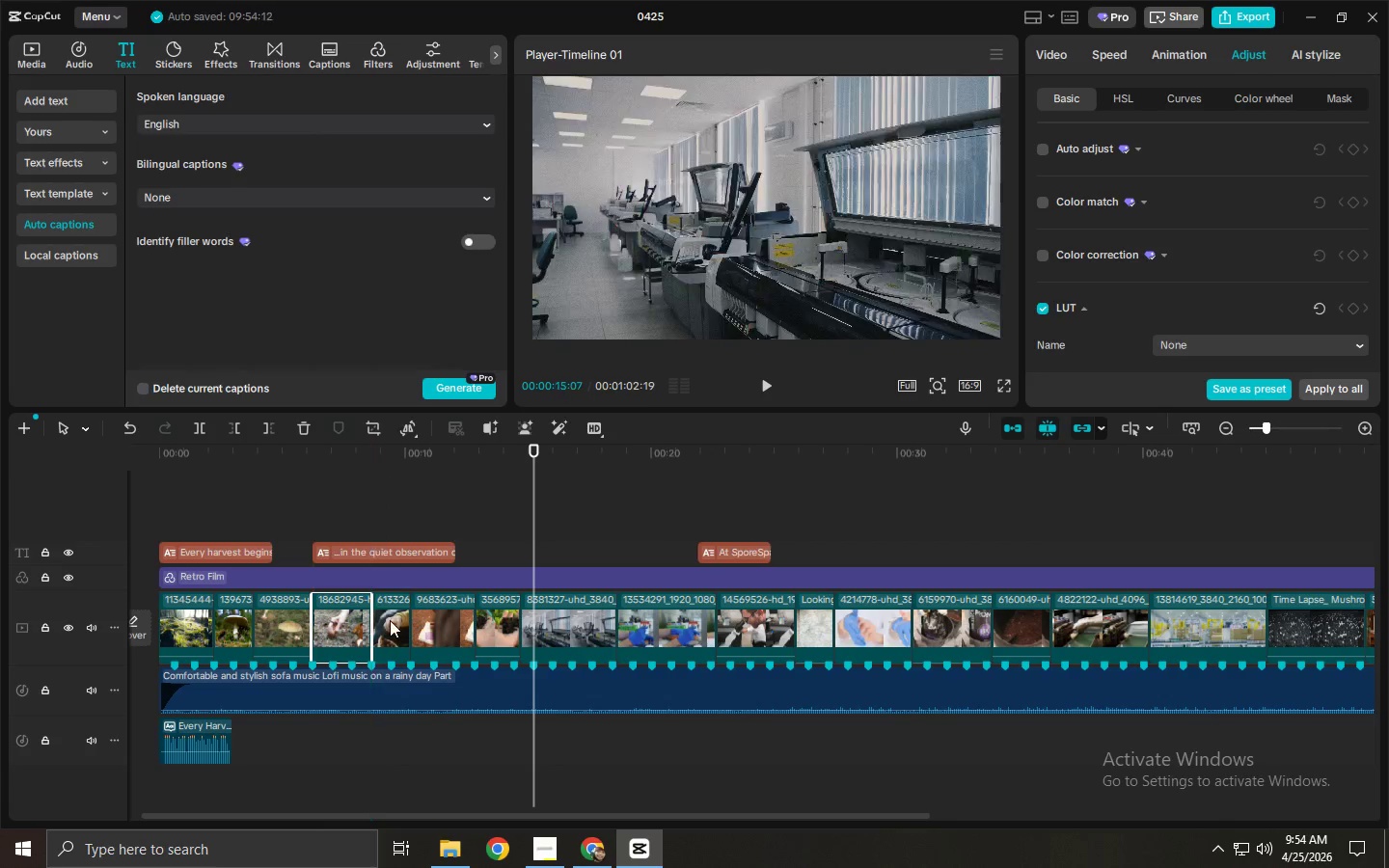 
left_click([390, 620])
 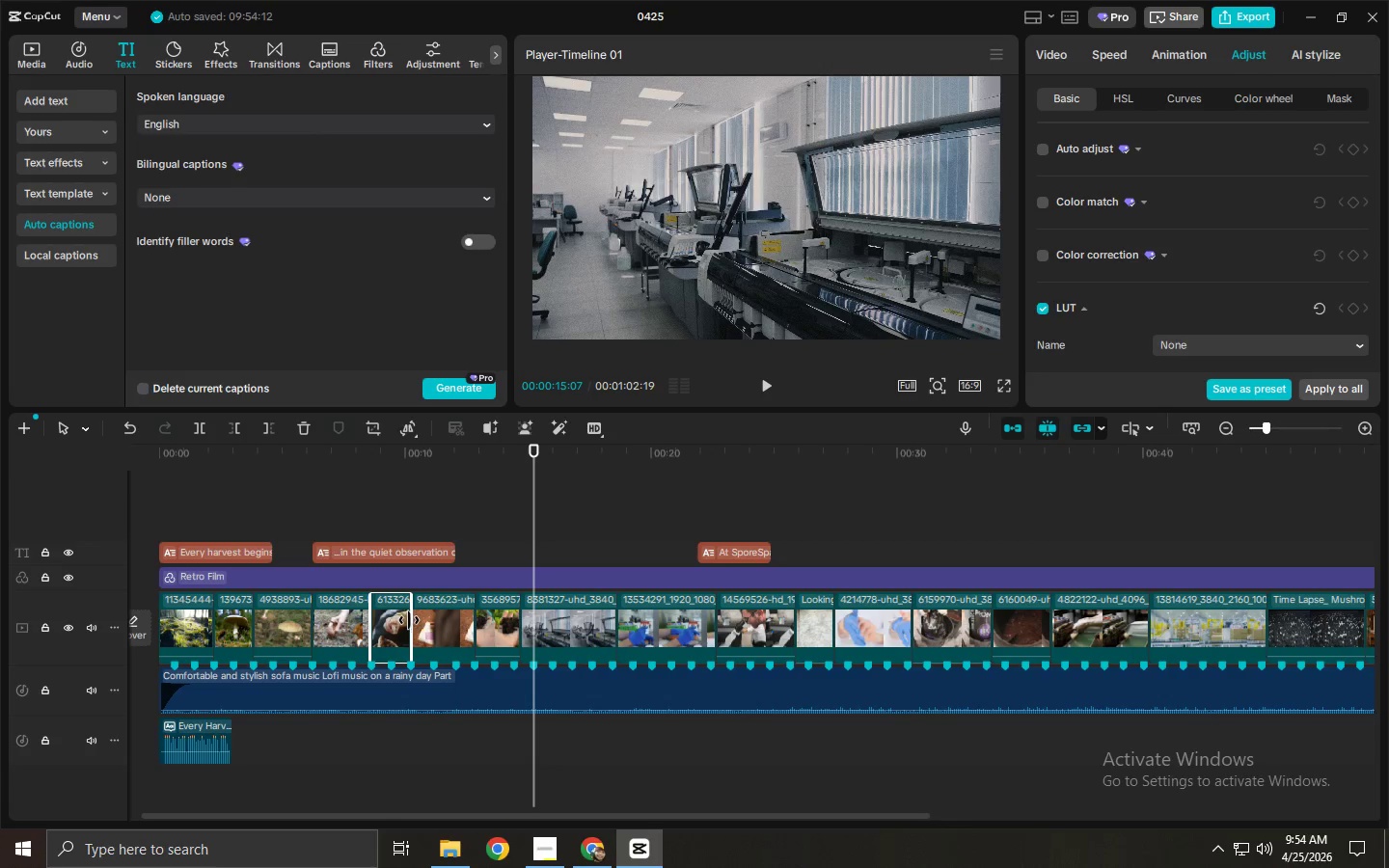 
left_click_drag(start_coordinate=[409, 620], to_coordinate=[433, 621])
 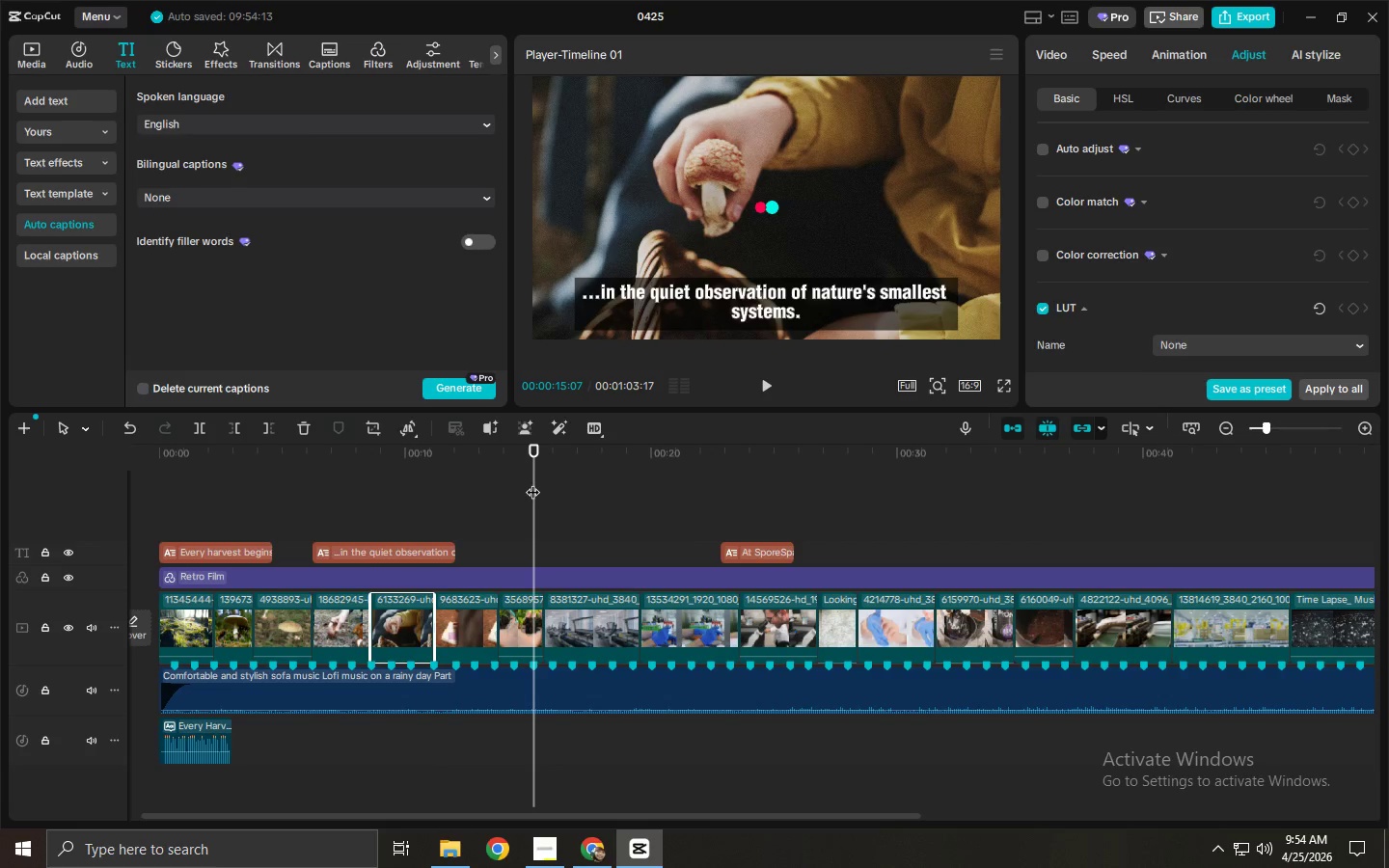 
left_click_drag(start_coordinate=[533, 473], to_coordinate=[544, 472])
 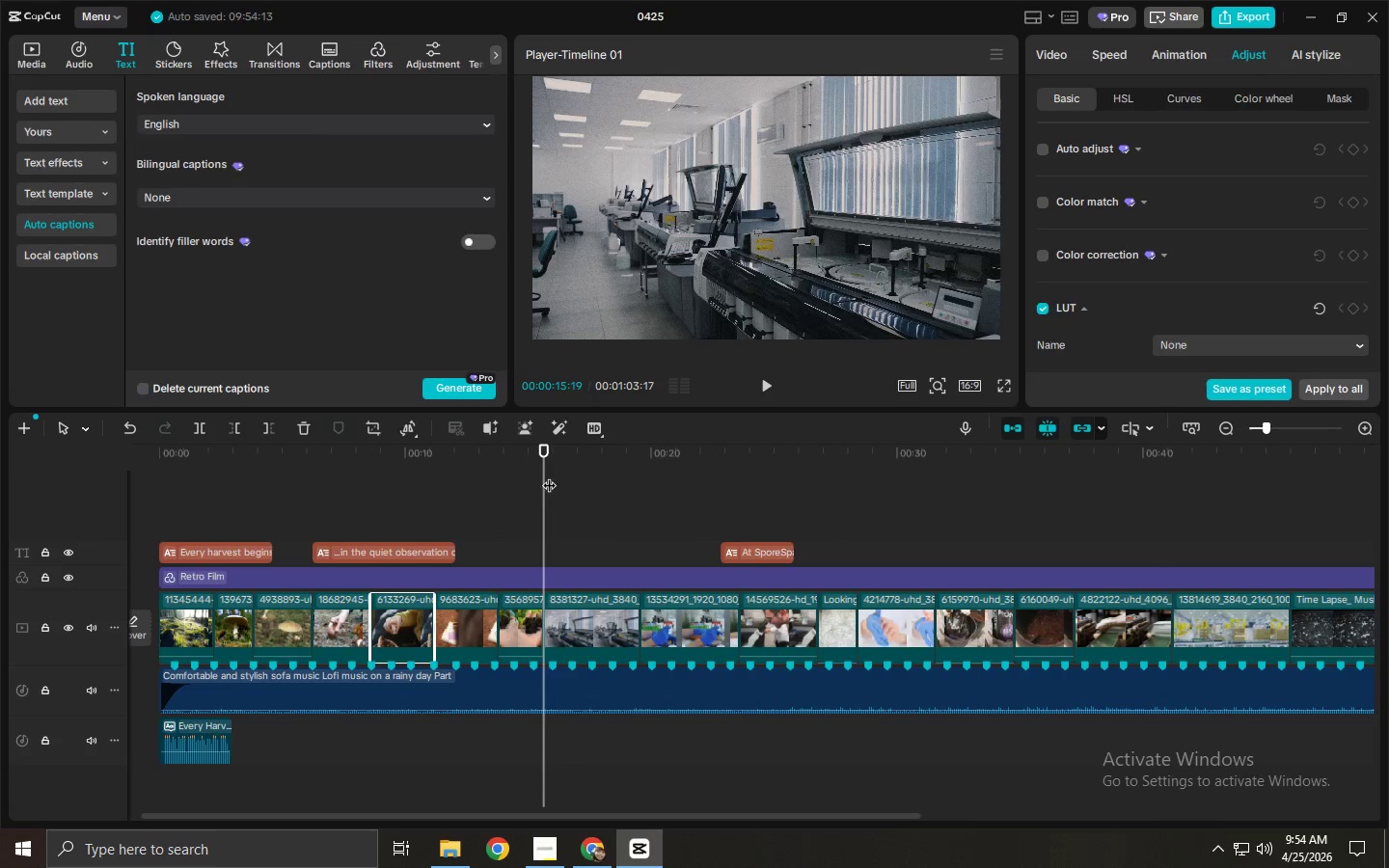 
left_click_drag(start_coordinate=[538, 463], to_coordinate=[532, 463])
 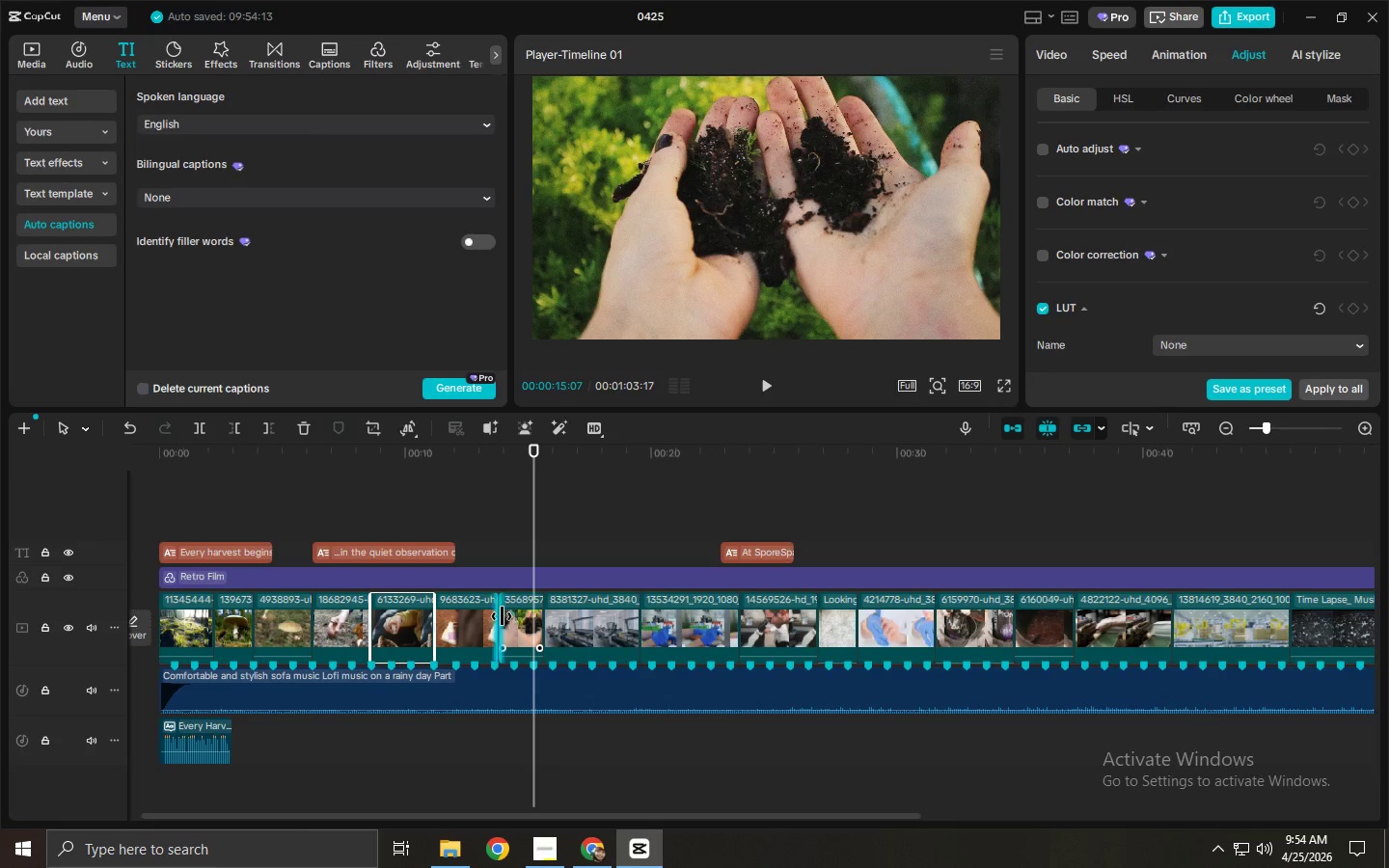 
left_click([494, 618])
 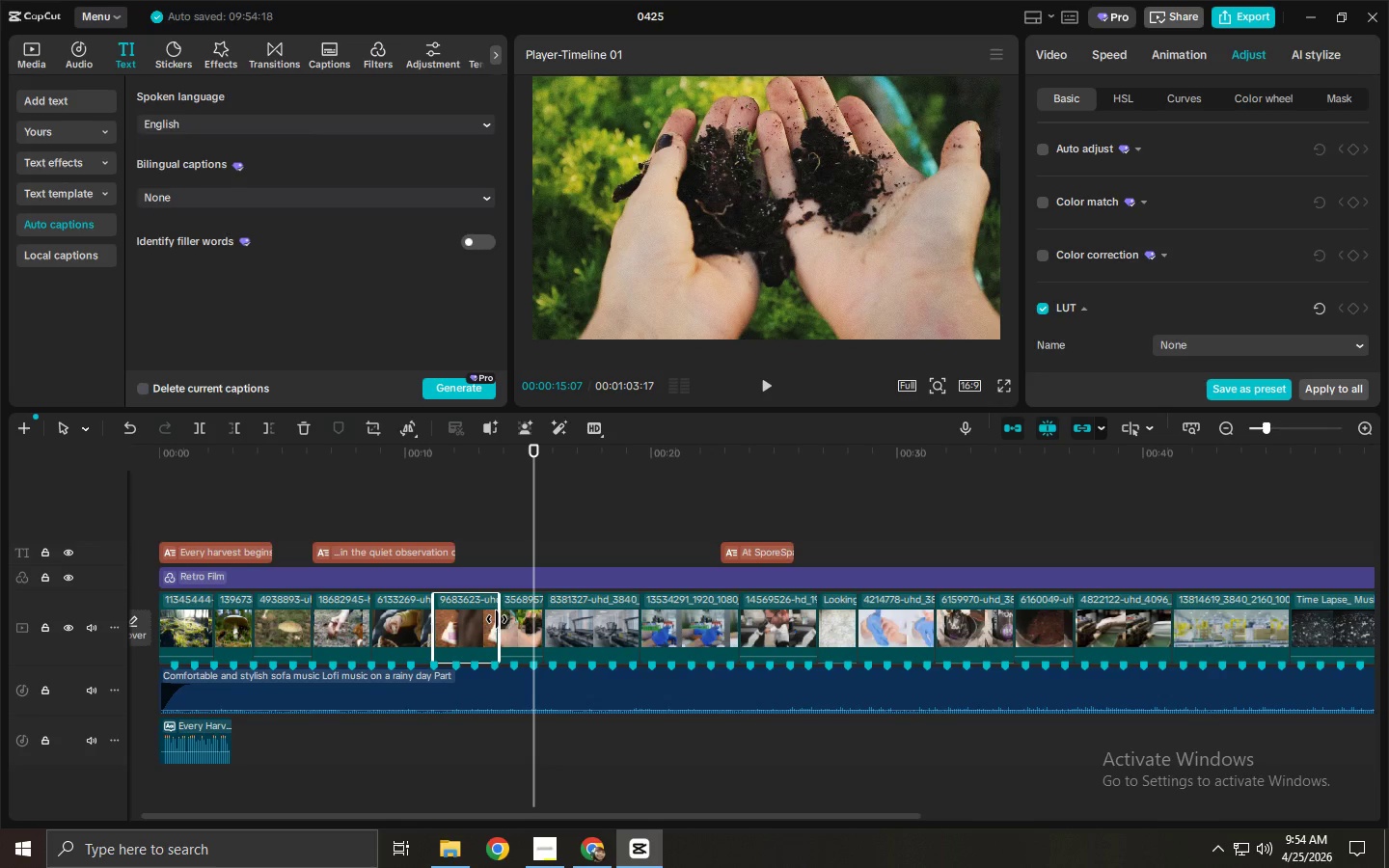 
left_click_drag(start_coordinate=[497, 619], to_coordinate=[477, 624])
 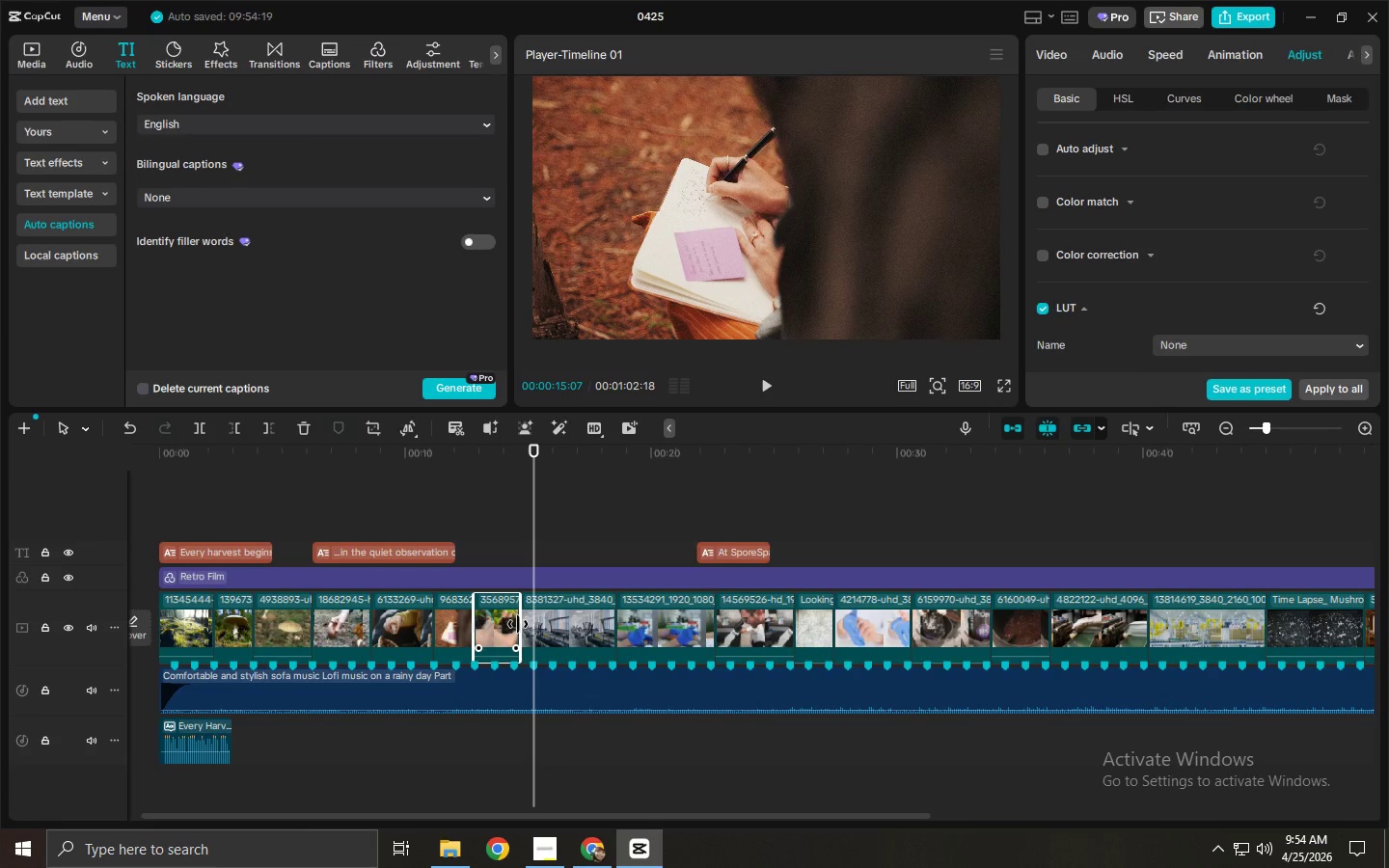 
double_click([518, 624])
 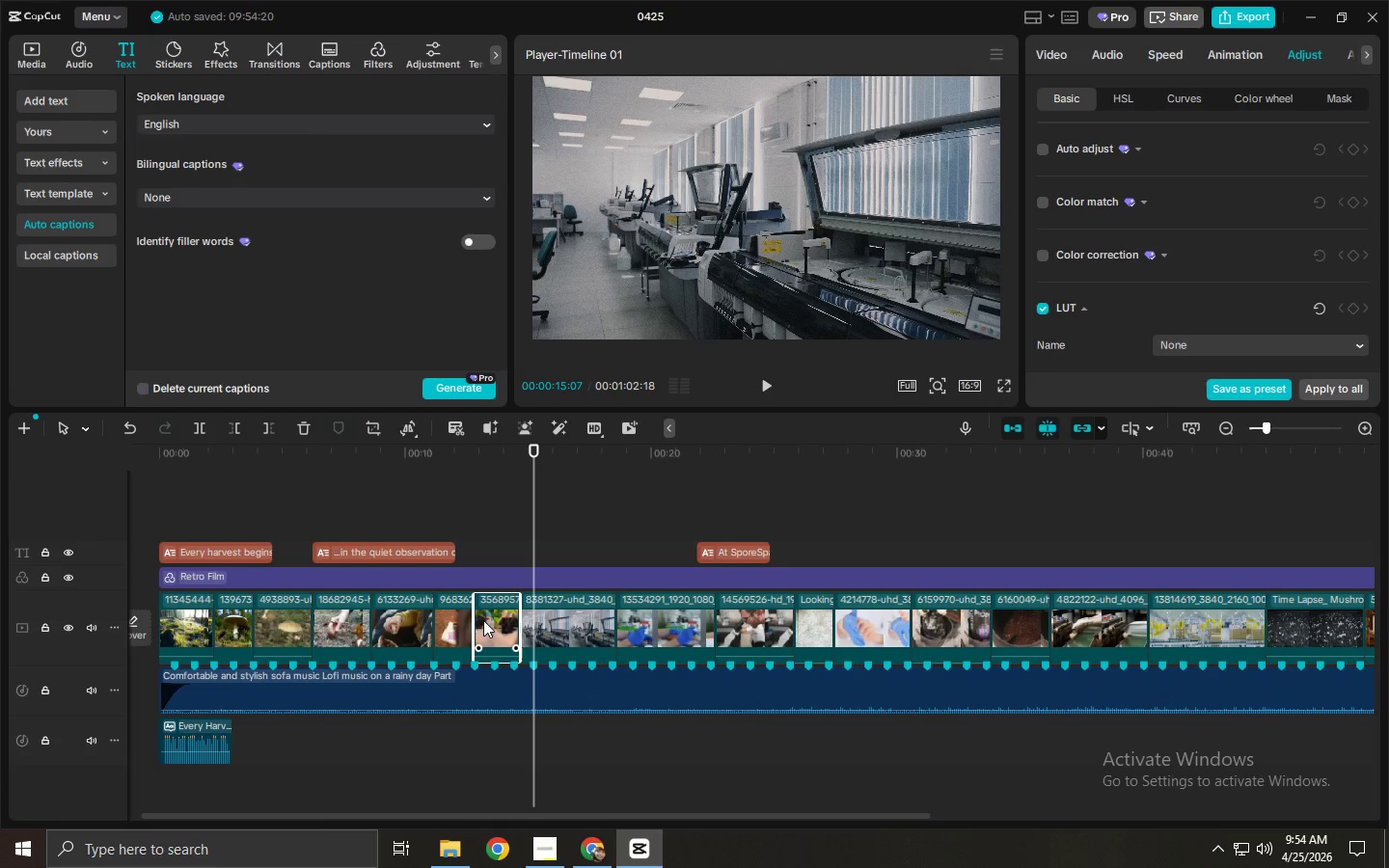 
left_click([444, 618])
 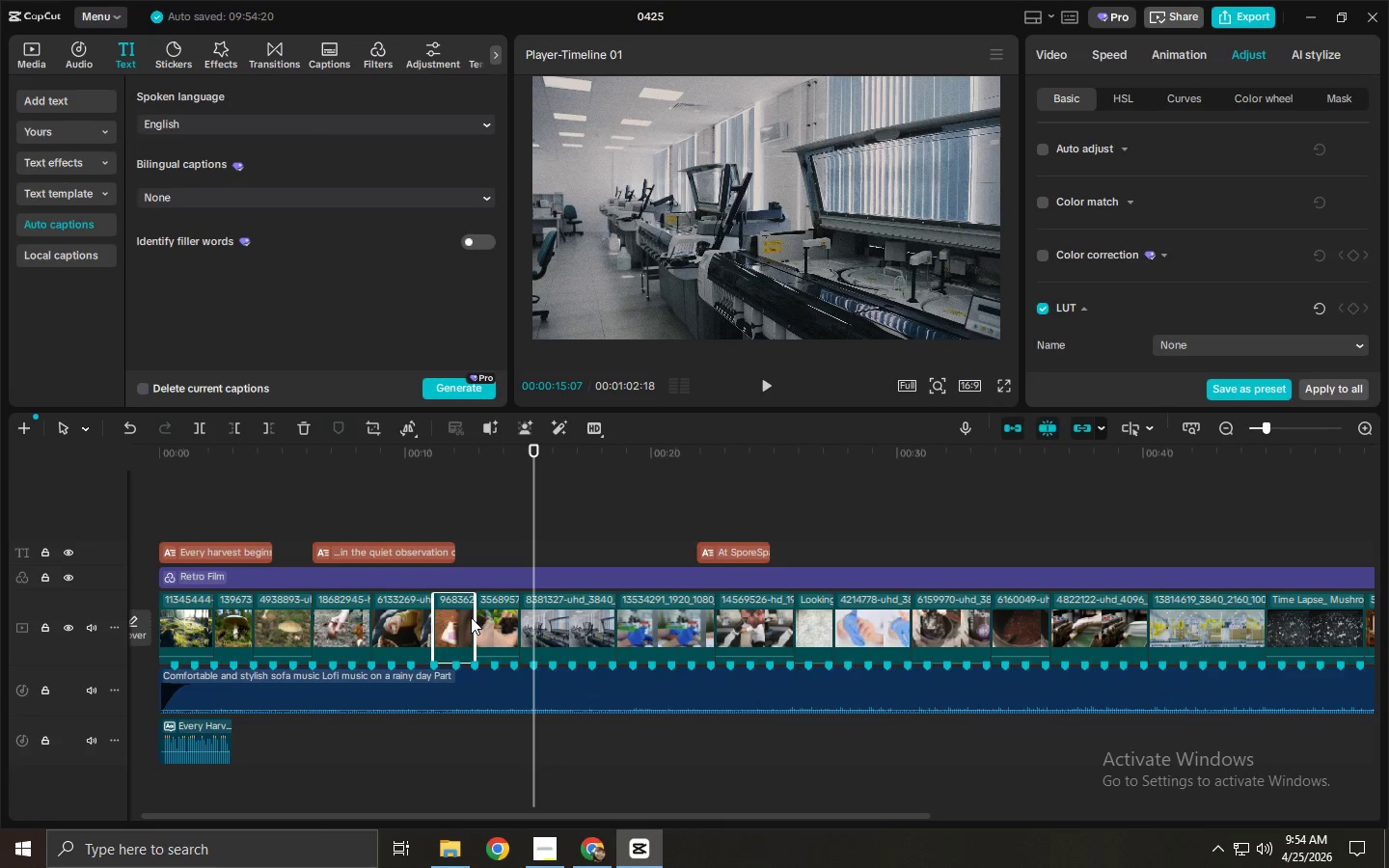 
left_click_drag(start_coordinate=[471, 617], to_coordinate=[488, 617])
 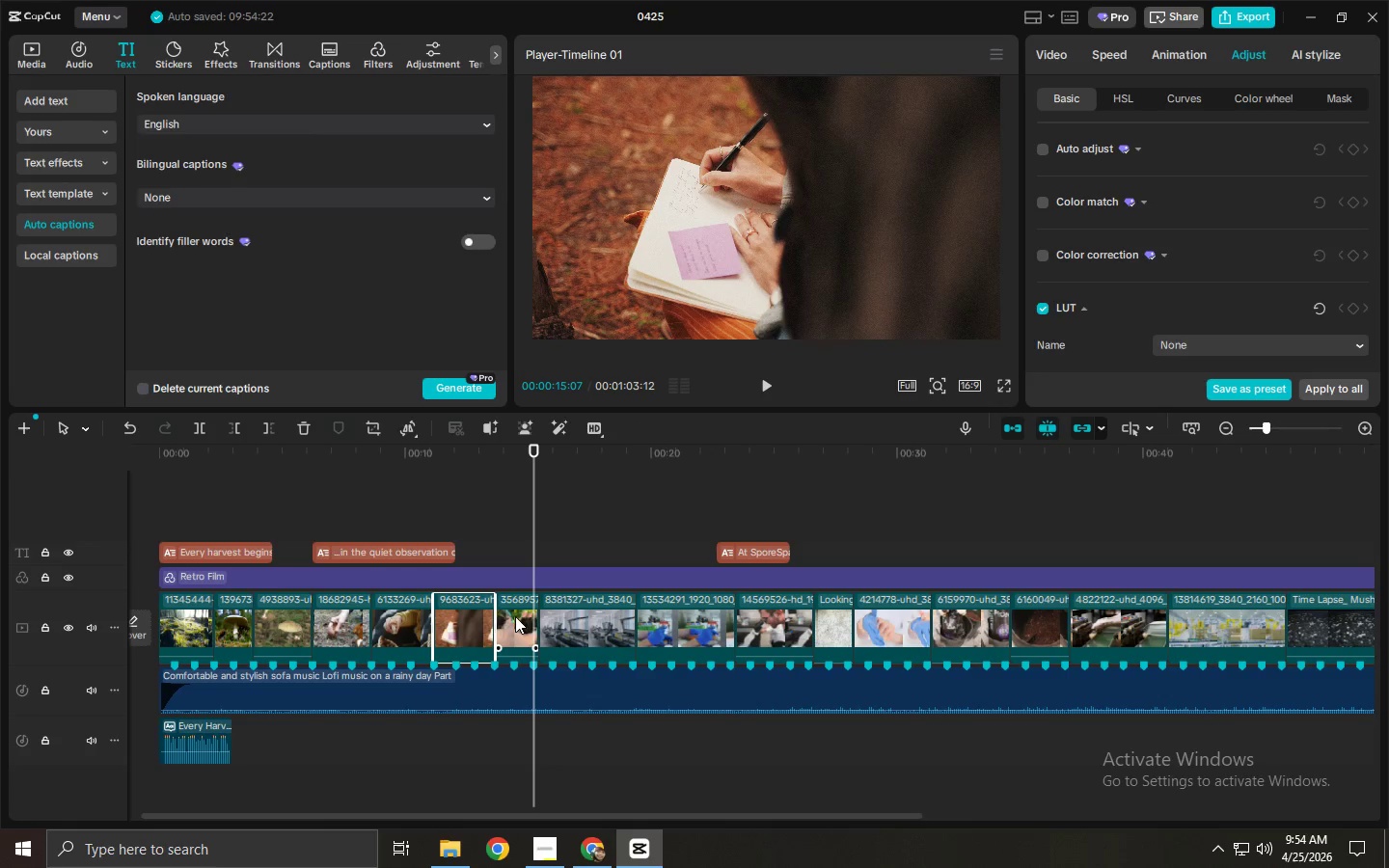 
left_click([515, 616])
 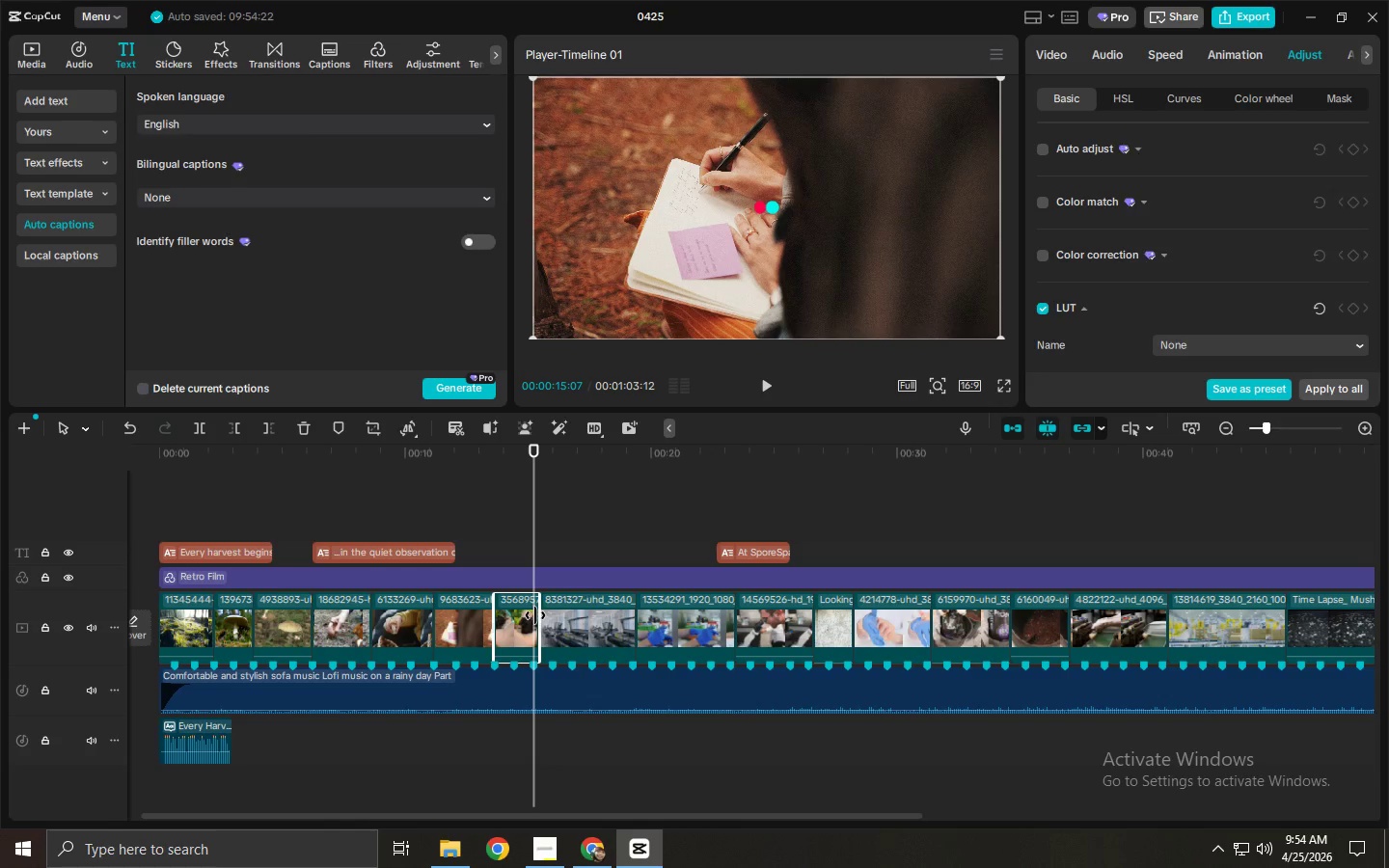 
left_click_drag(start_coordinate=[536, 615], to_coordinate=[529, 615])
 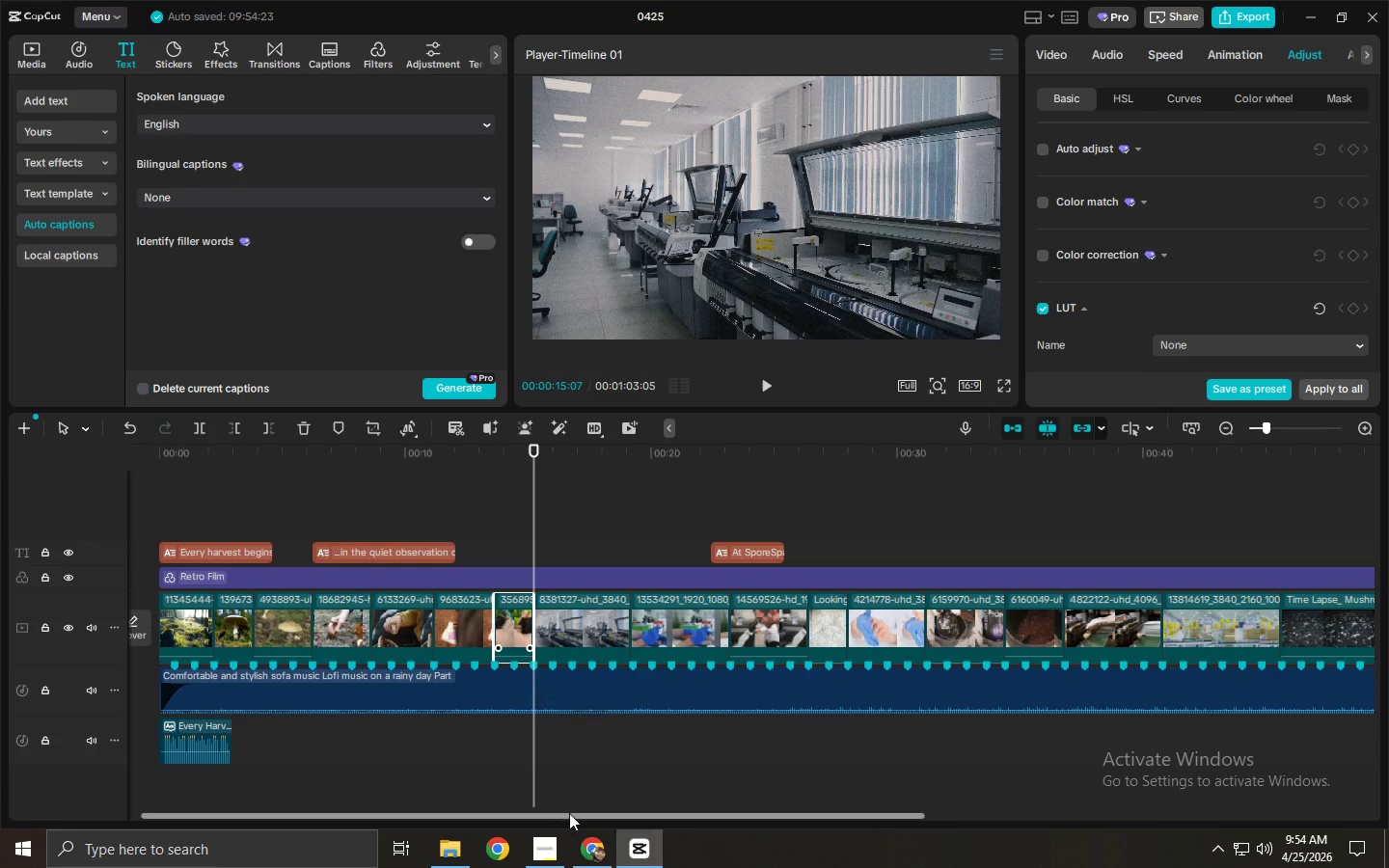 
left_click([571, 806])
 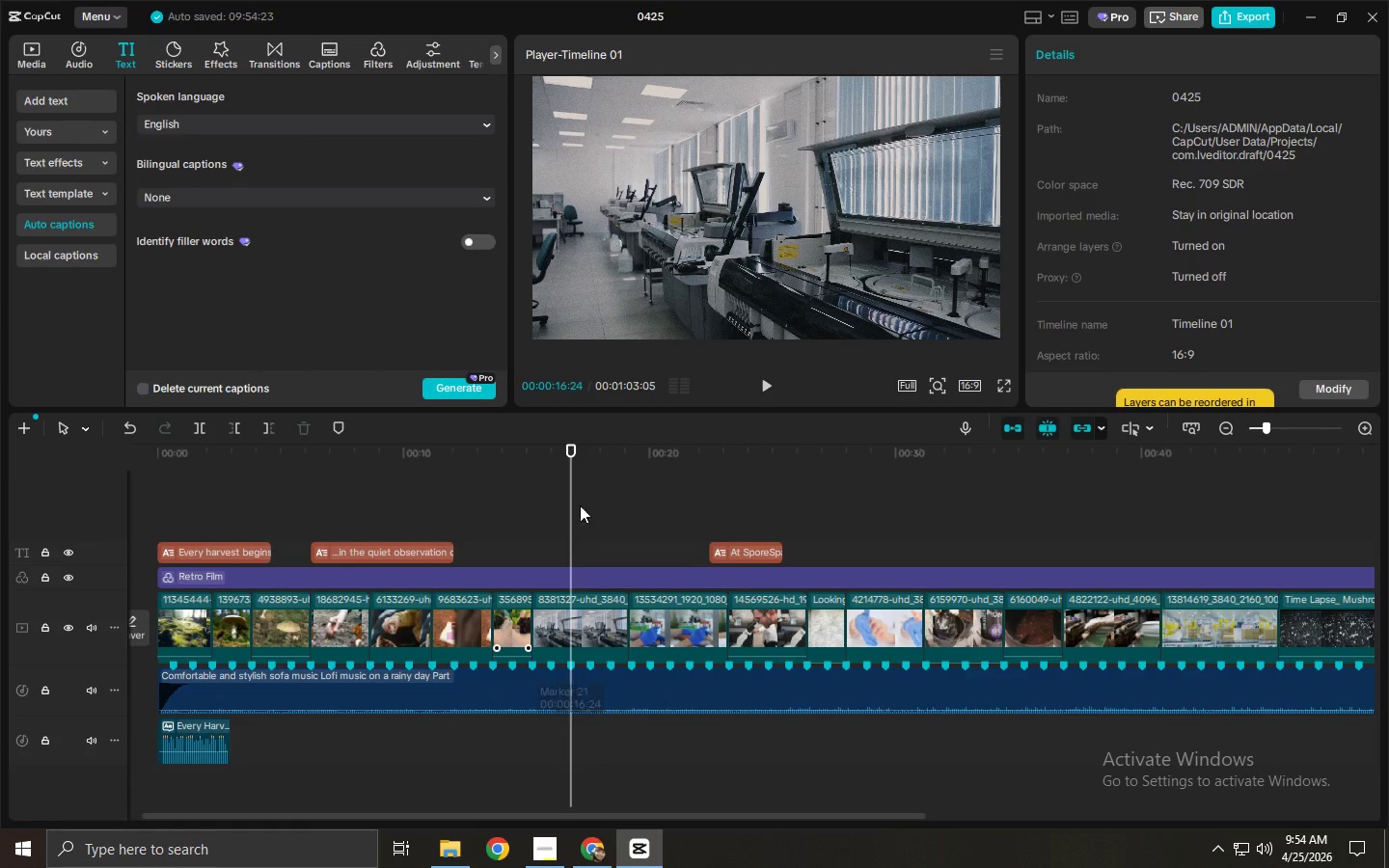 
left_click_drag(start_coordinate=[567, 468], to_coordinate=[848, 507])
 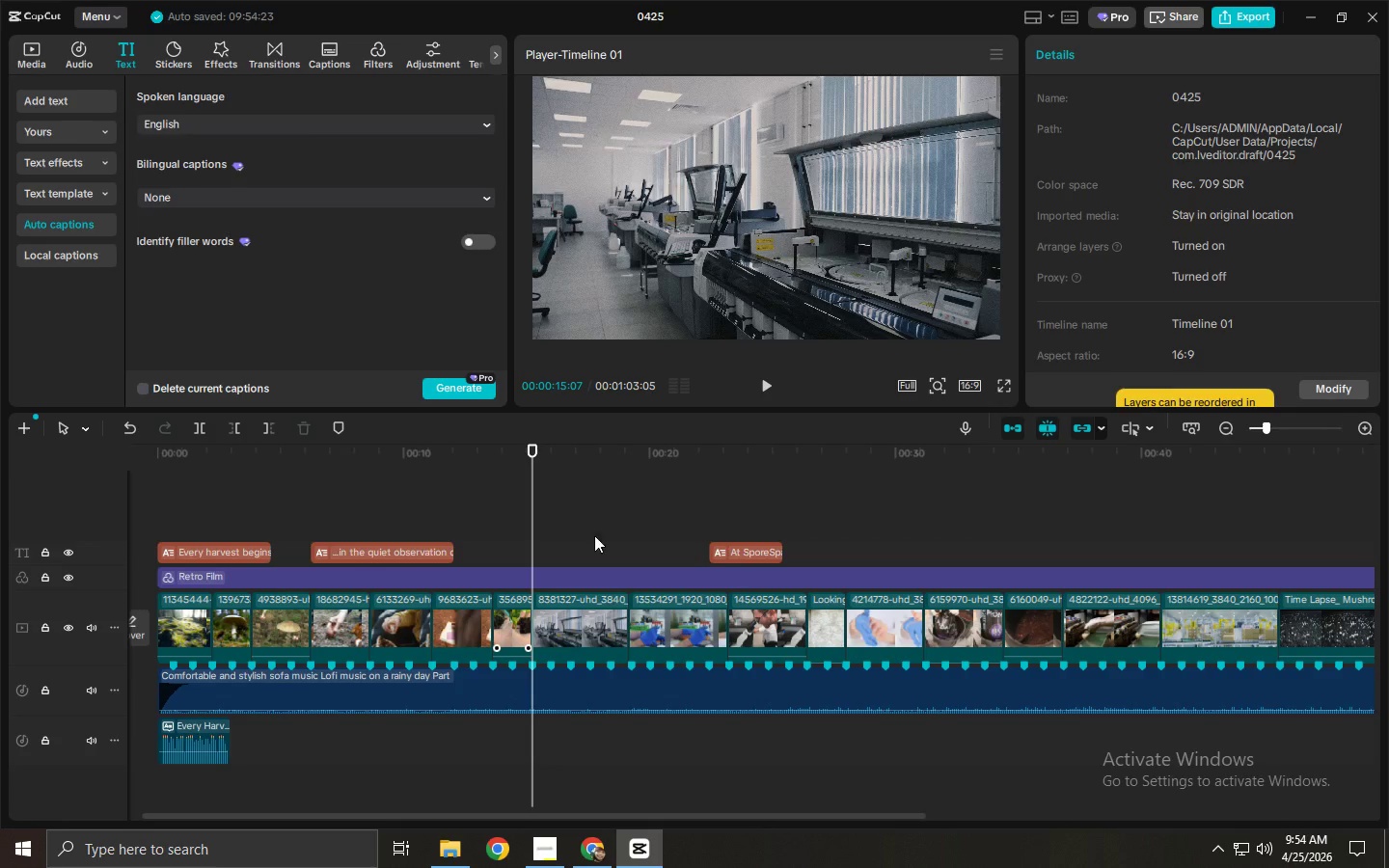 
left_click_drag(start_coordinate=[628, 629], to_coordinate=[592, 634])
 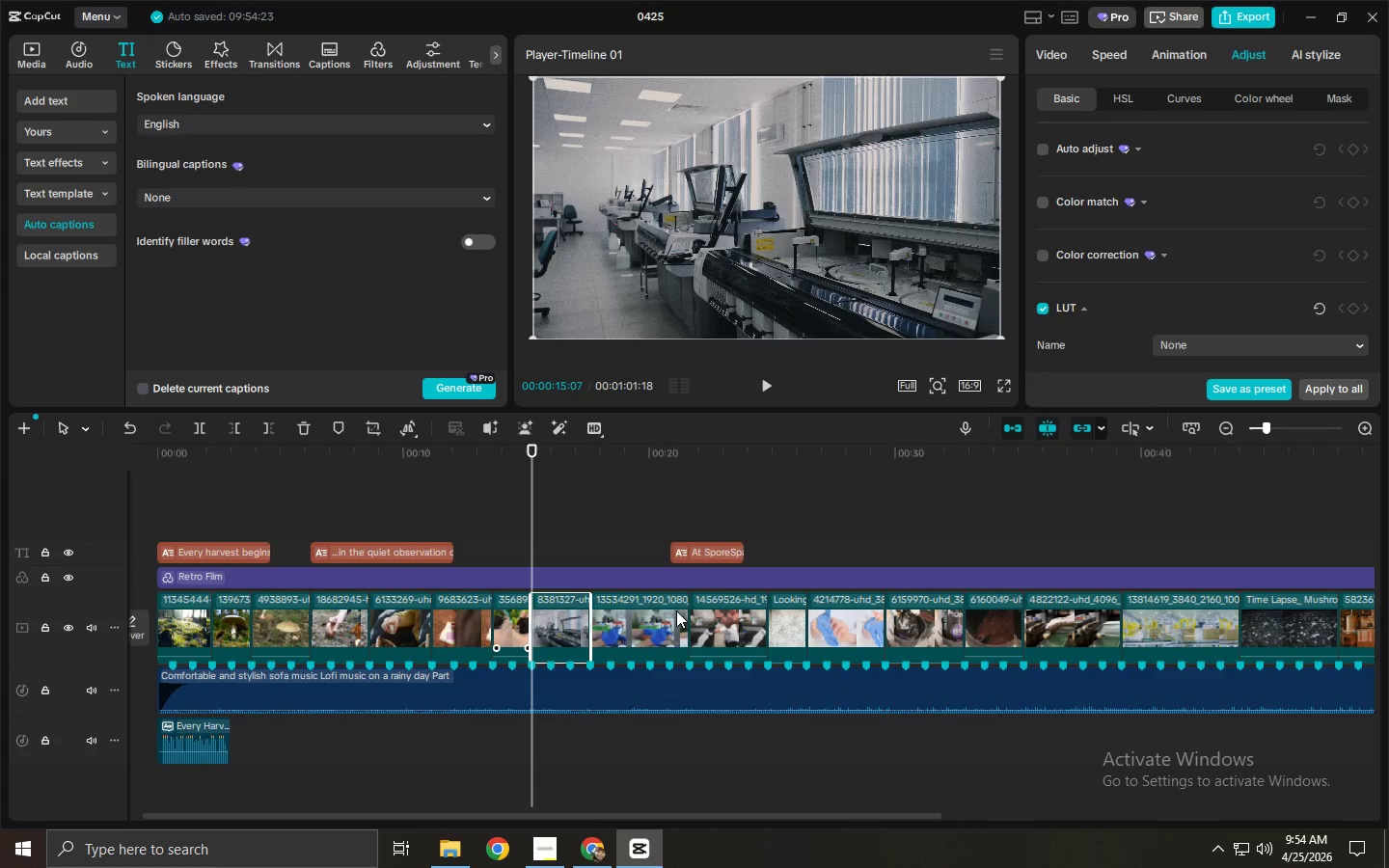 
left_click([676, 610])
 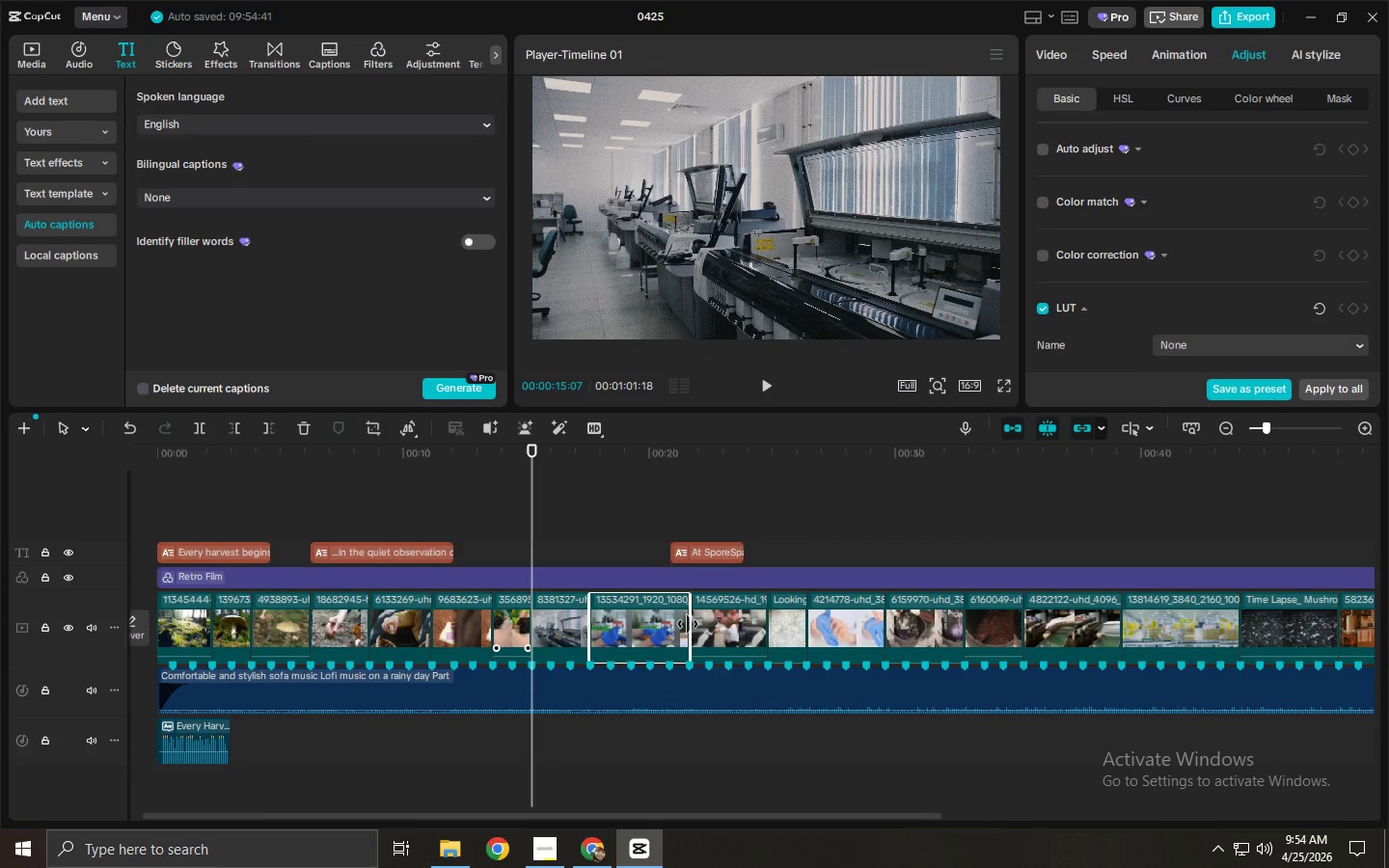 
left_click_drag(start_coordinate=[690, 625], to_coordinate=[647, 635])
 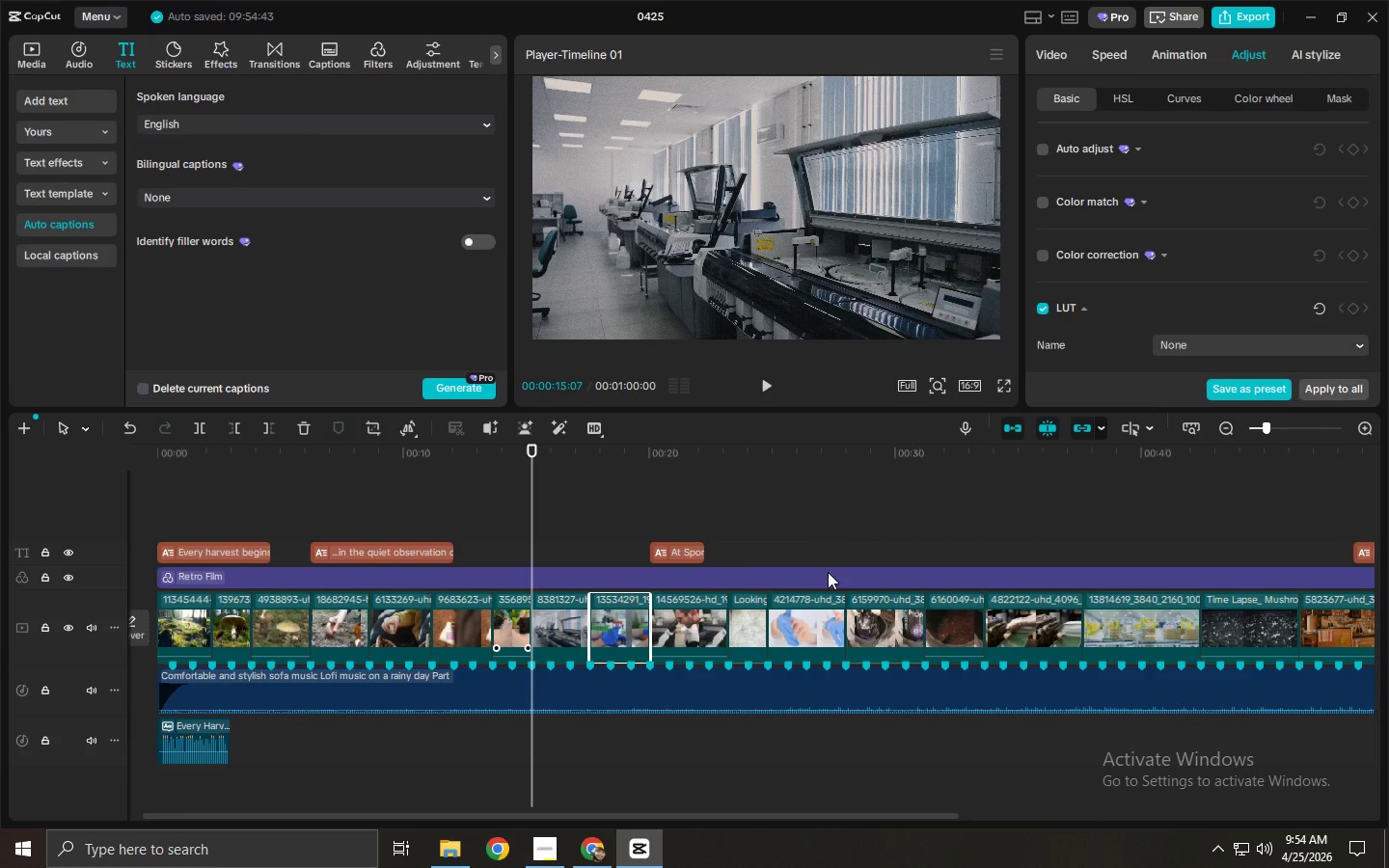 
left_click_drag(start_coordinate=[825, 471], to_coordinate=[842, 480])
 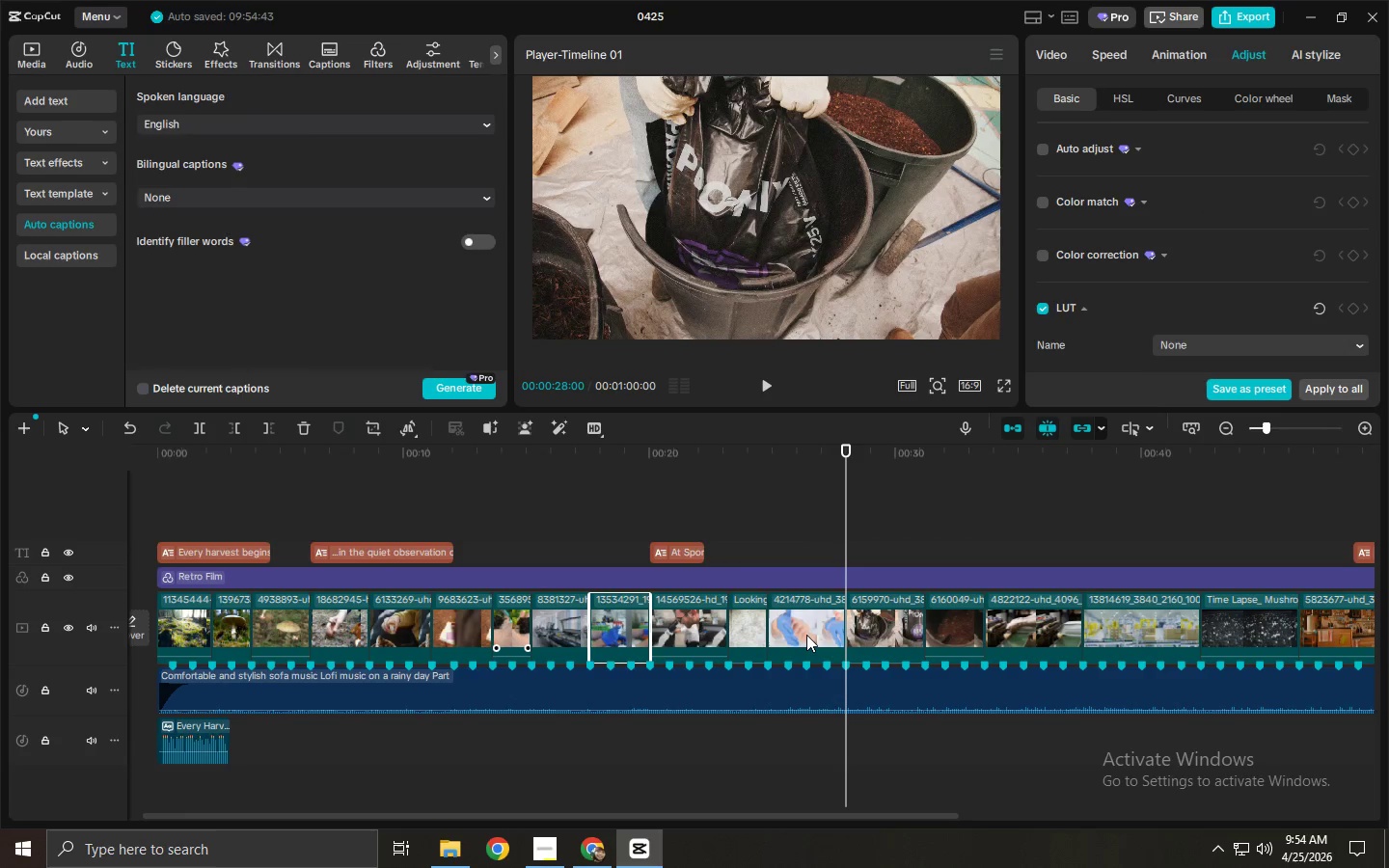 
left_click([806, 635])
 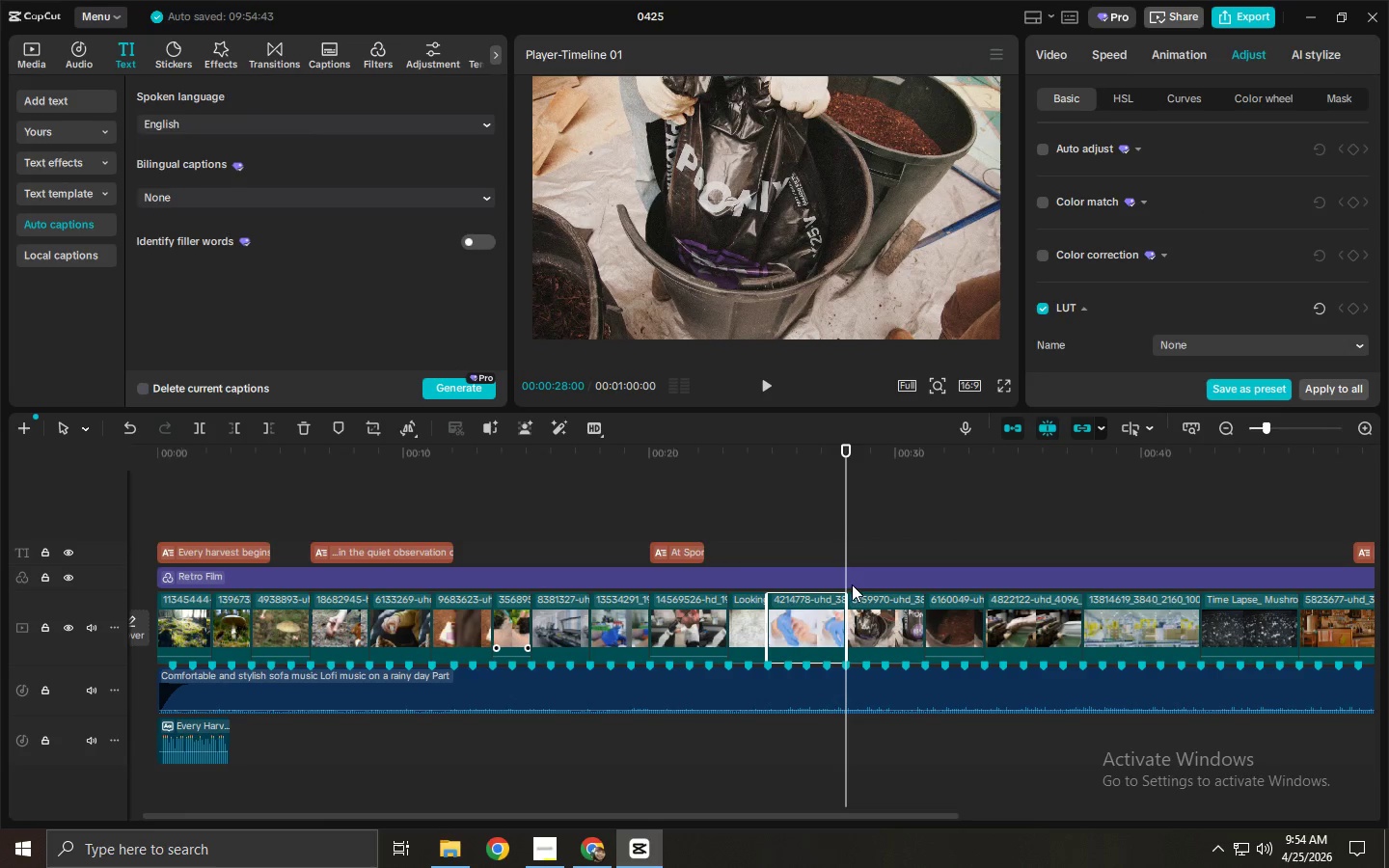 
left_click_drag(start_coordinate=[843, 461], to_coordinate=[213, 648])
 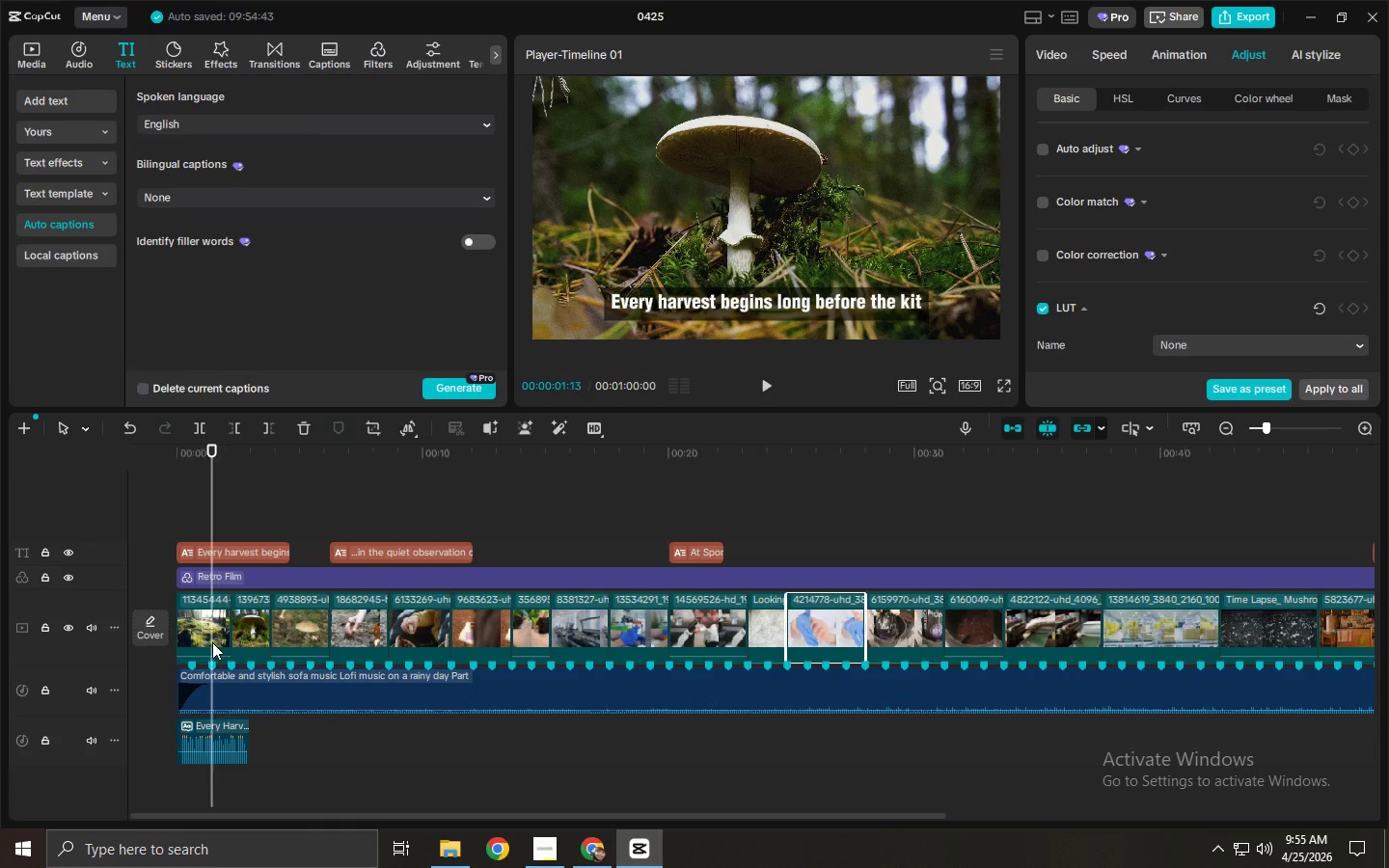 
key(Space)
 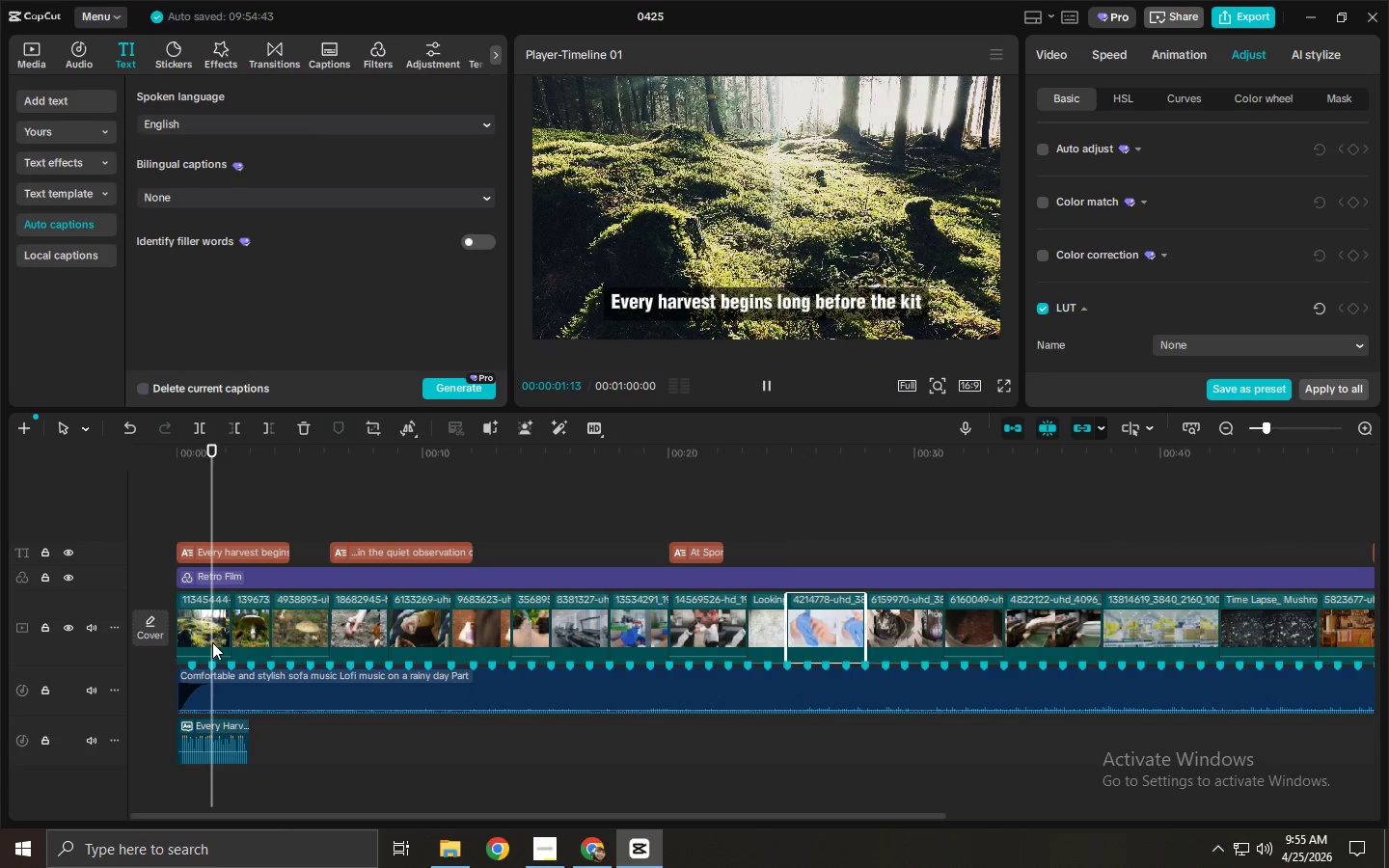 
key(Space)
 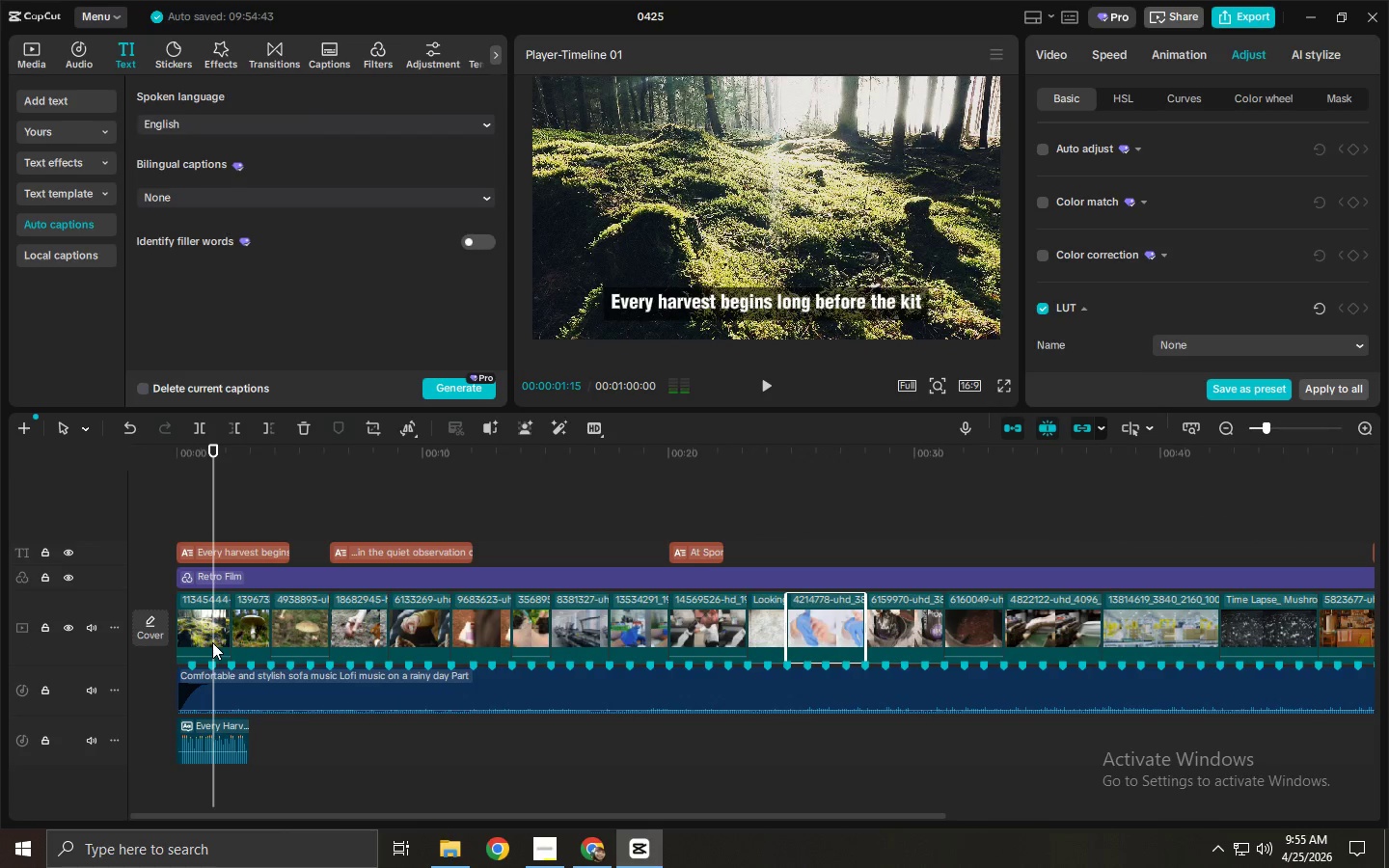 
key(Space)
 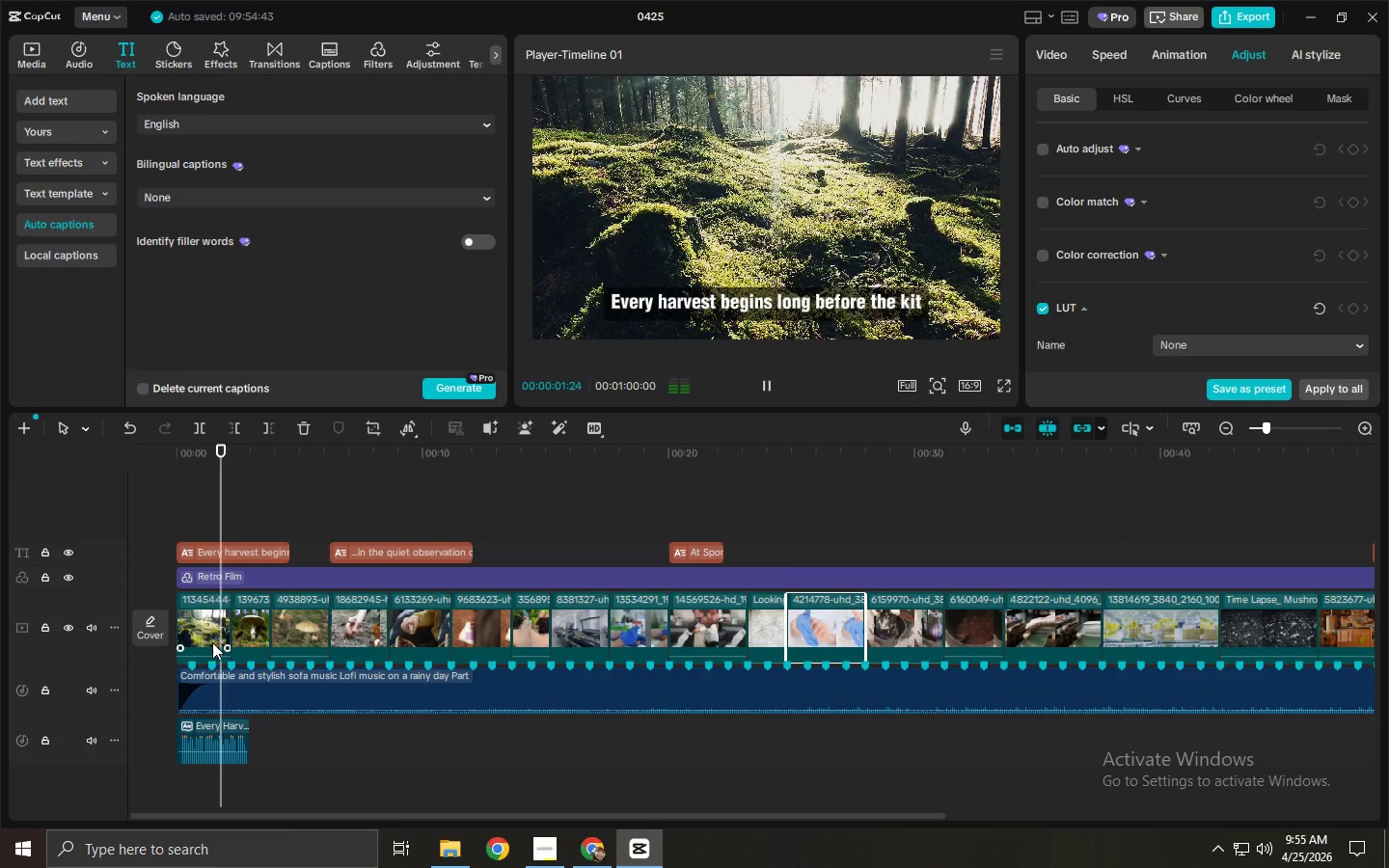 
key(Space)
 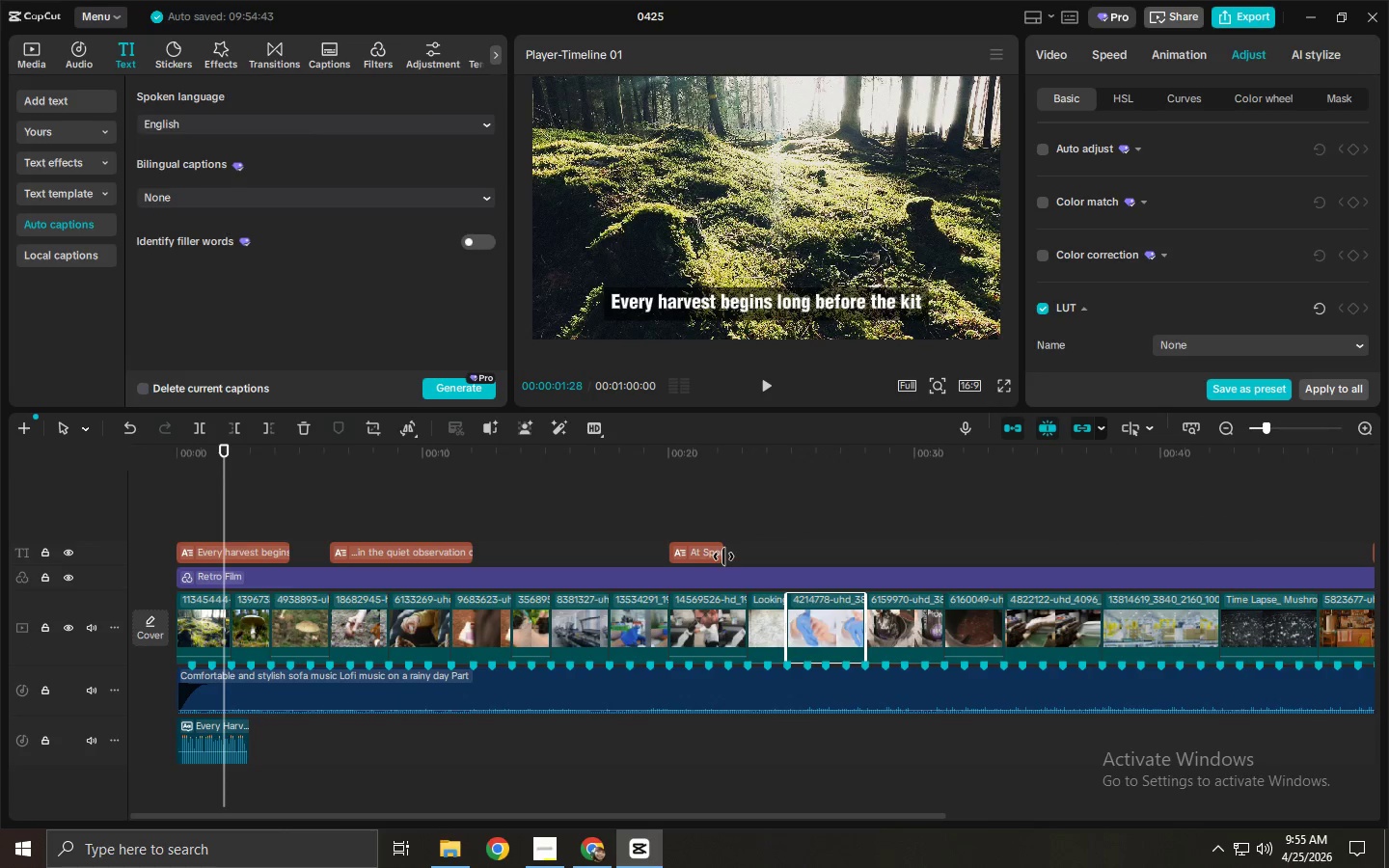 
left_click([701, 554])
 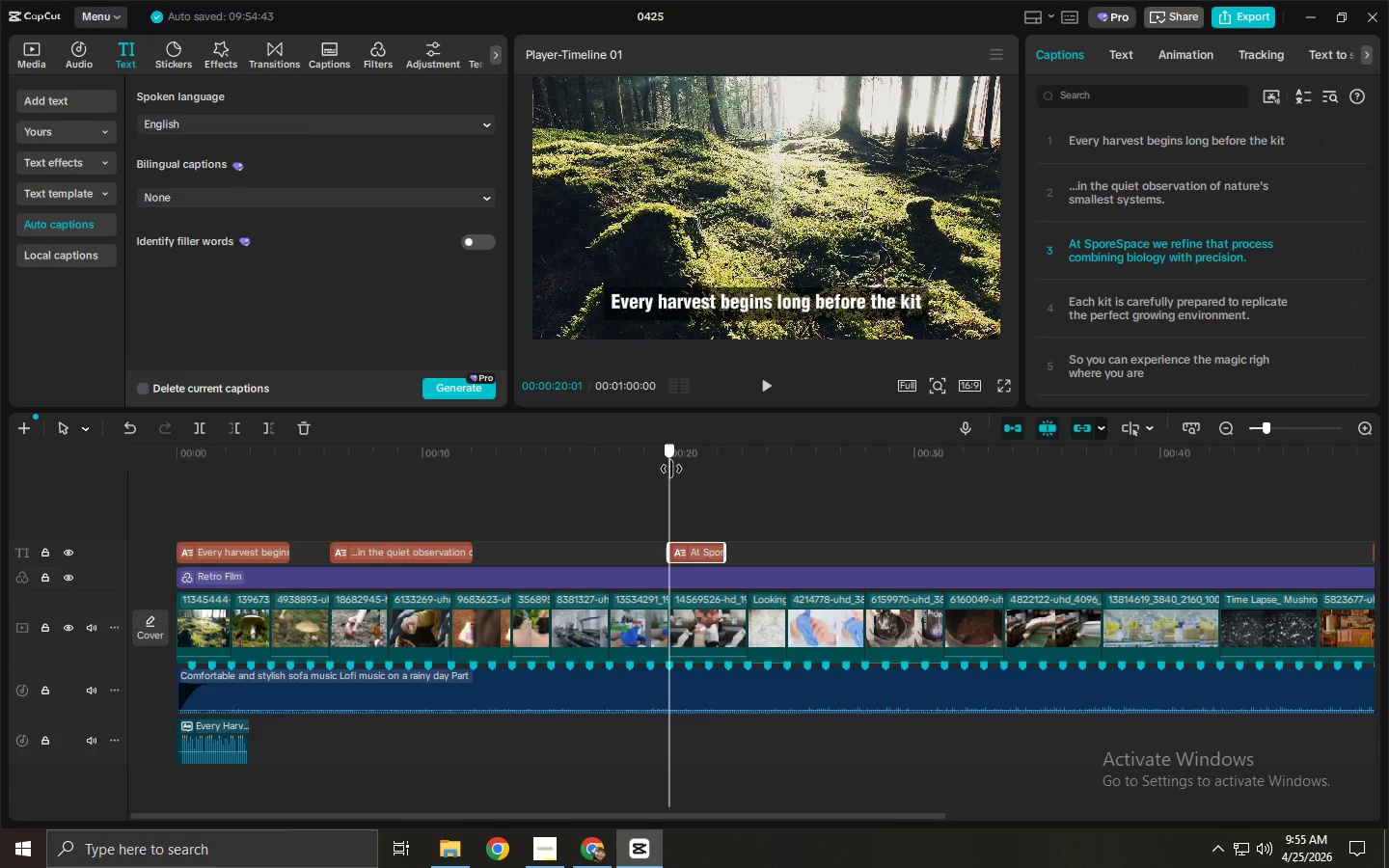 
wait(8.38)
 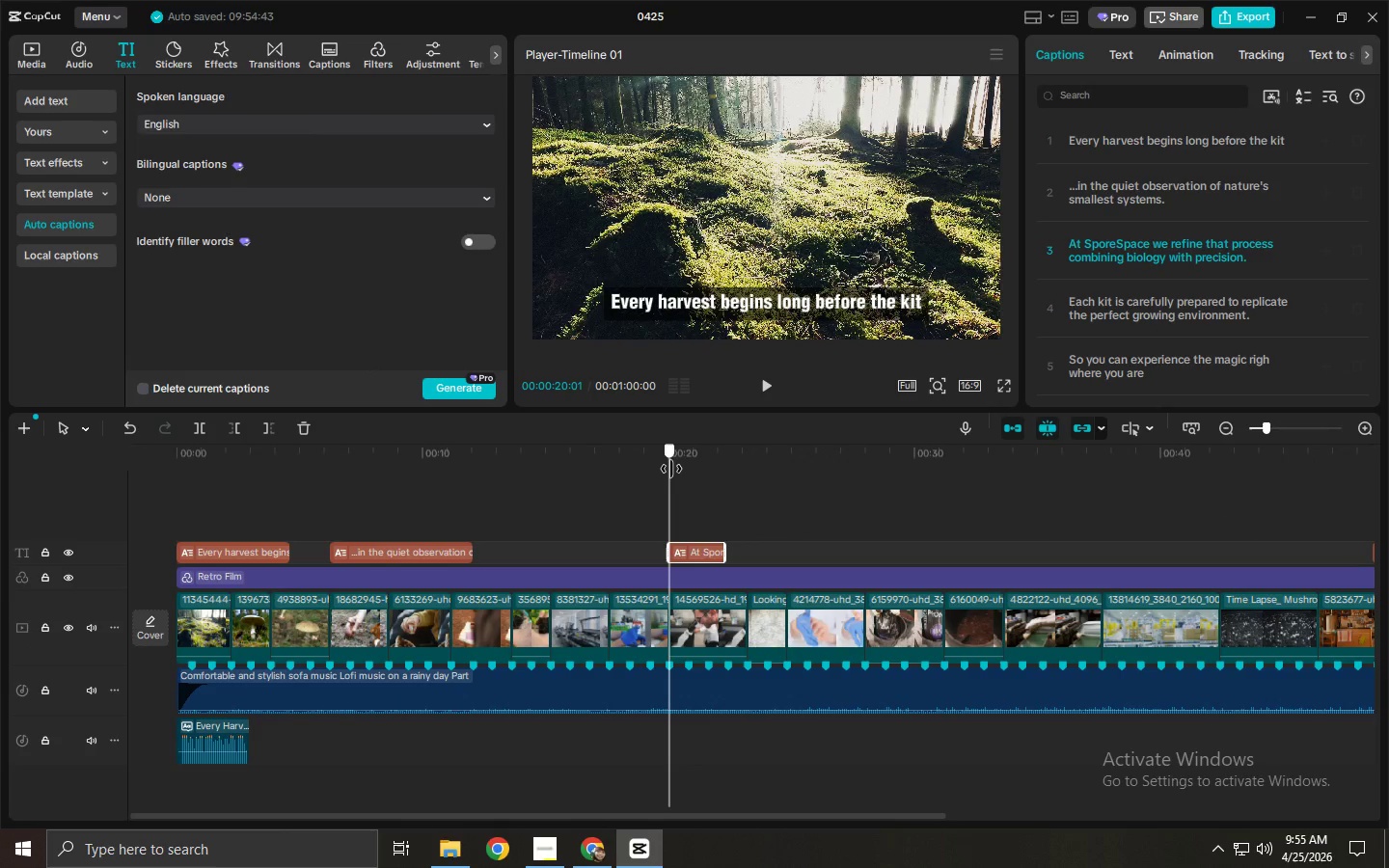 
left_click([450, 557])
 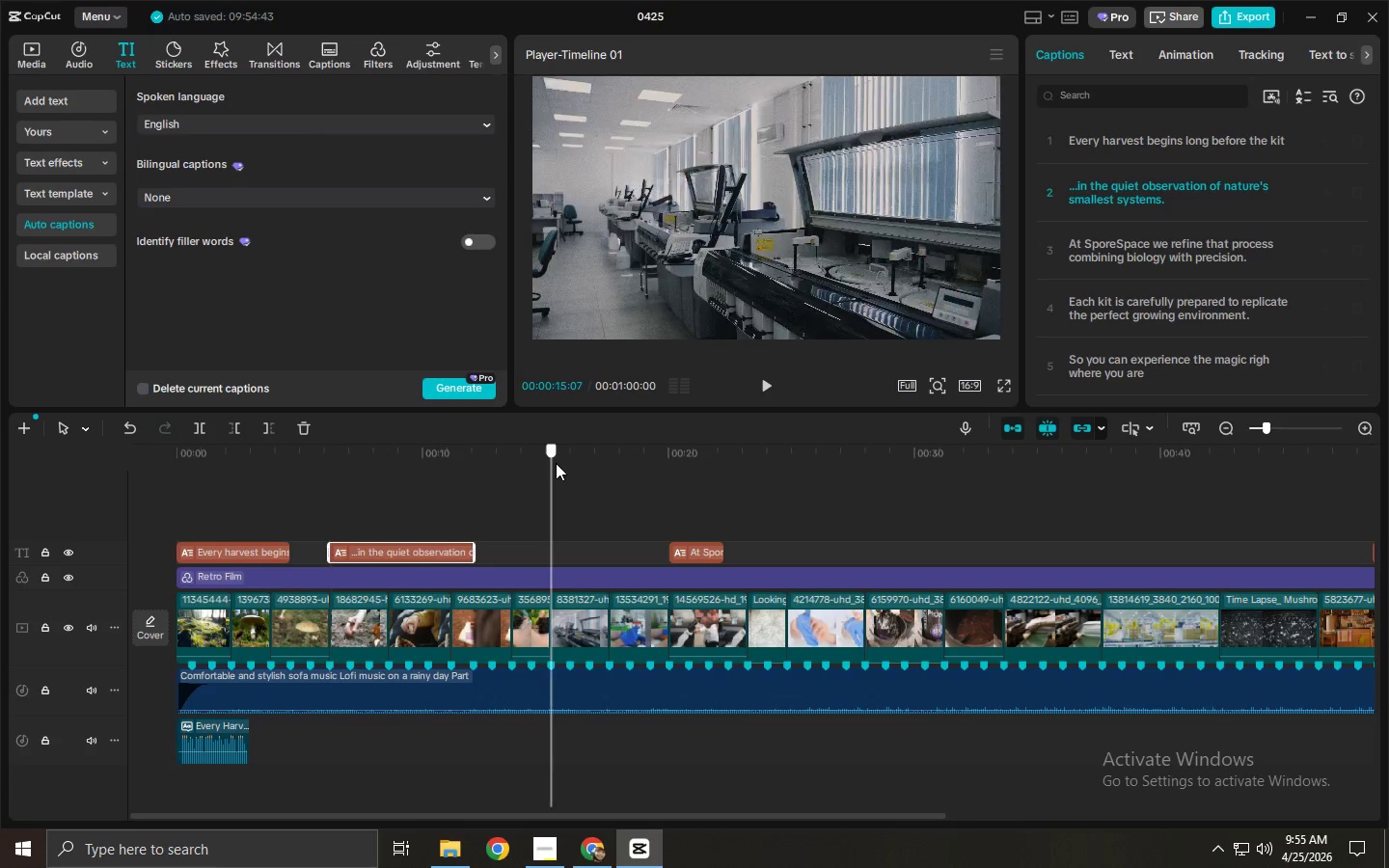 
left_click([556, 463])
 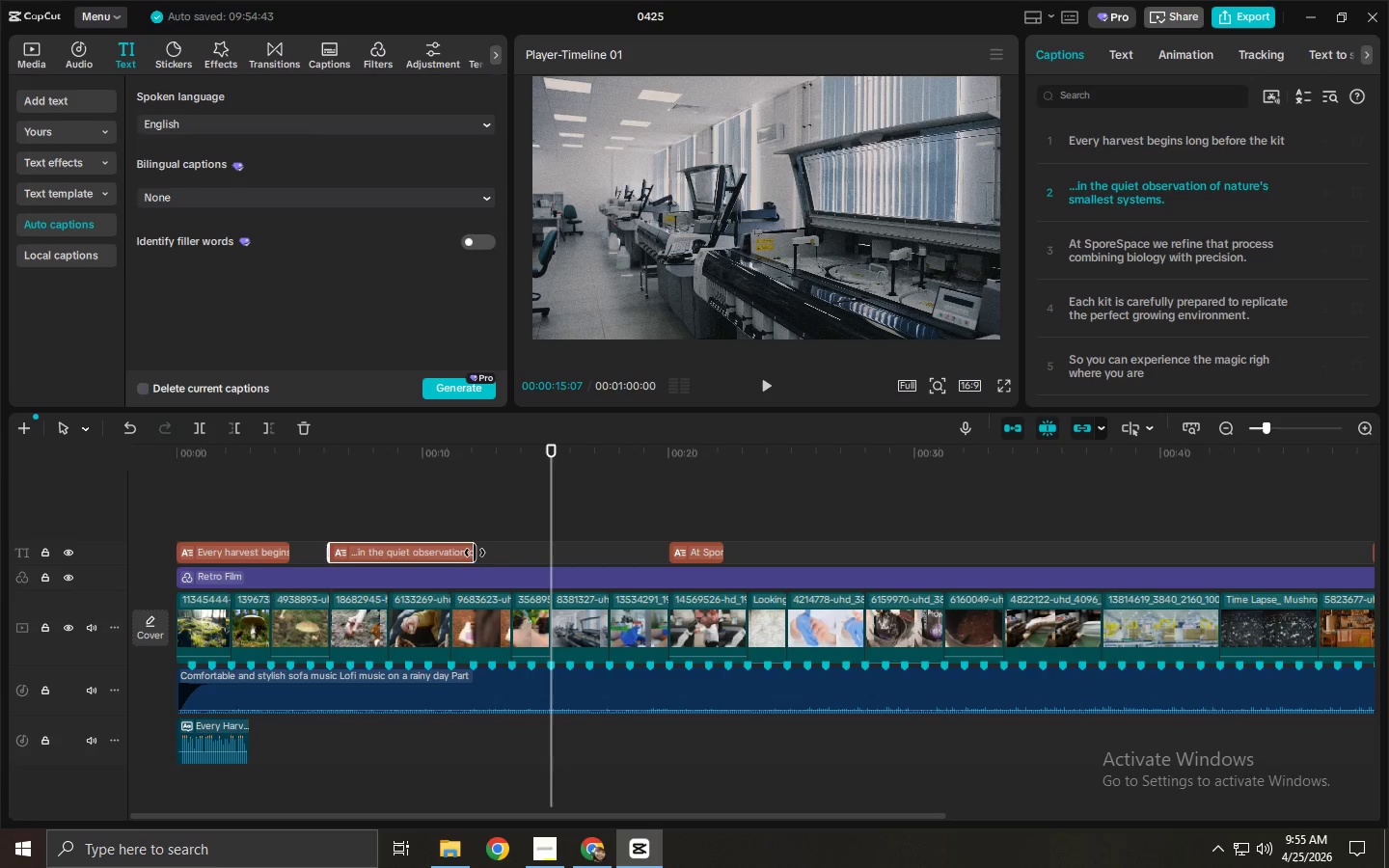 
left_click_drag(start_coordinate=[473, 552], to_coordinate=[545, 552])
 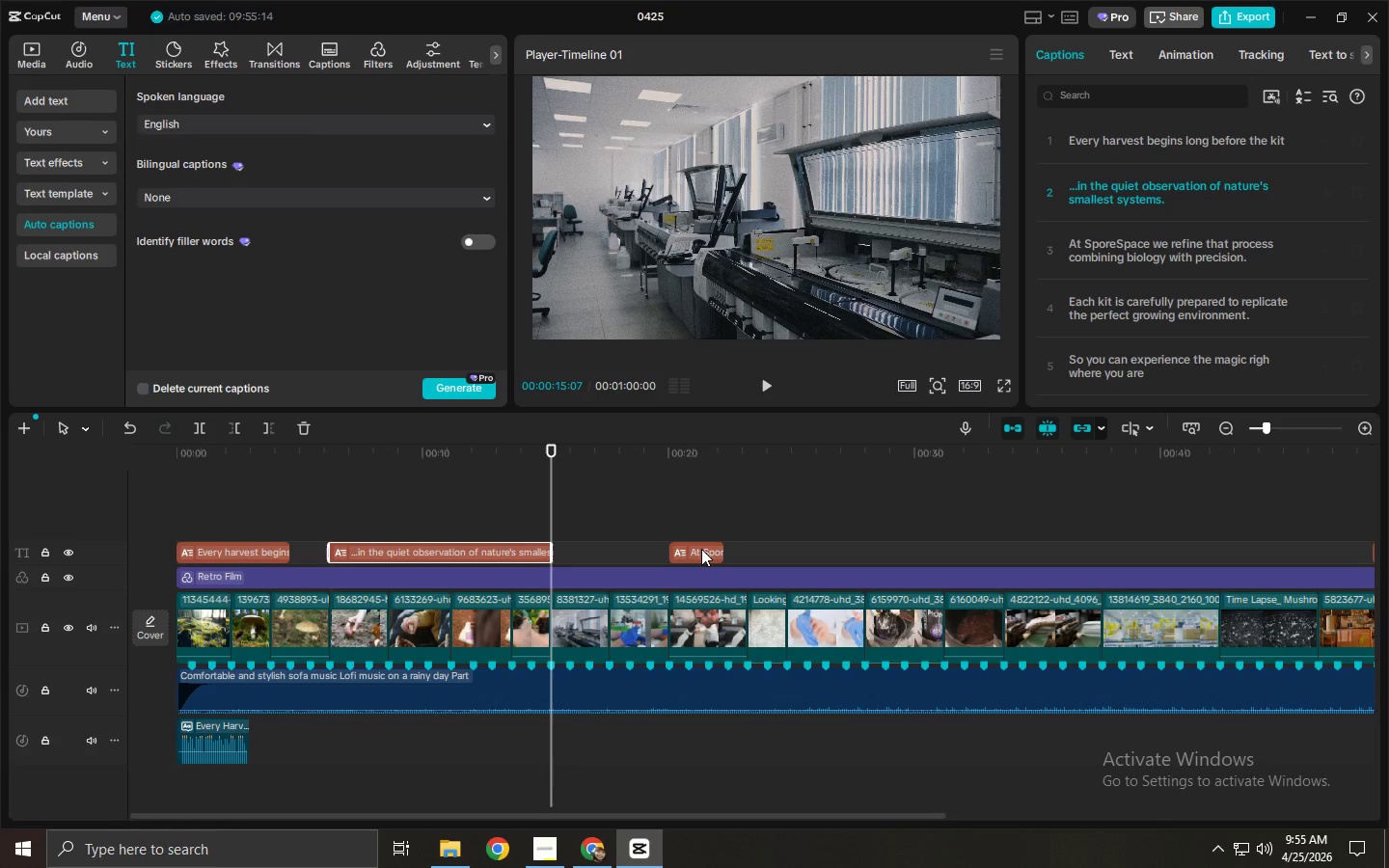 
left_click_drag(start_coordinate=[701, 549], to_coordinate=[595, 551])
 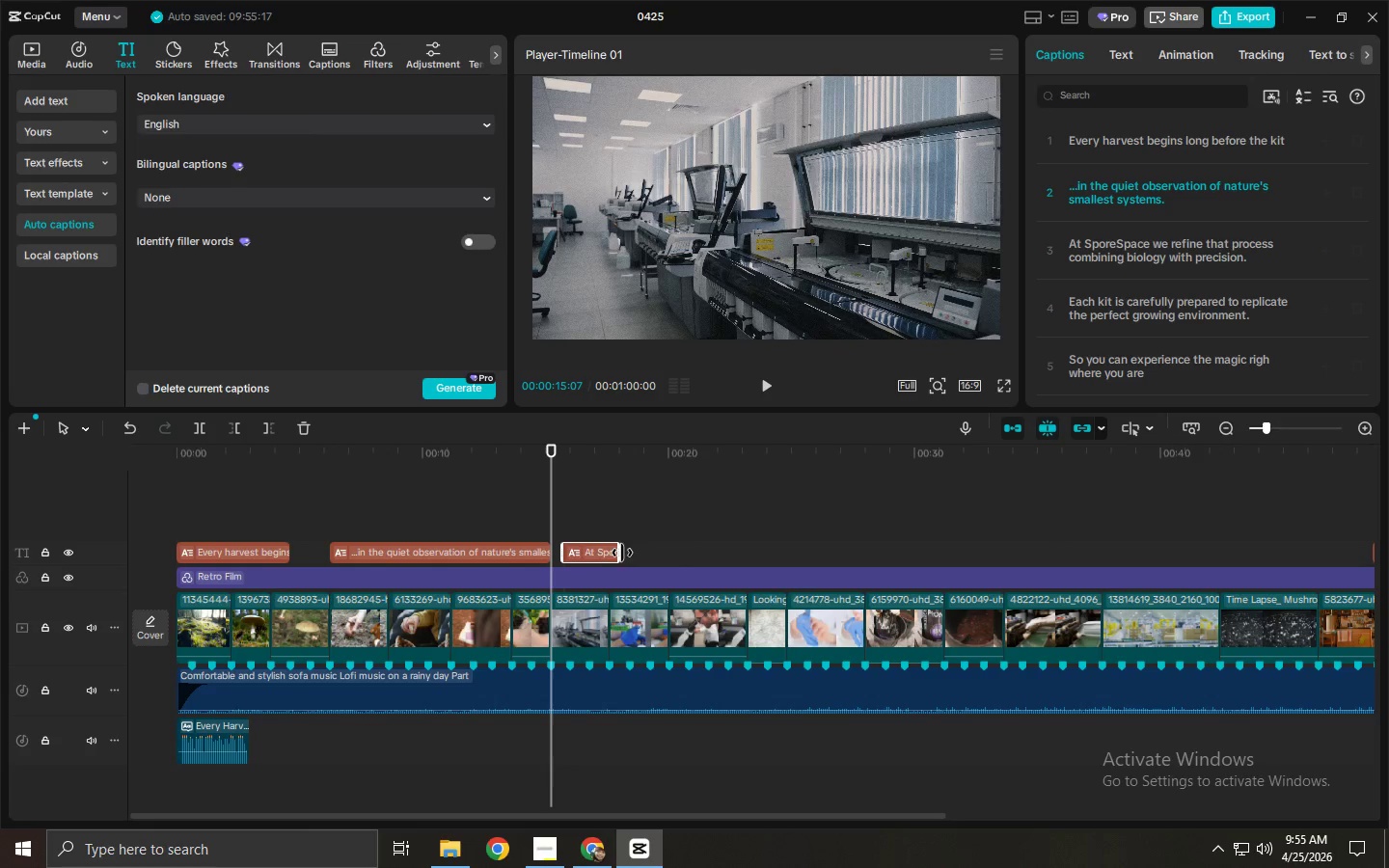 
left_click_drag(start_coordinate=[622, 553], to_coordinate=[858, 556])
 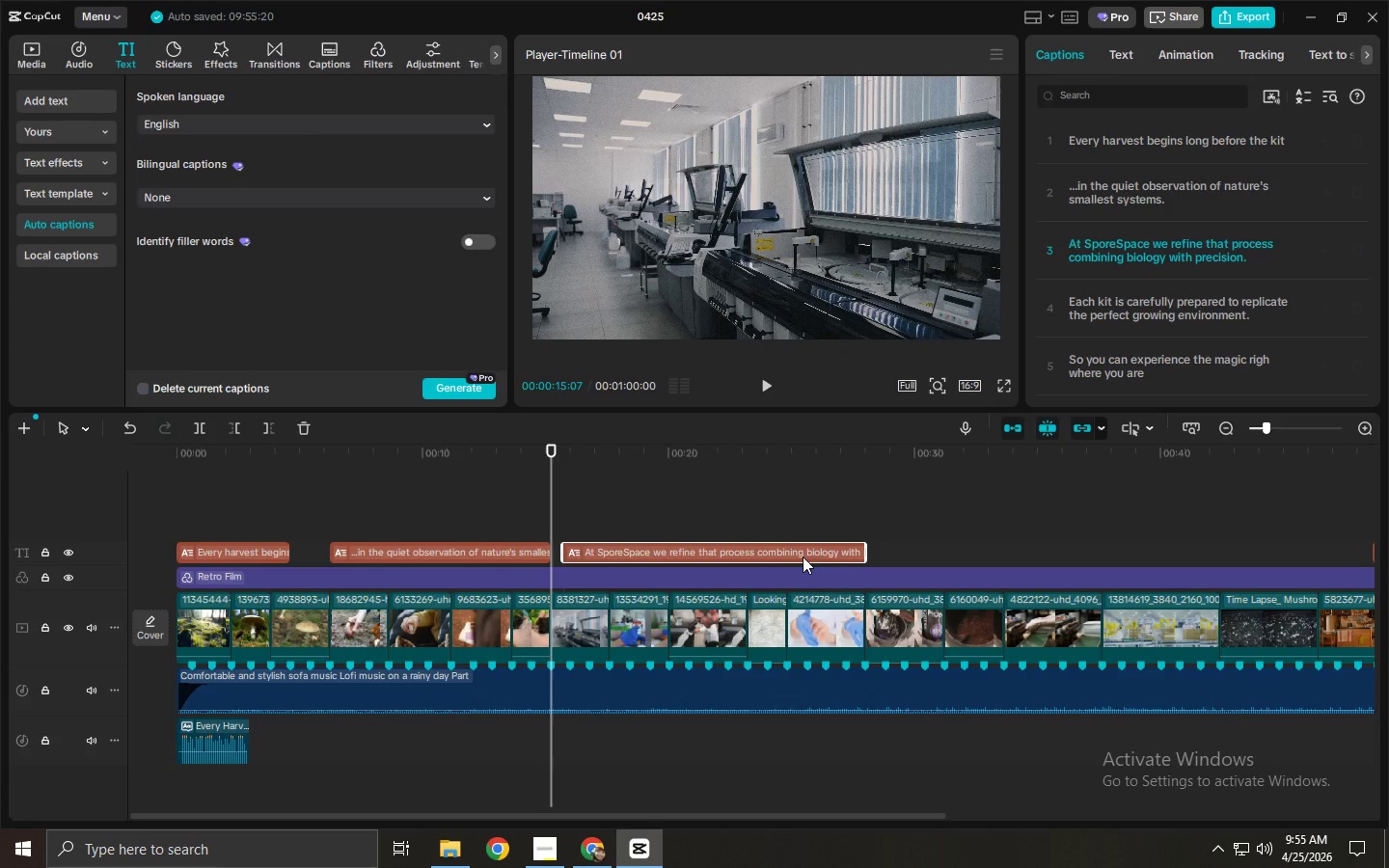 
left_click([803, 556])
 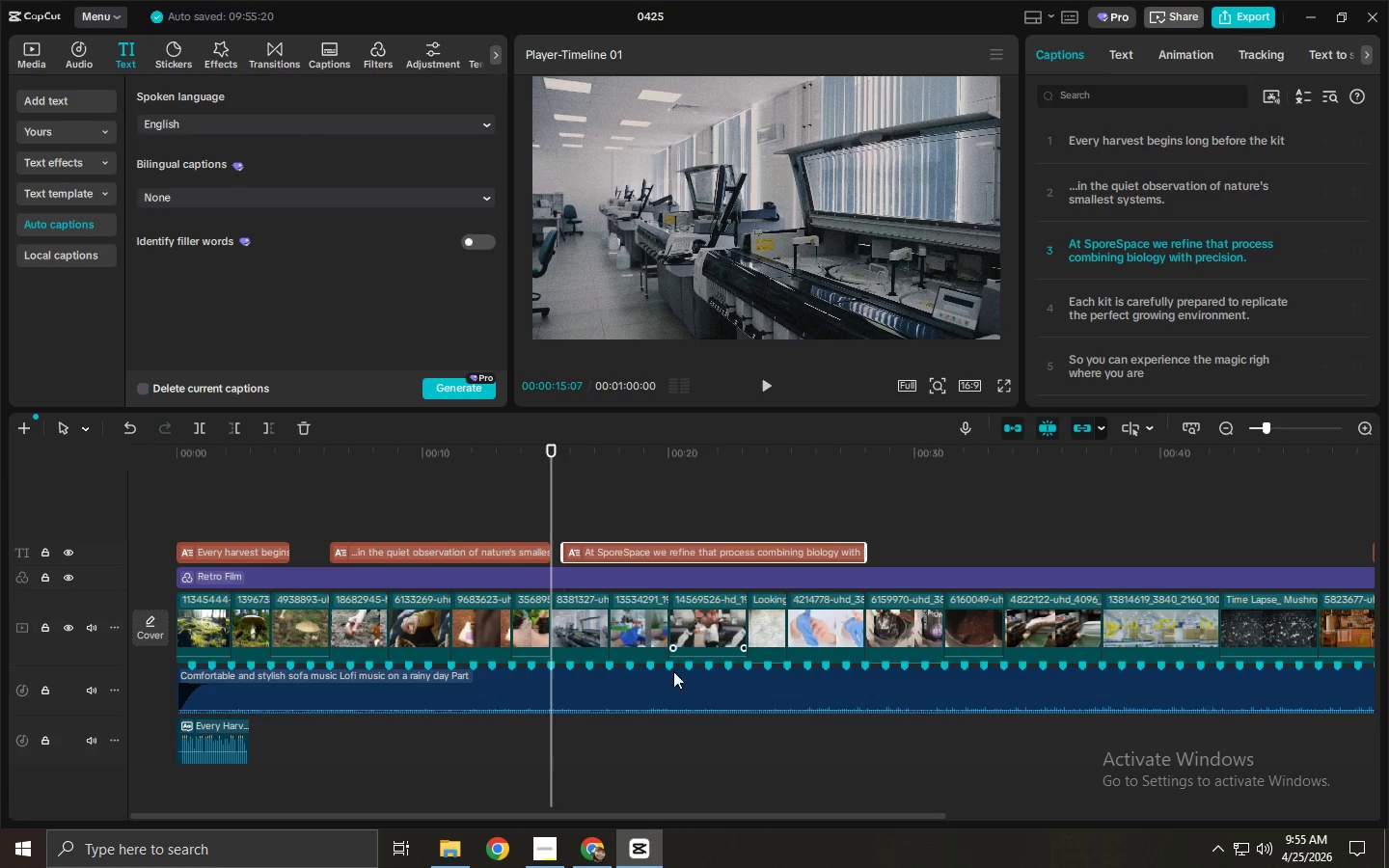 
left_click_drag(start_coordinate=[585, 814], to_coordinate=[748, 822])
 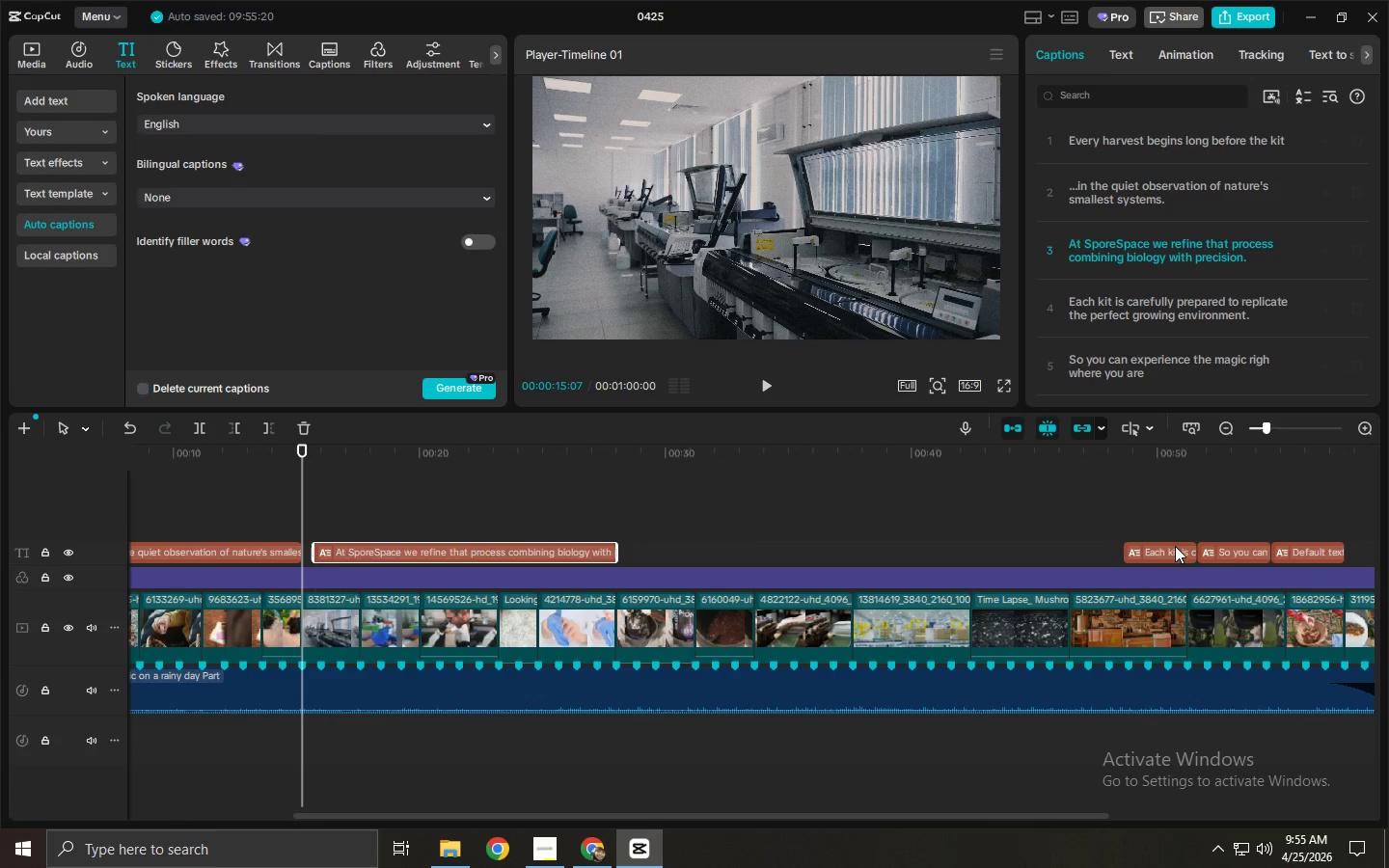 
left_click_drag(start_coordinate=[1163, 553], to_coordinate=[683, 560])
 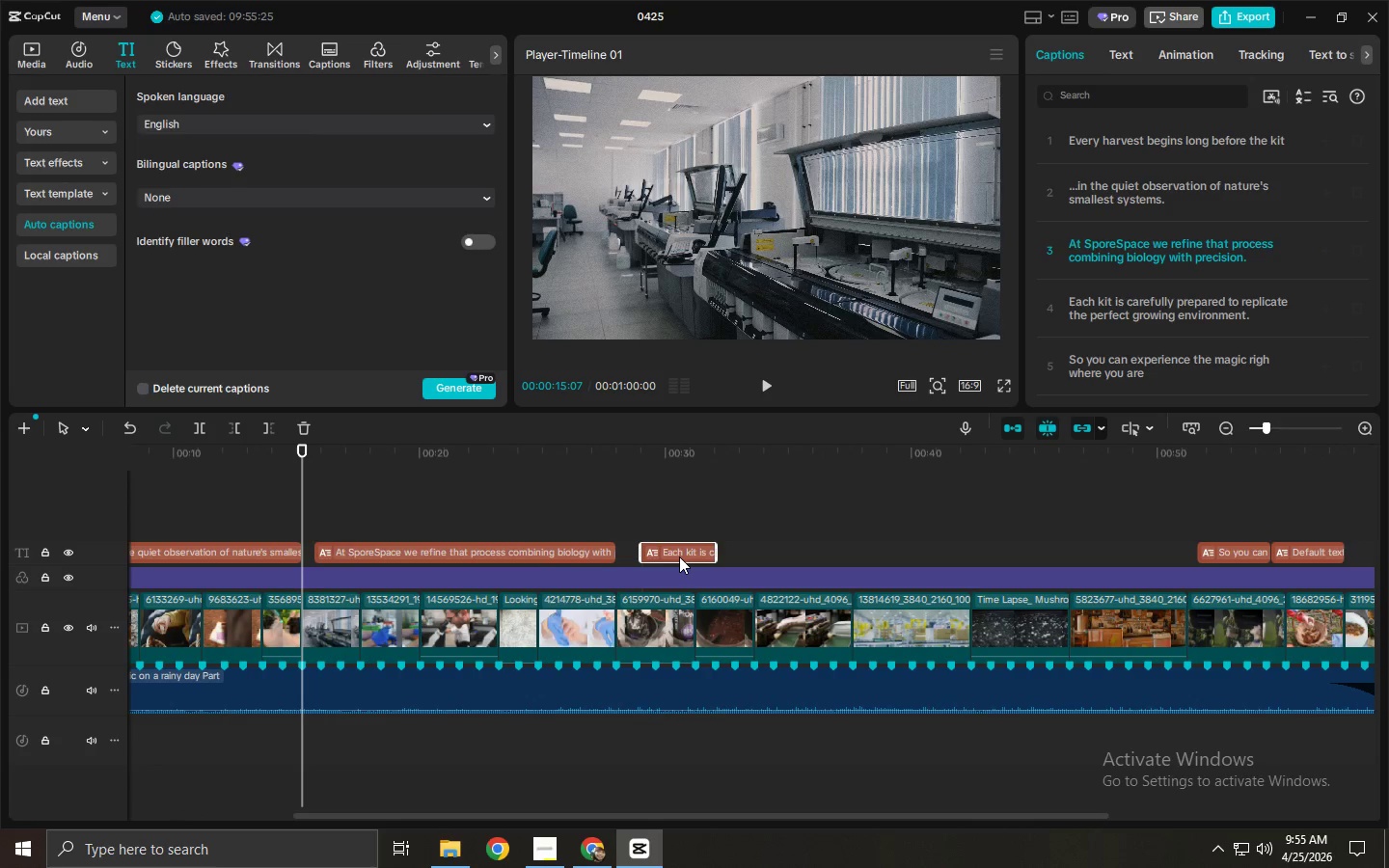 
left_click_drag(start_coordinate=[682, 552], to_coordinate=[674, 553])
 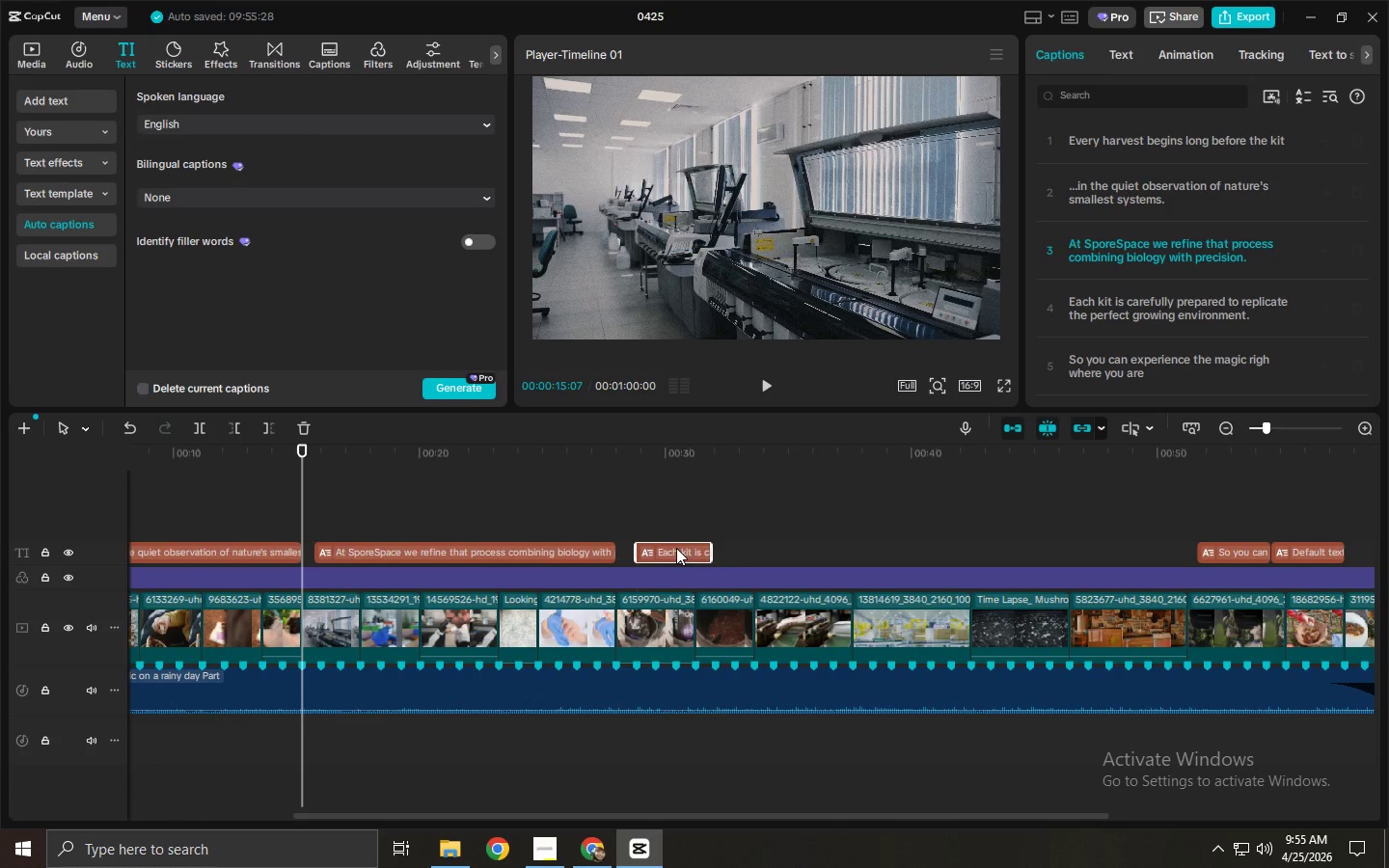 
left_click_drag(start_coordinate=[676, 551], to_coordinate=[671, 553])
 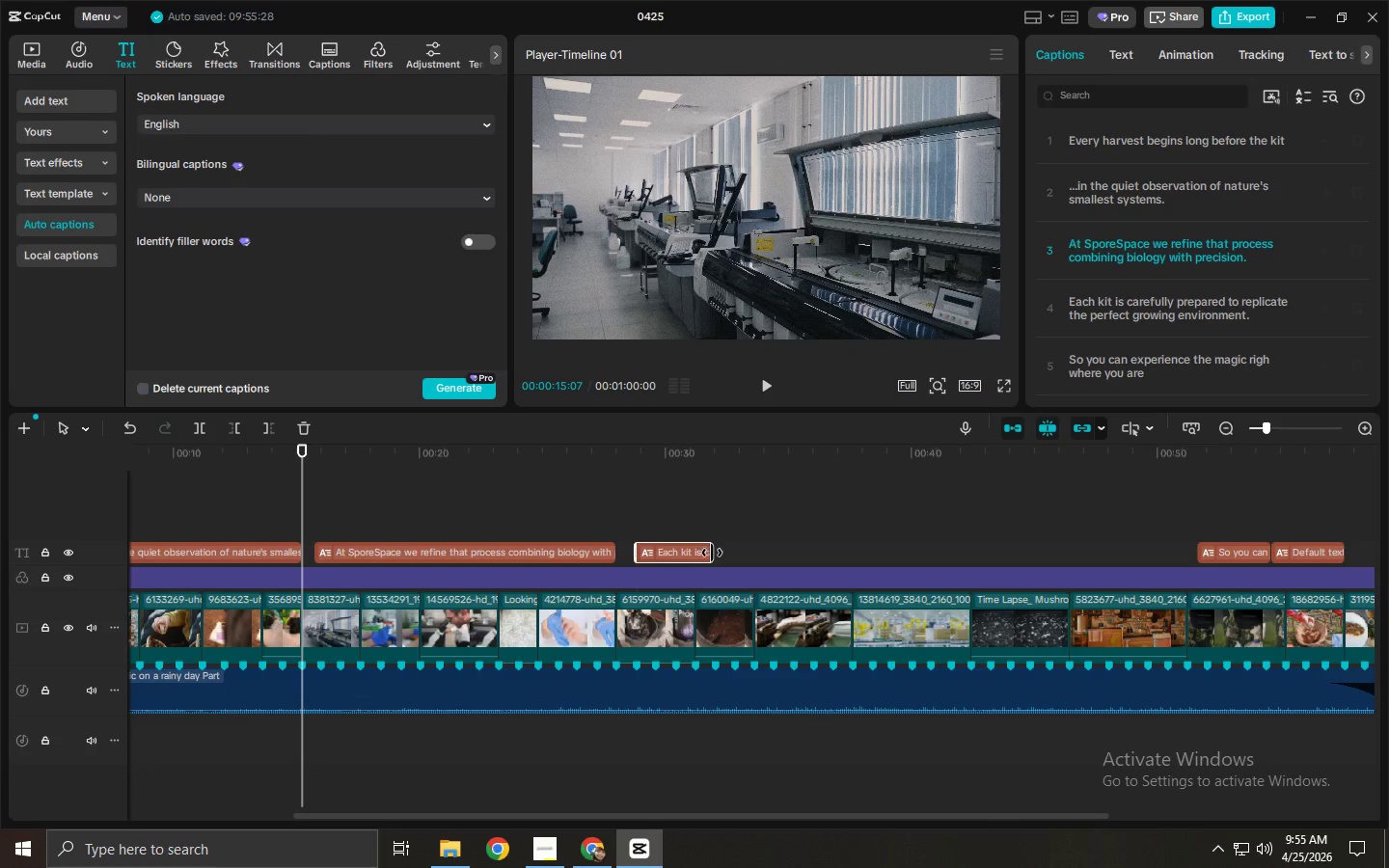 
left_click_drag(start_coordinate=[712, 553], to_coordinate=[969, 555])
 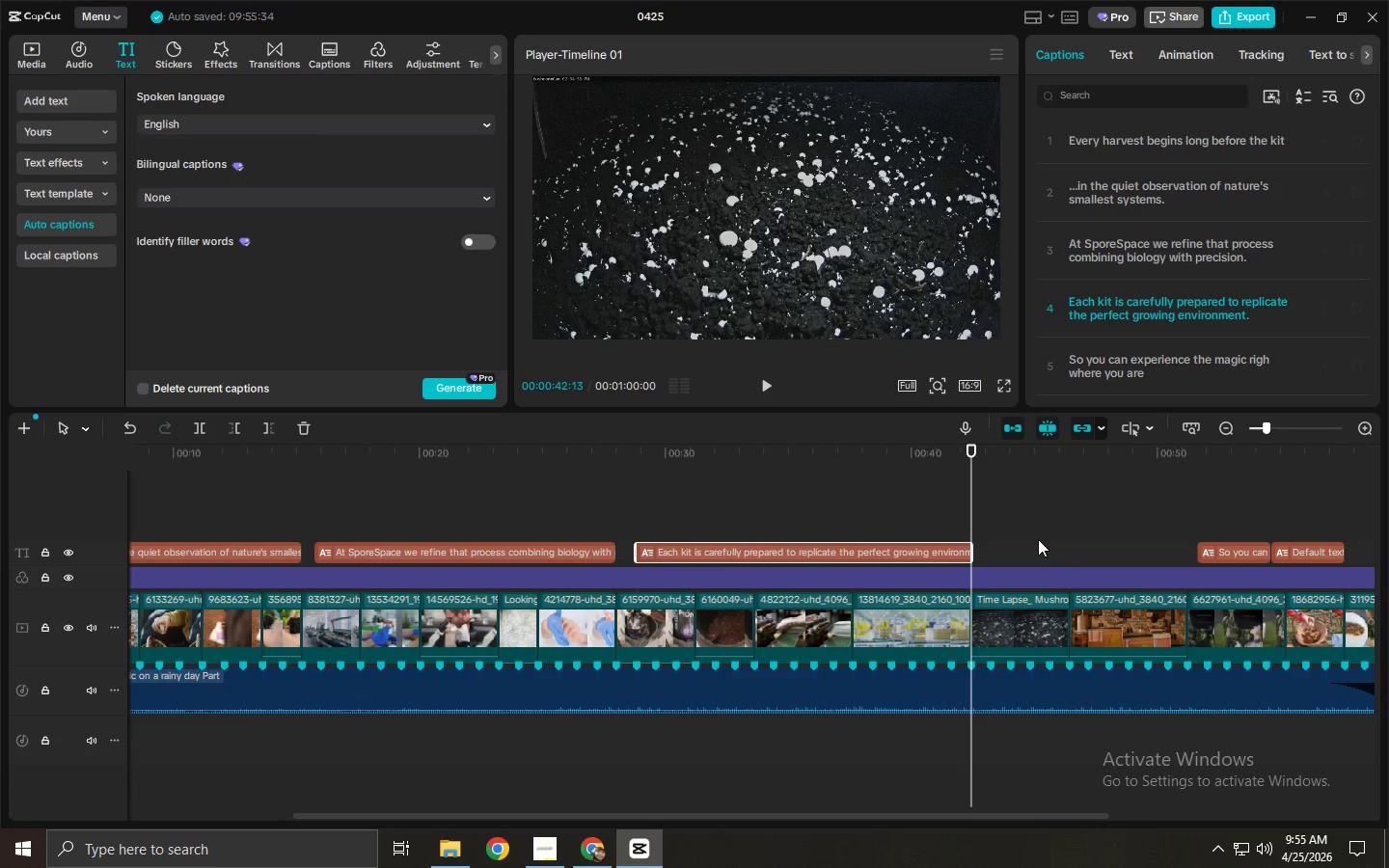 
left_click_drag(start_coordinate=[824, 817], to_coordinate=[986, 816])
 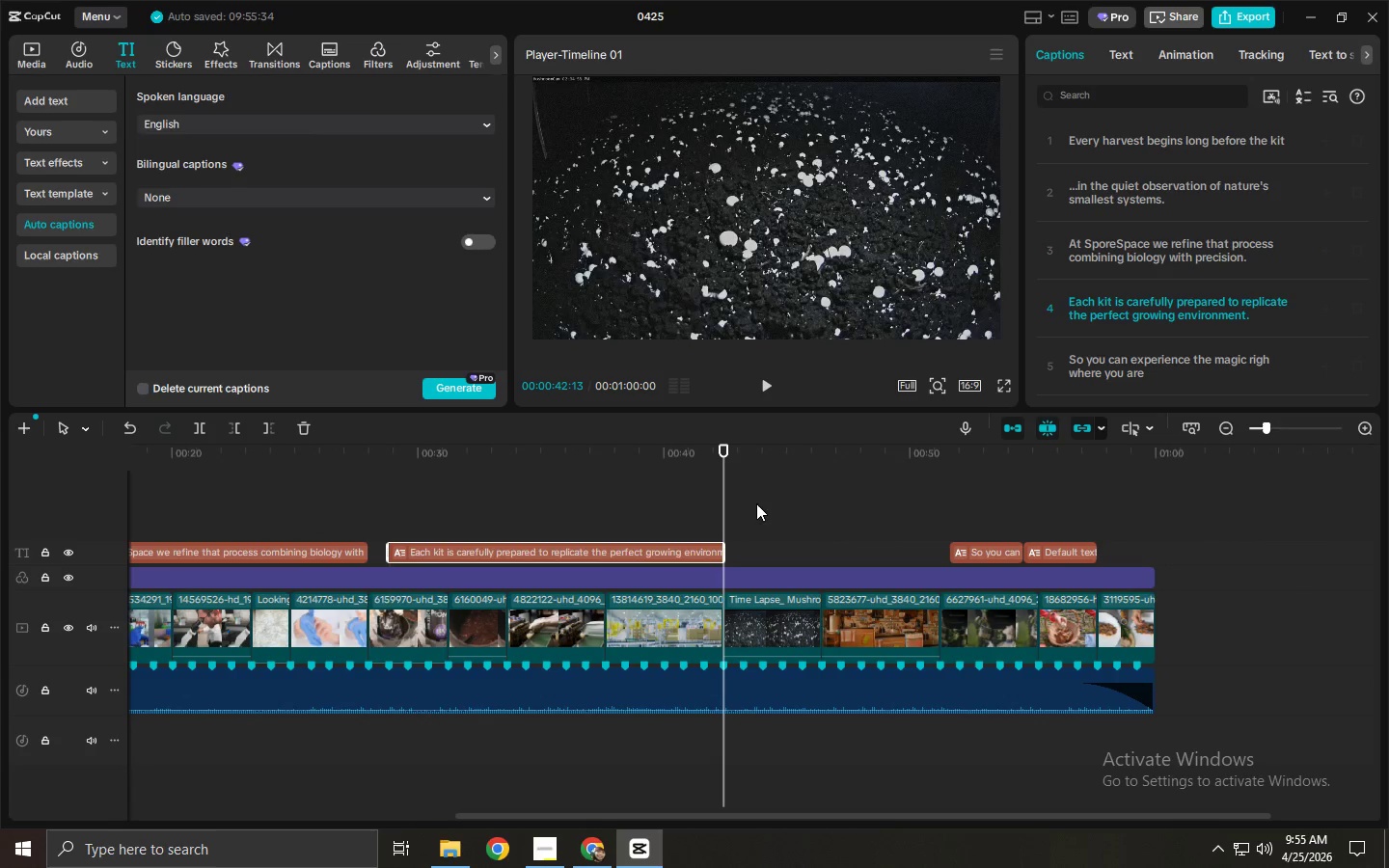 
left_click_drag(start_coordinate=[970, 549], to_coordinate=[760, 552])
 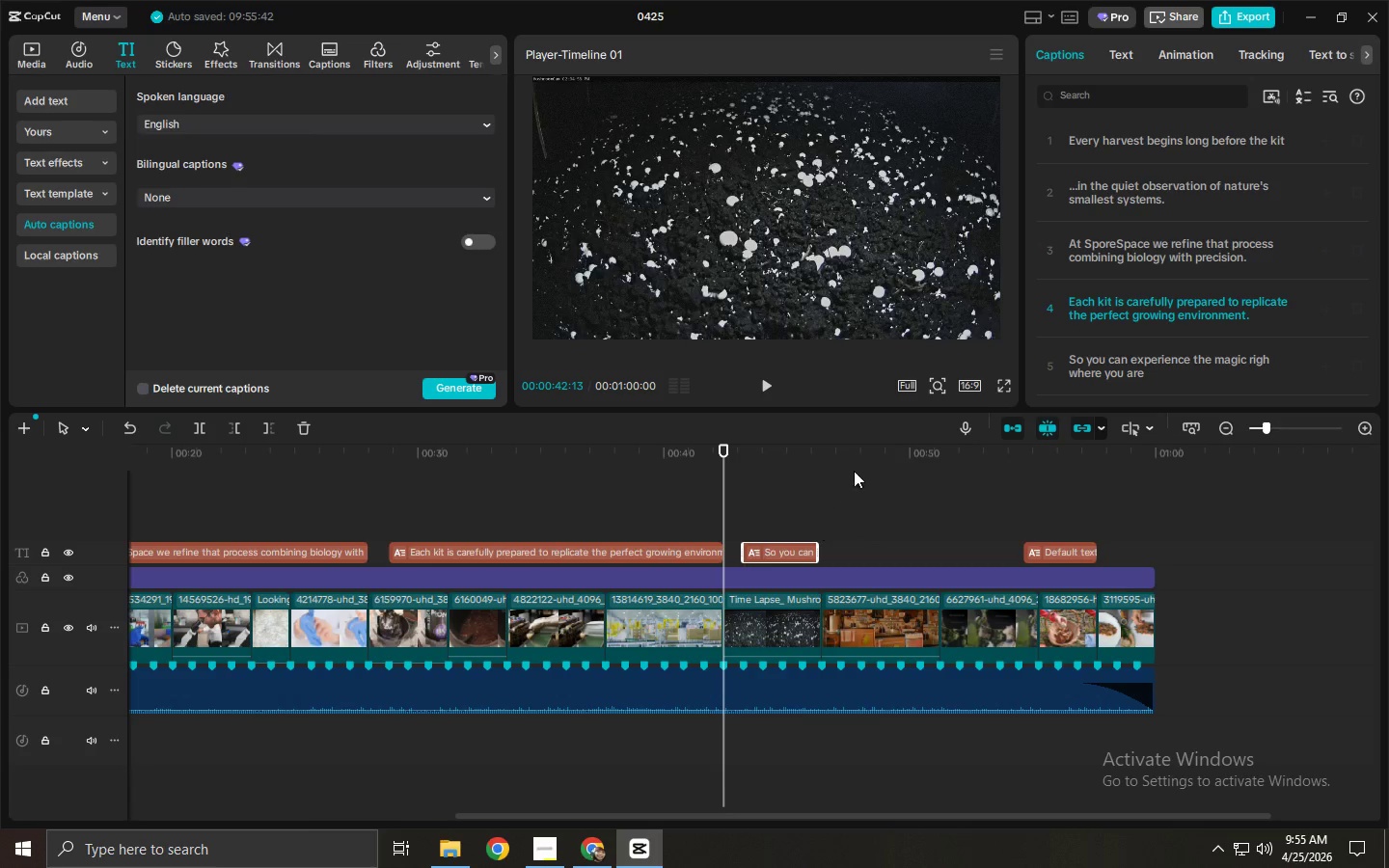 
left_click_drag(start_coordinate=[860, 464], to_coordinate=[1033, 474])
 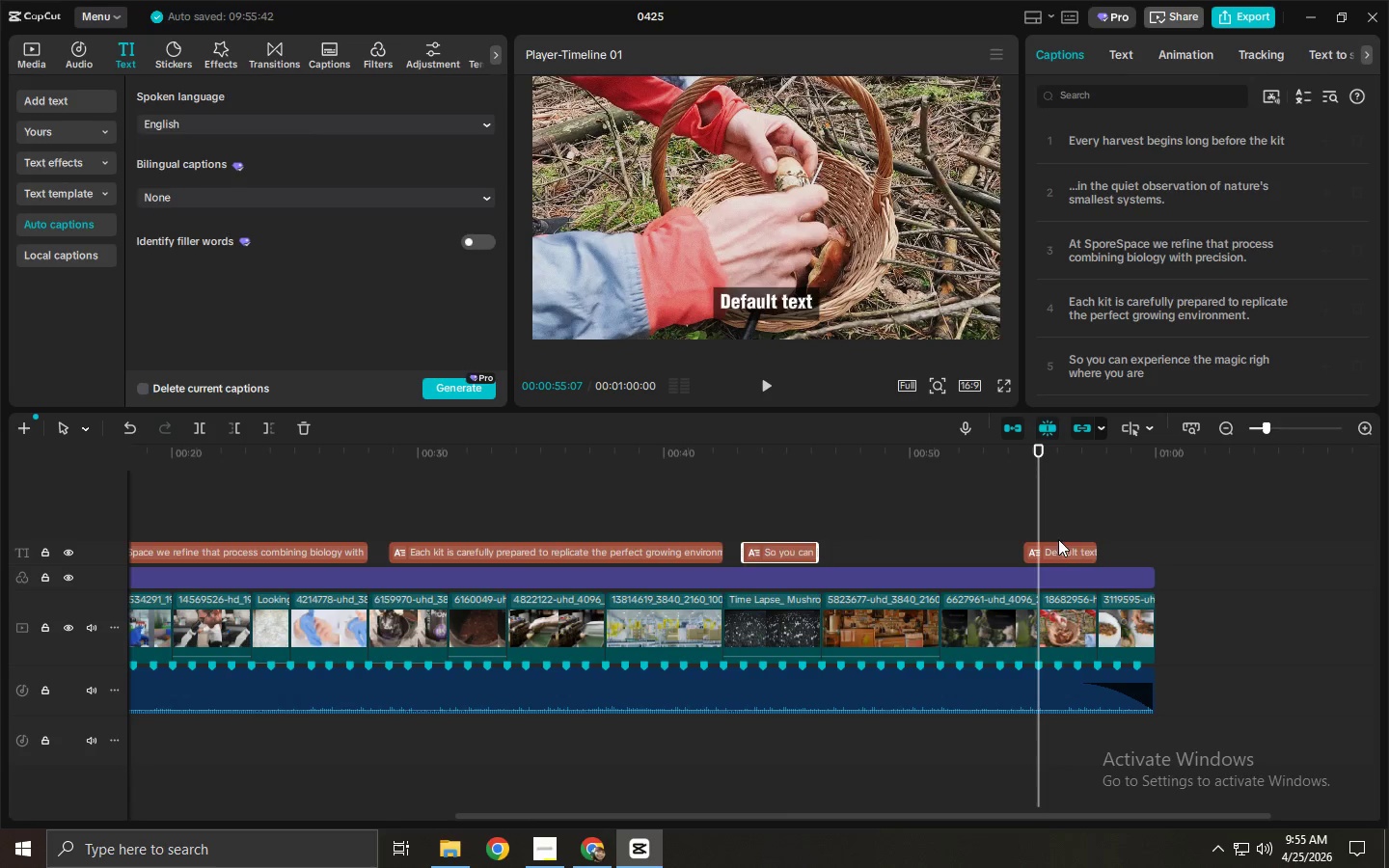 
left_click_drag(start_coordinate=[1061, 545], to_coordinate=[1108, 547])
 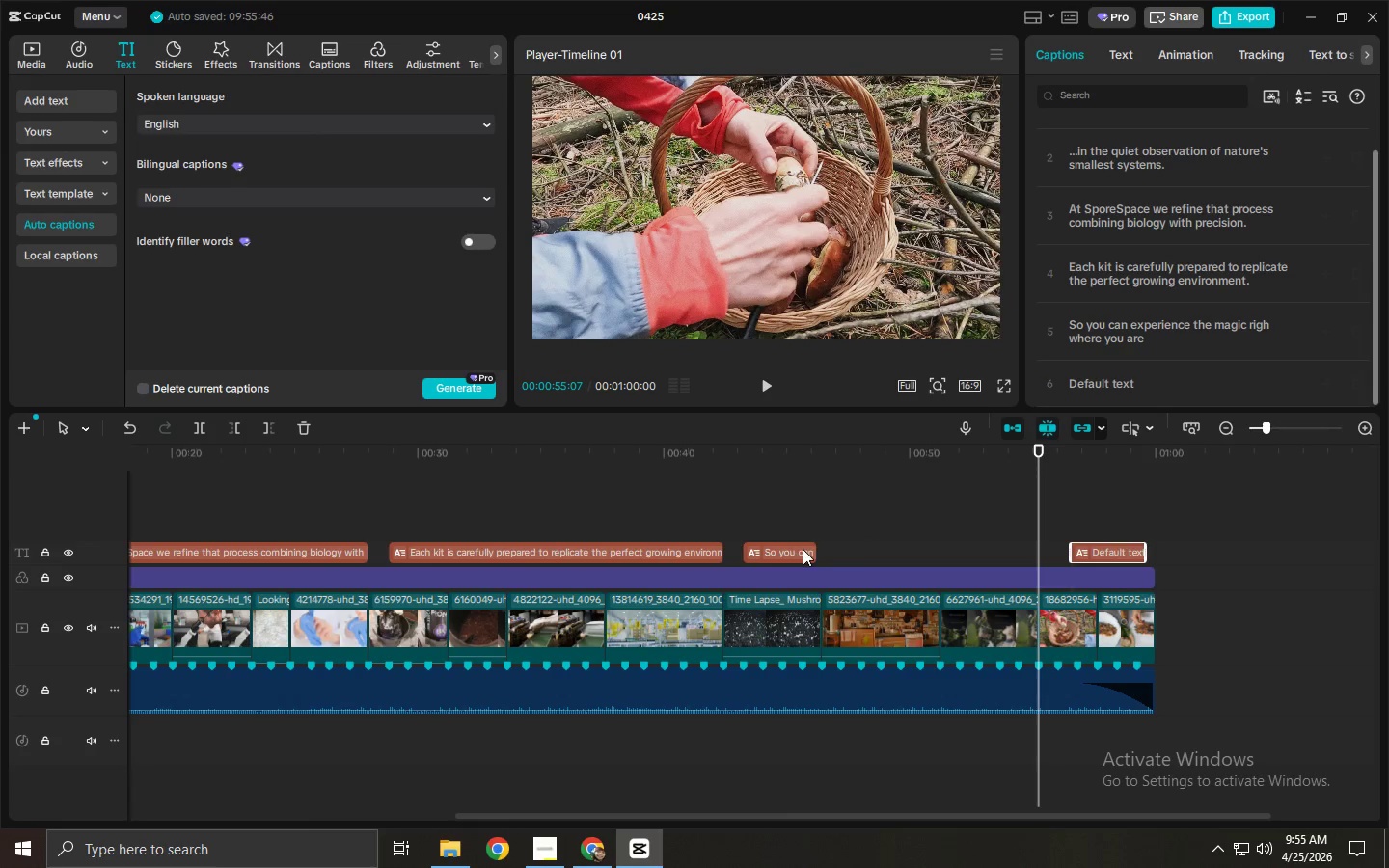 
left_click([803, 549])
 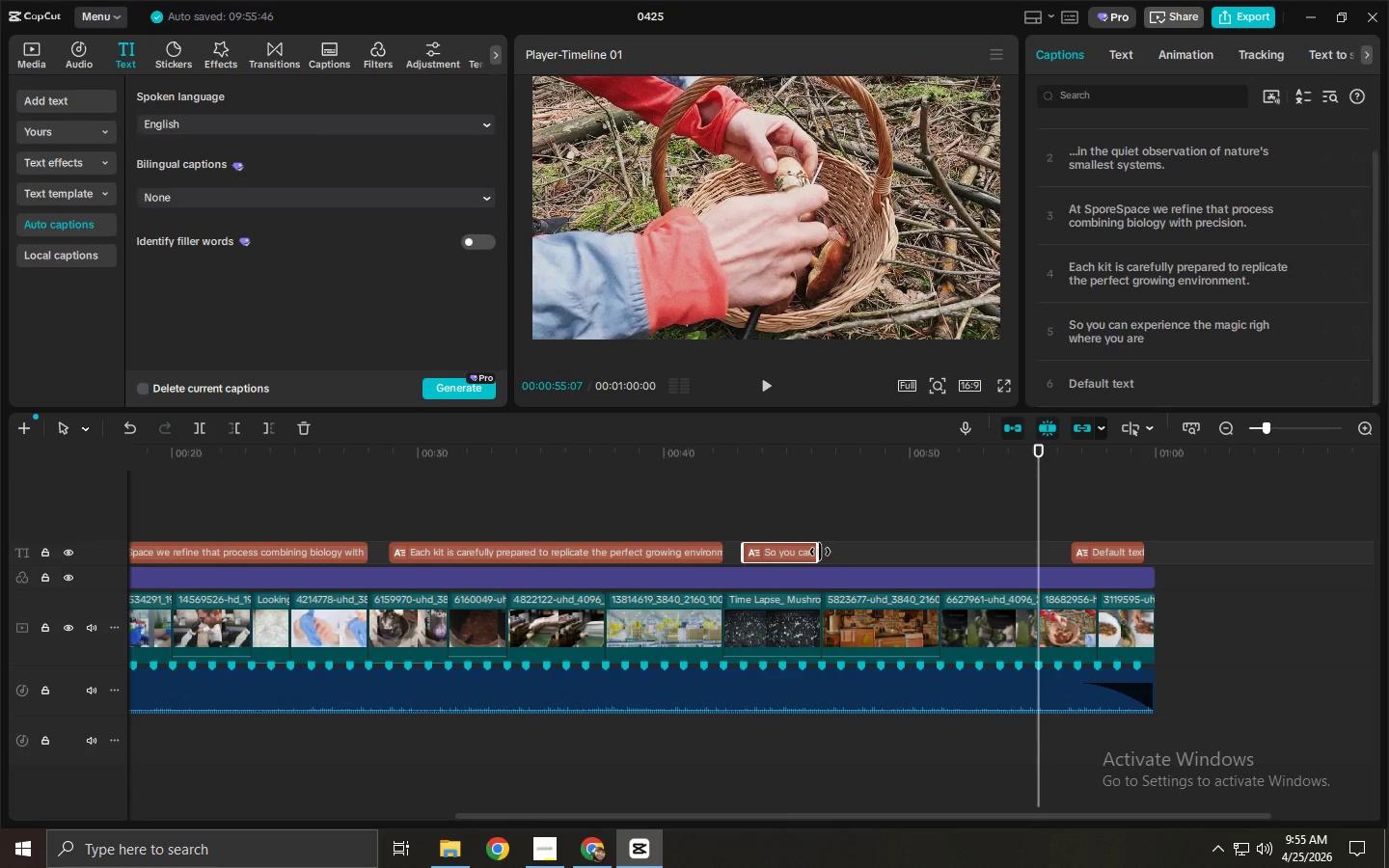 
left_click_drag(start_coordinate=[820, 552], to_coordinate=[1041, 556])
 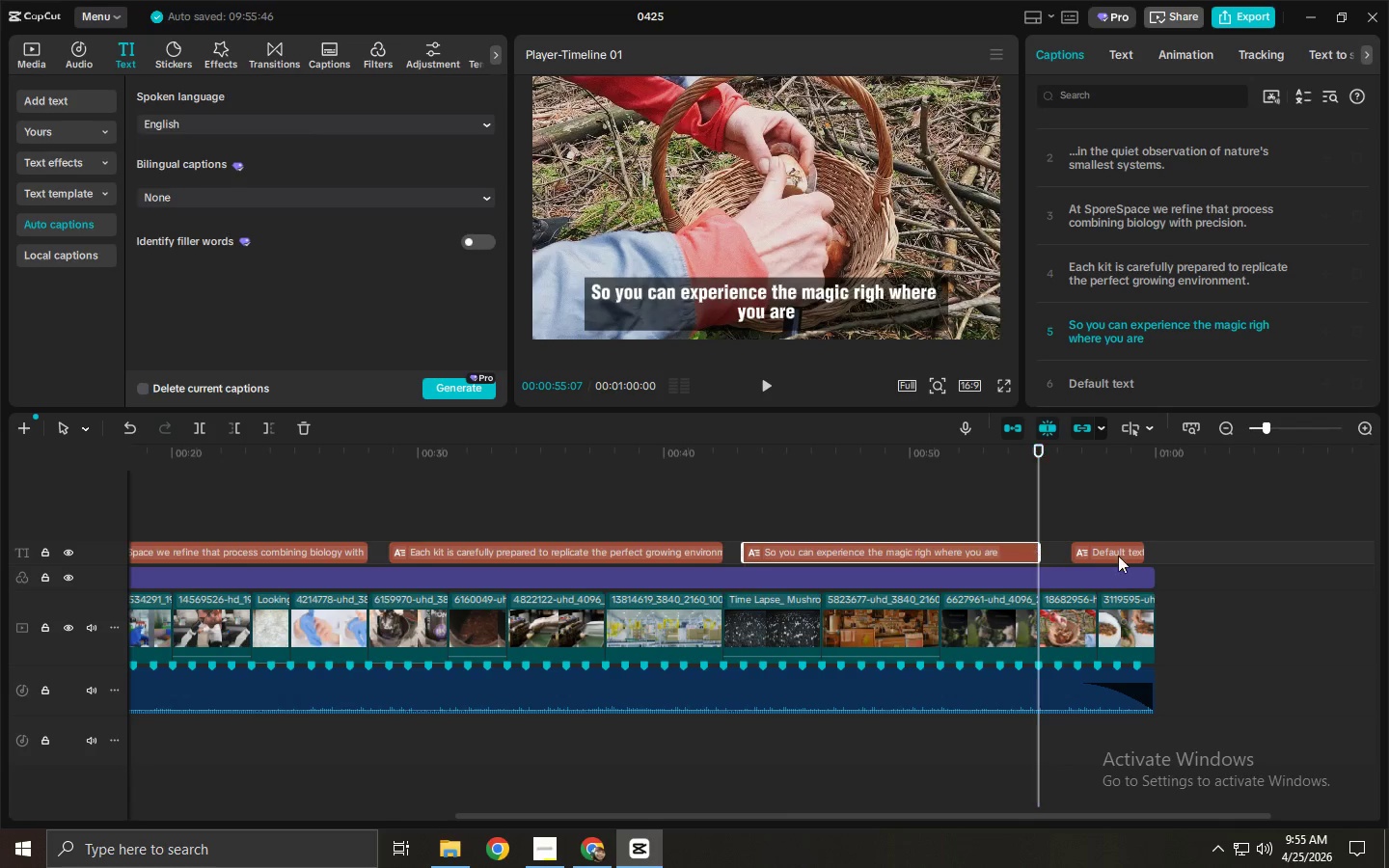 
left_click([1125, 556])
 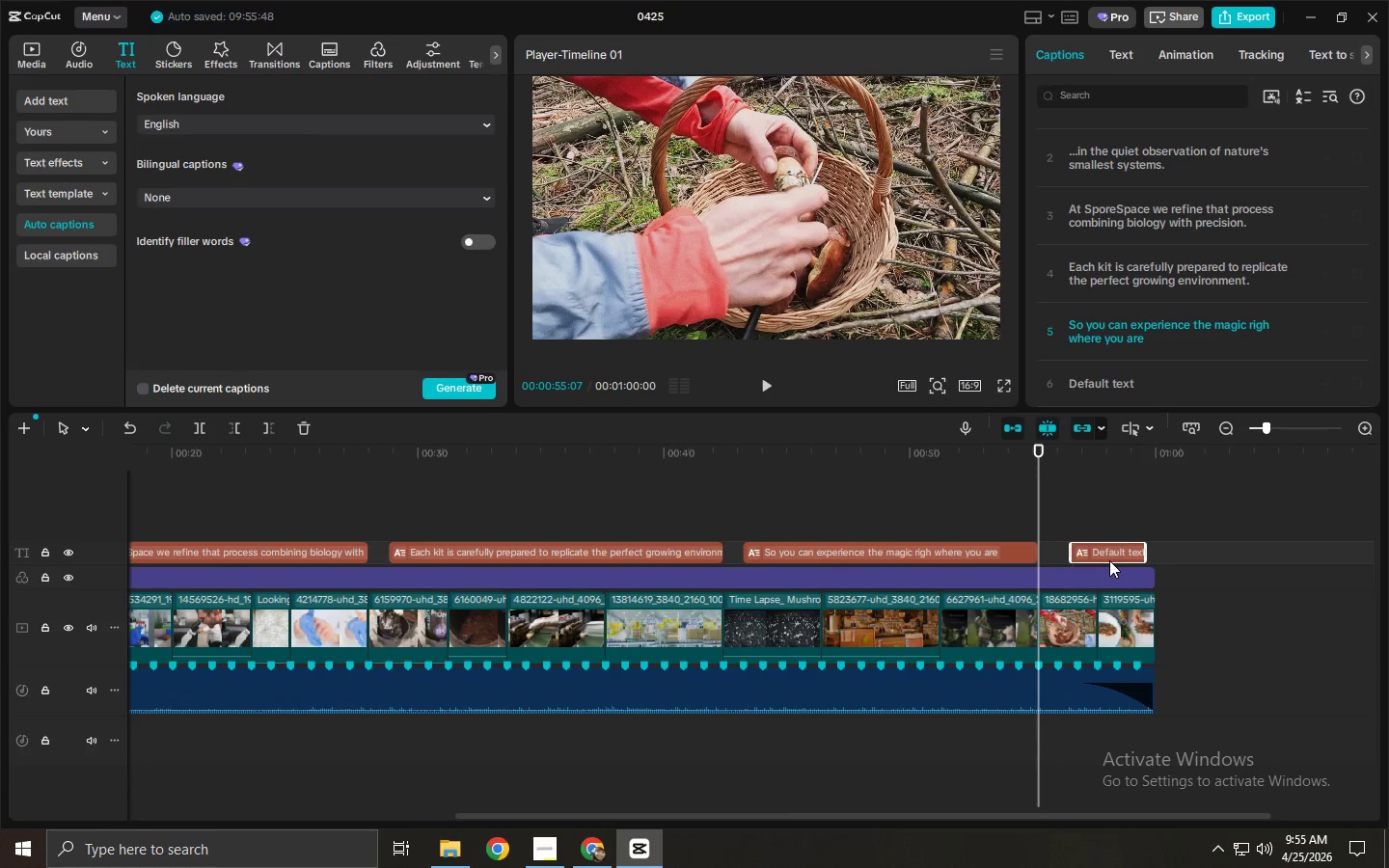 
key(Delete)
 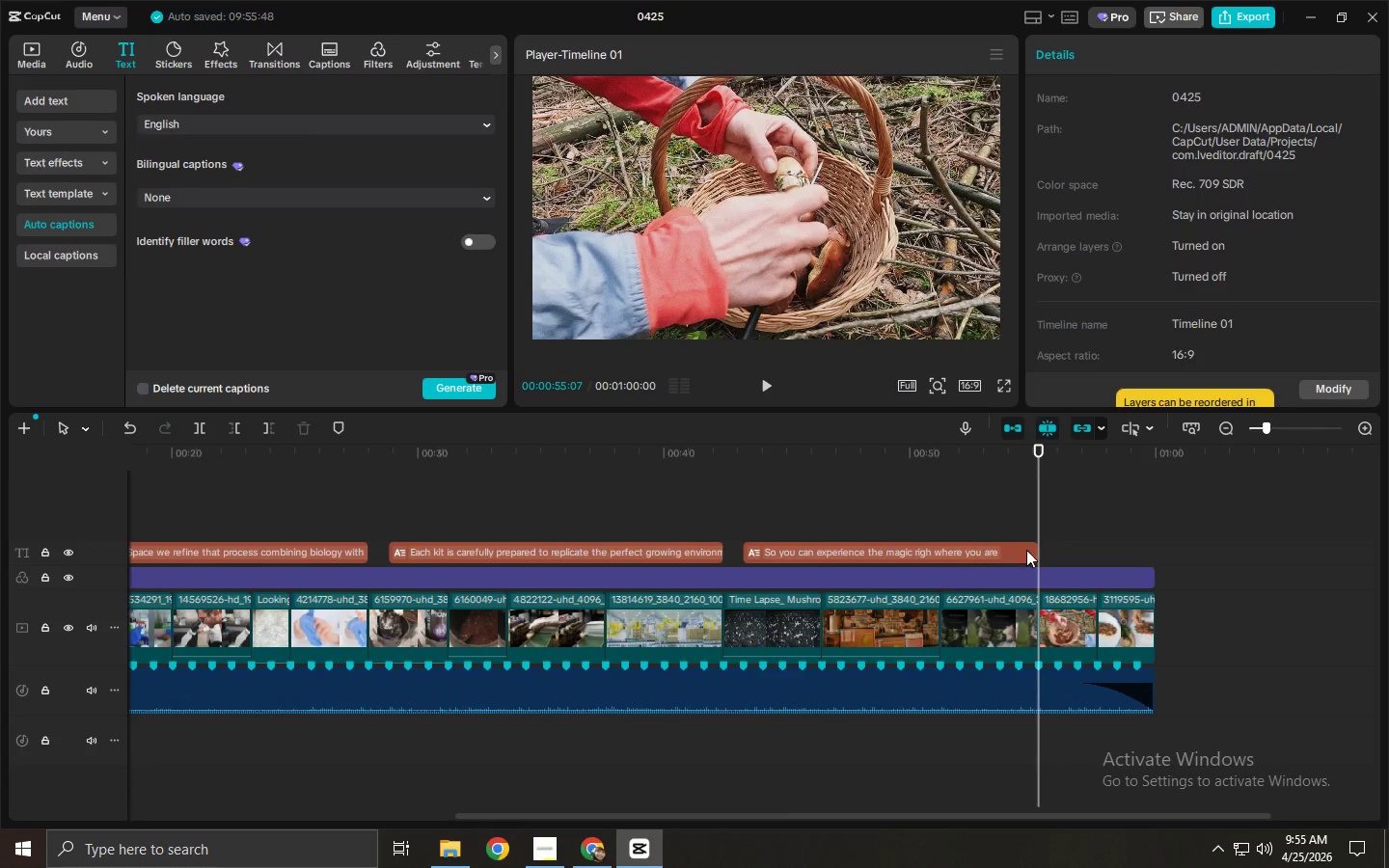 
left_click_drag(start_coordinate=[1051, 550], to_coordinate=[9, 574])
 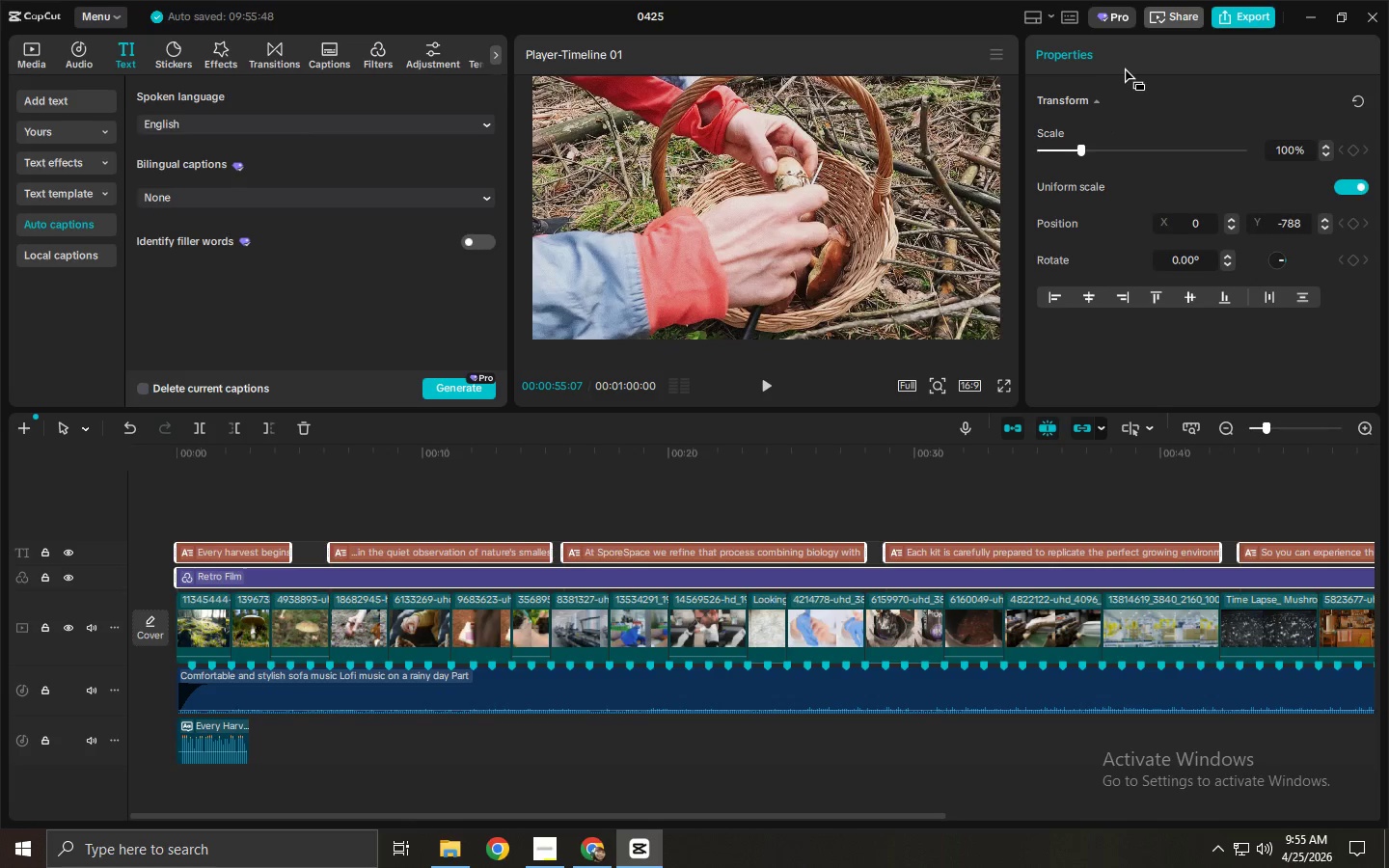 
wait(5.86)
 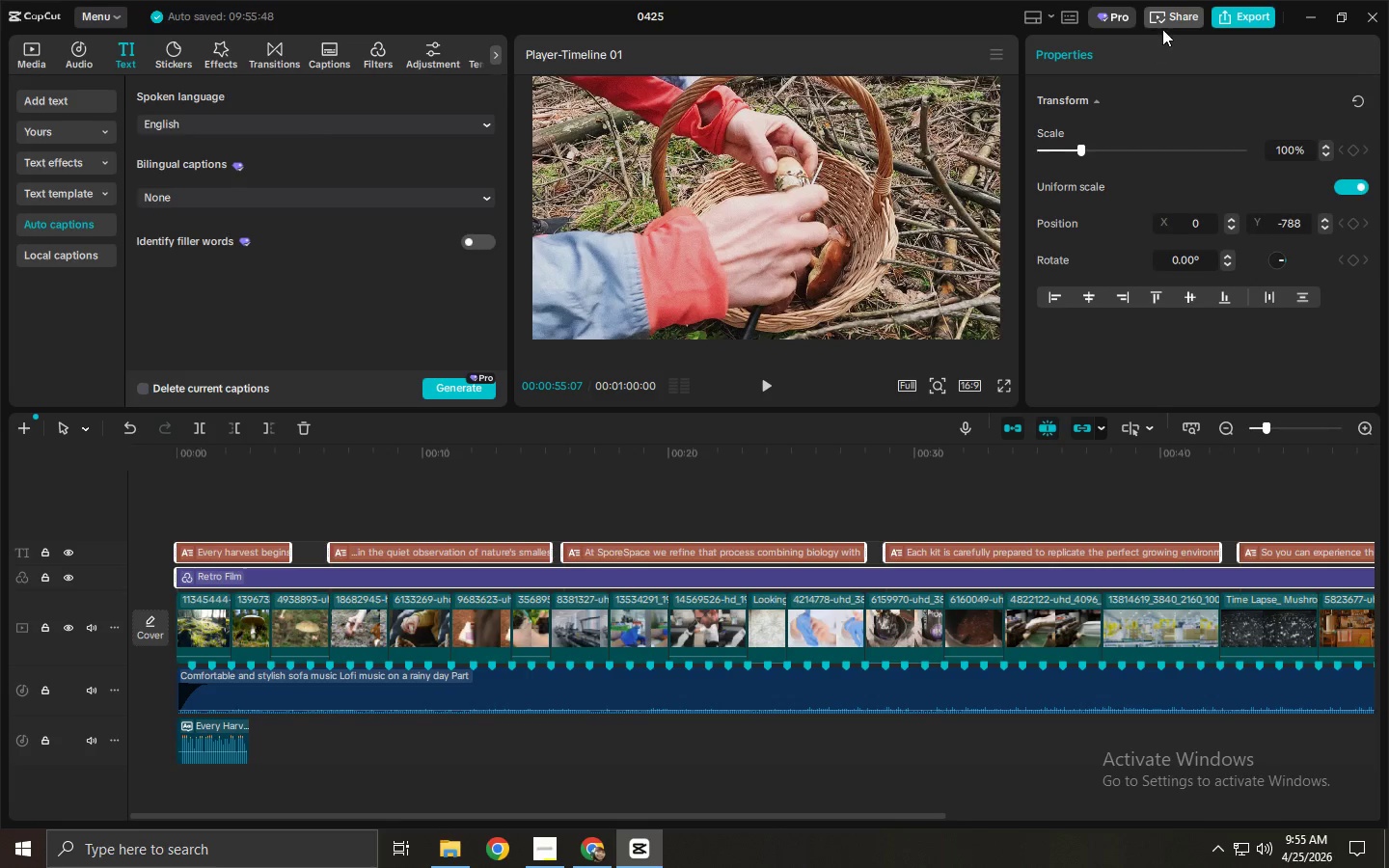 
left_click([388, 483])
 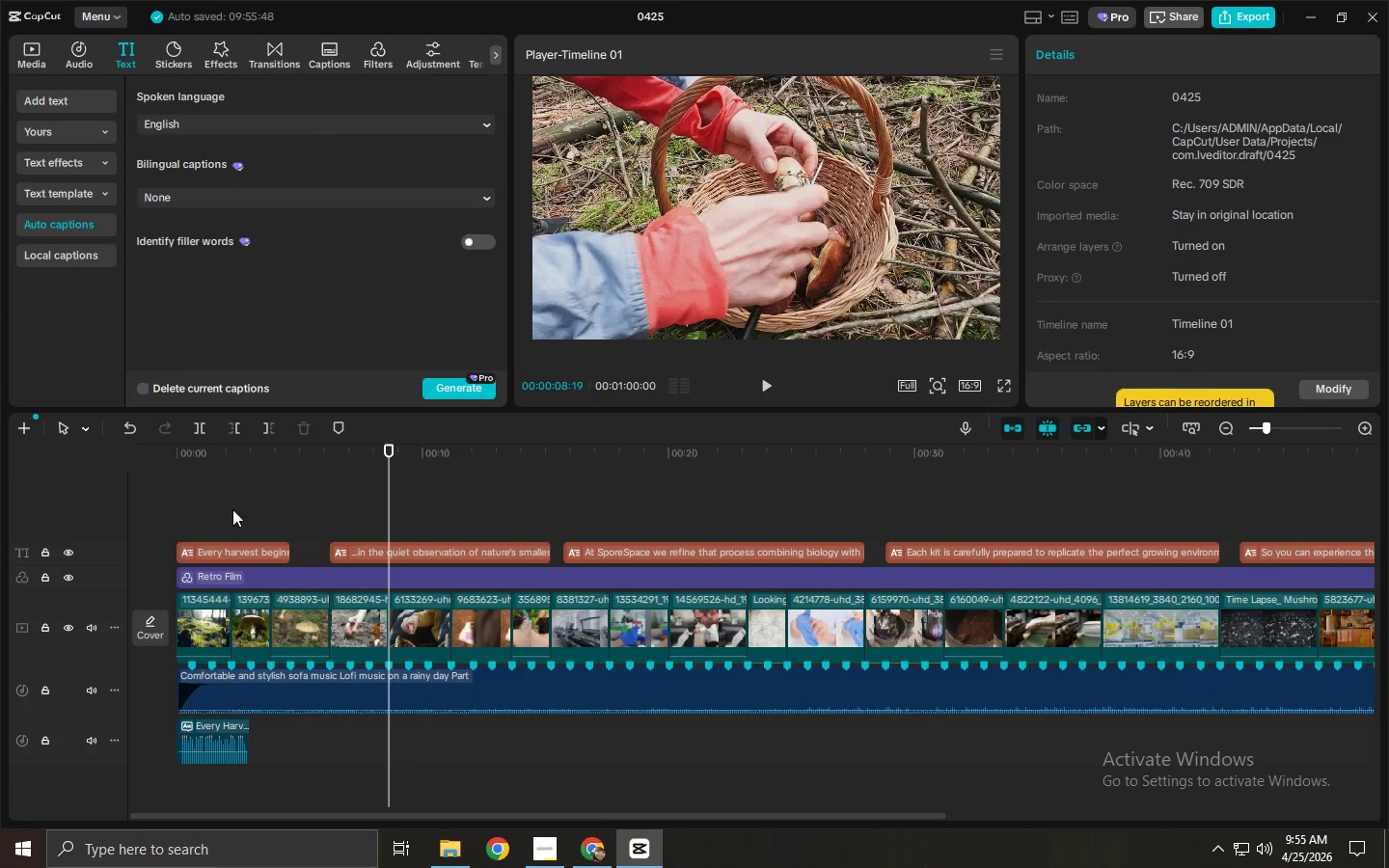 
left_click_drag(start_coordinate=[221, 515], to_coordinate=[1138, 548])
 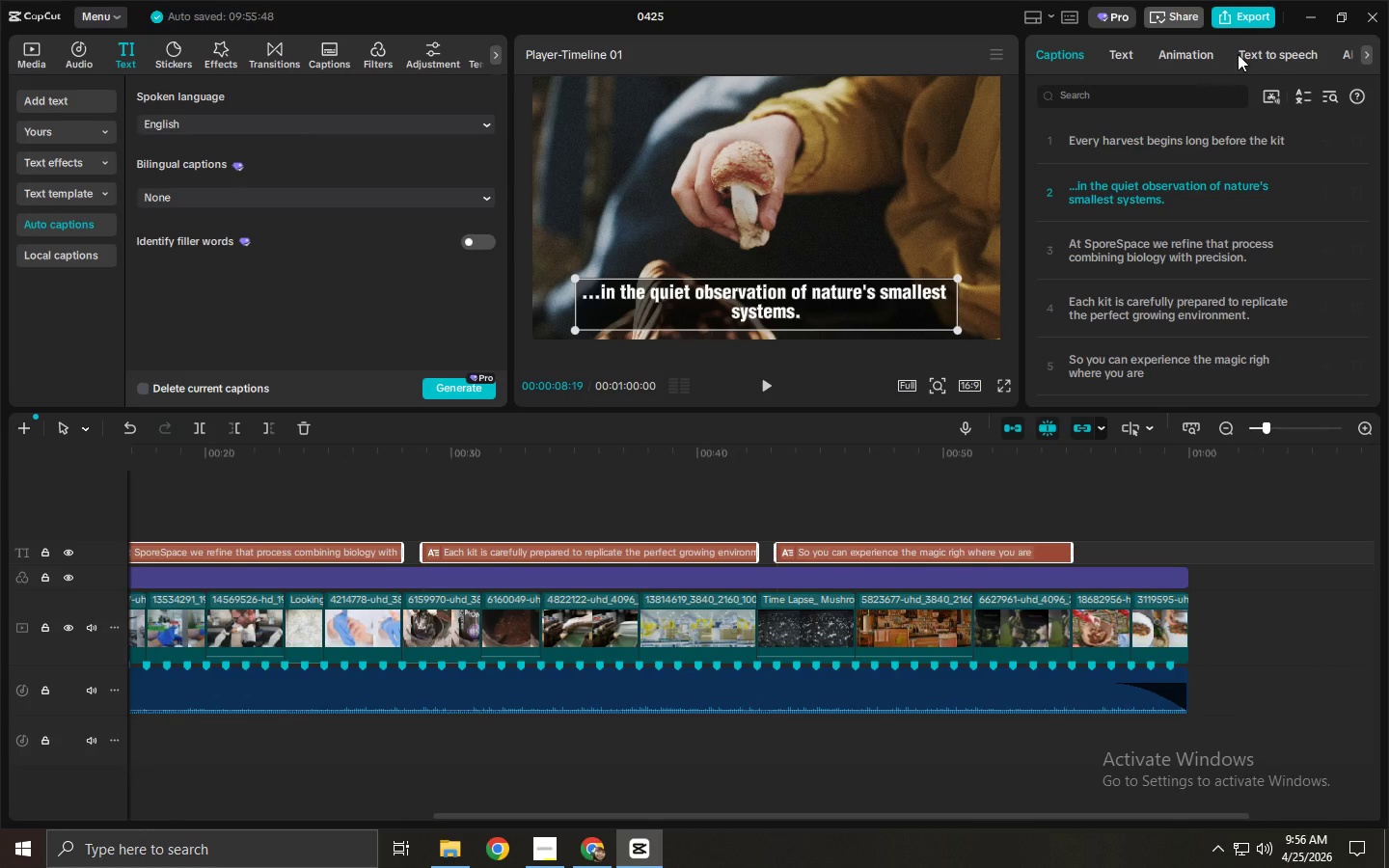 
left_click([1245, 52])
 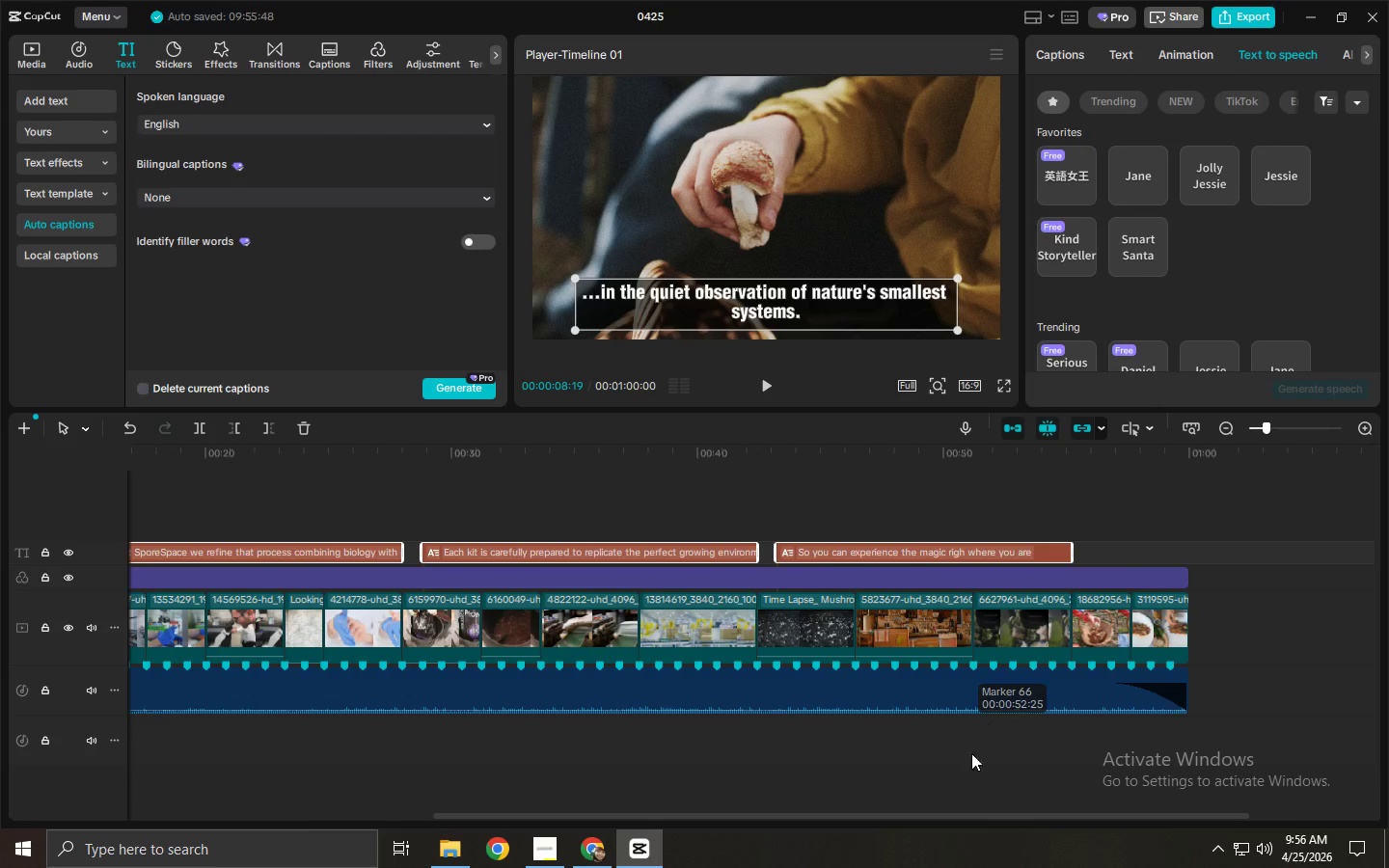 
left_click_drag(start_coordinate=[976, 818], to_coordinate=[568, 797])
 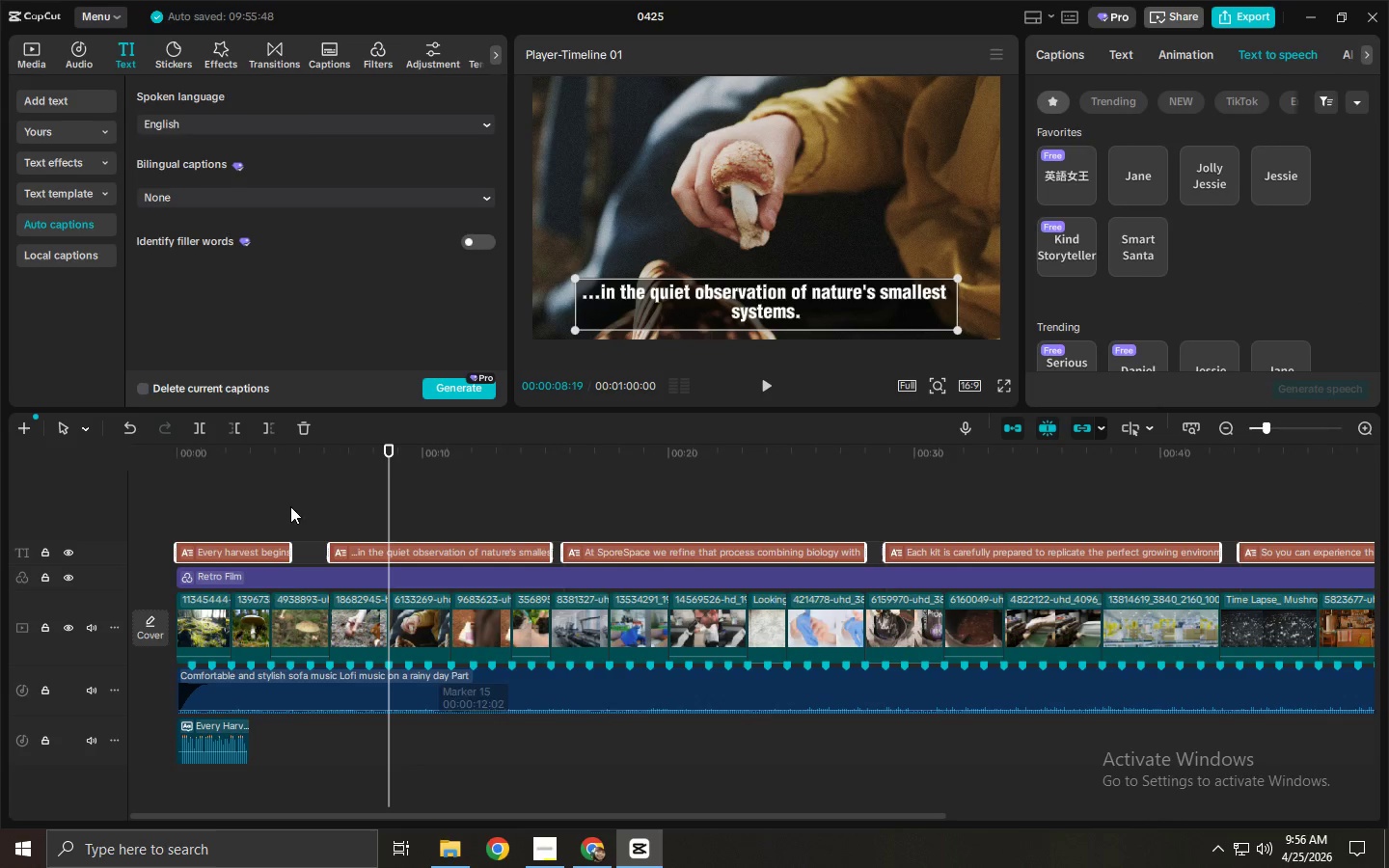 
left_click([286, 505])
 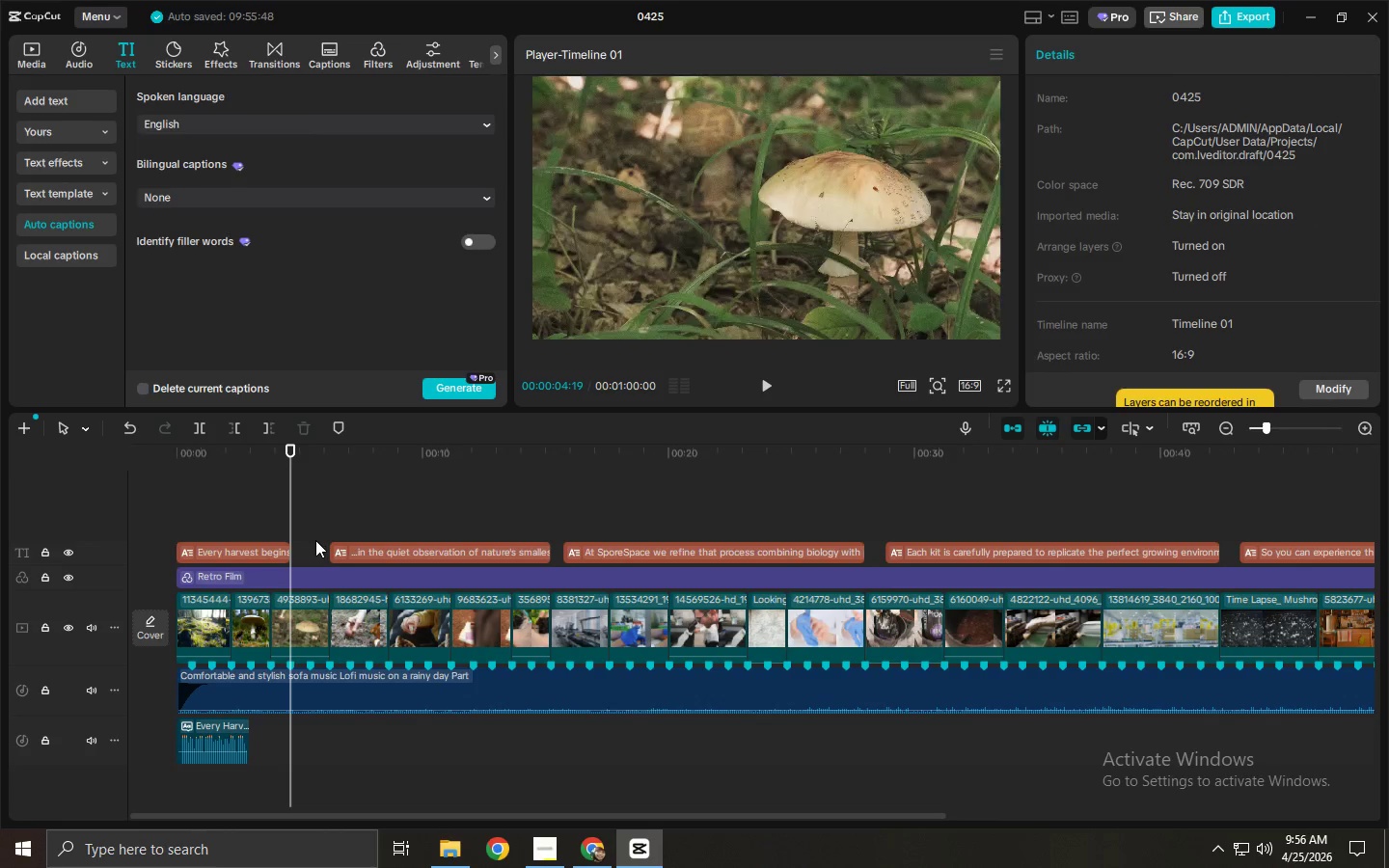 
left_click_drag(start_coordinate=[315, 540], to_coordinate=[1314, 550])
 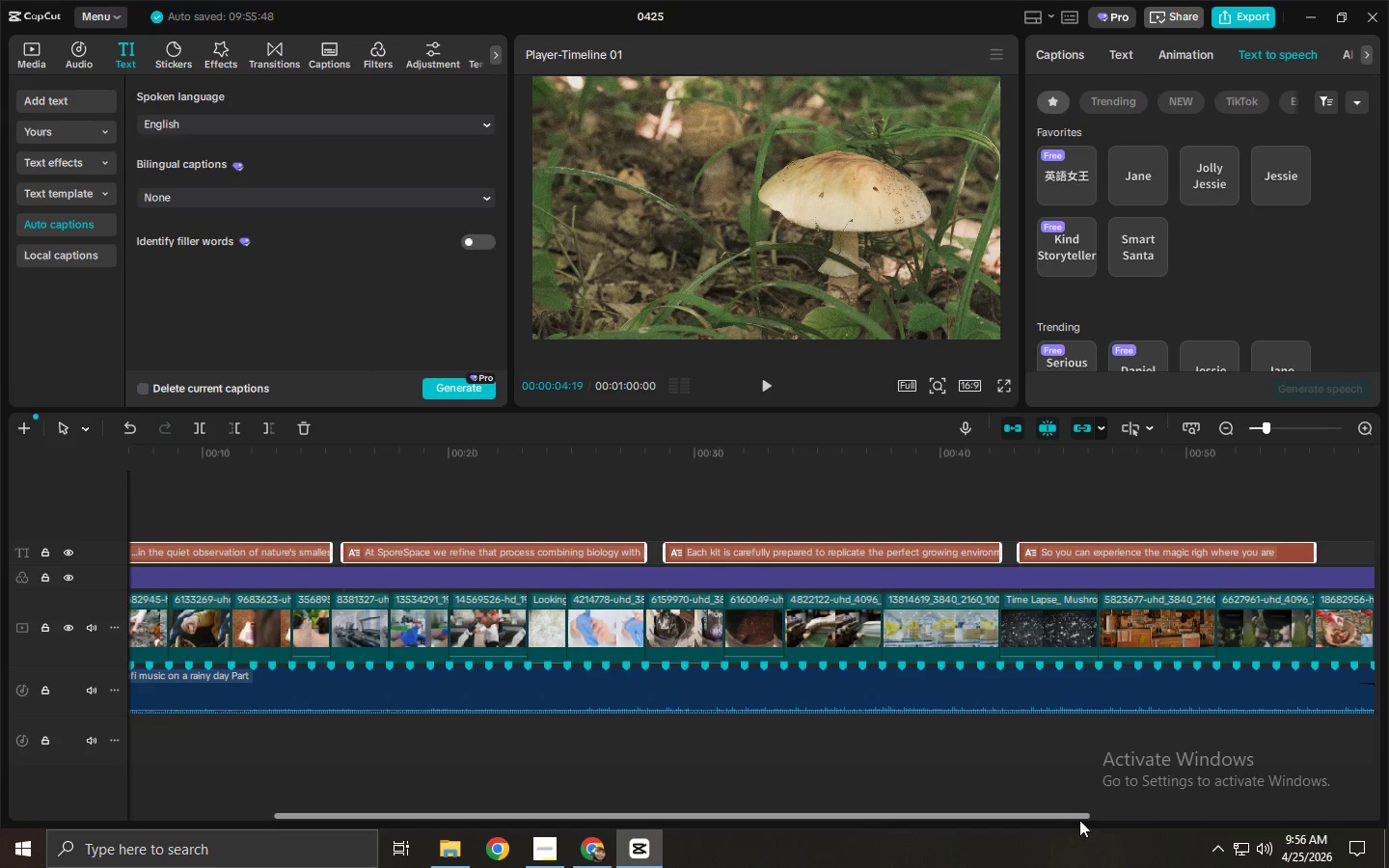 
left_click_drag(start_coordinate=[1063, 816], to_coordinate=[1131, 807])
 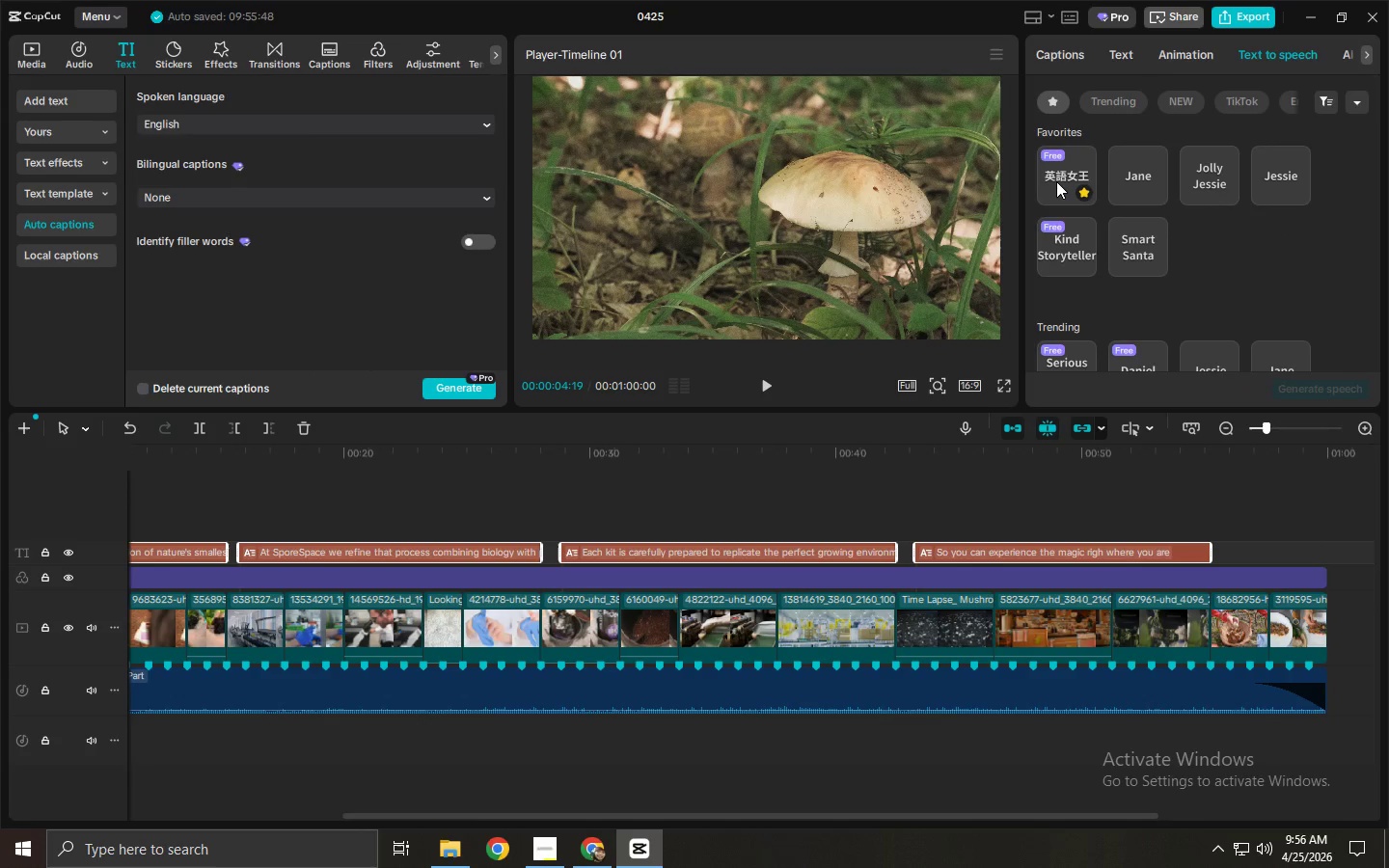 
left_click([1056, 181])
 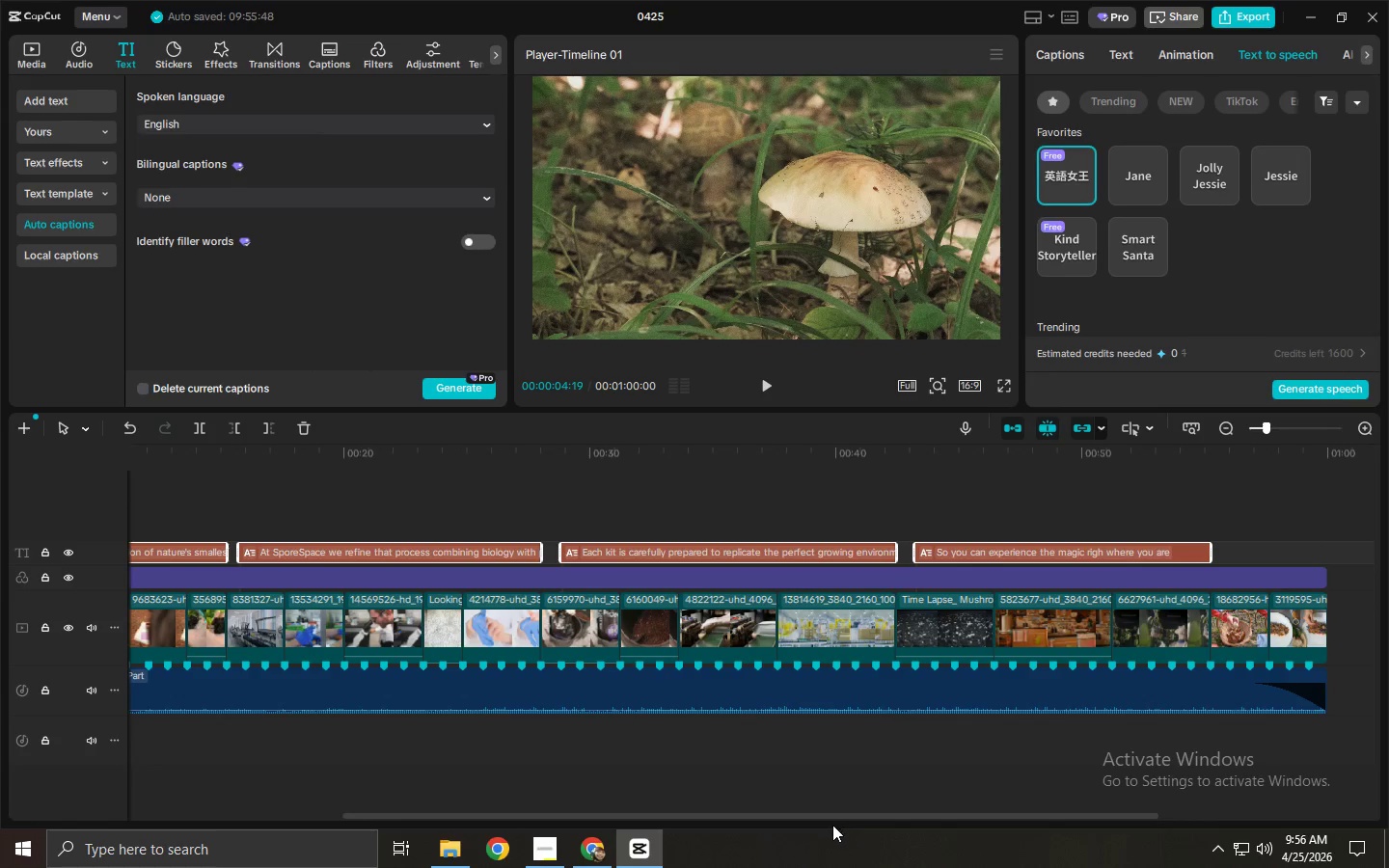 
left_click_drag(start_coordinate=[823, 815], to_coordinate=[421, 811])
 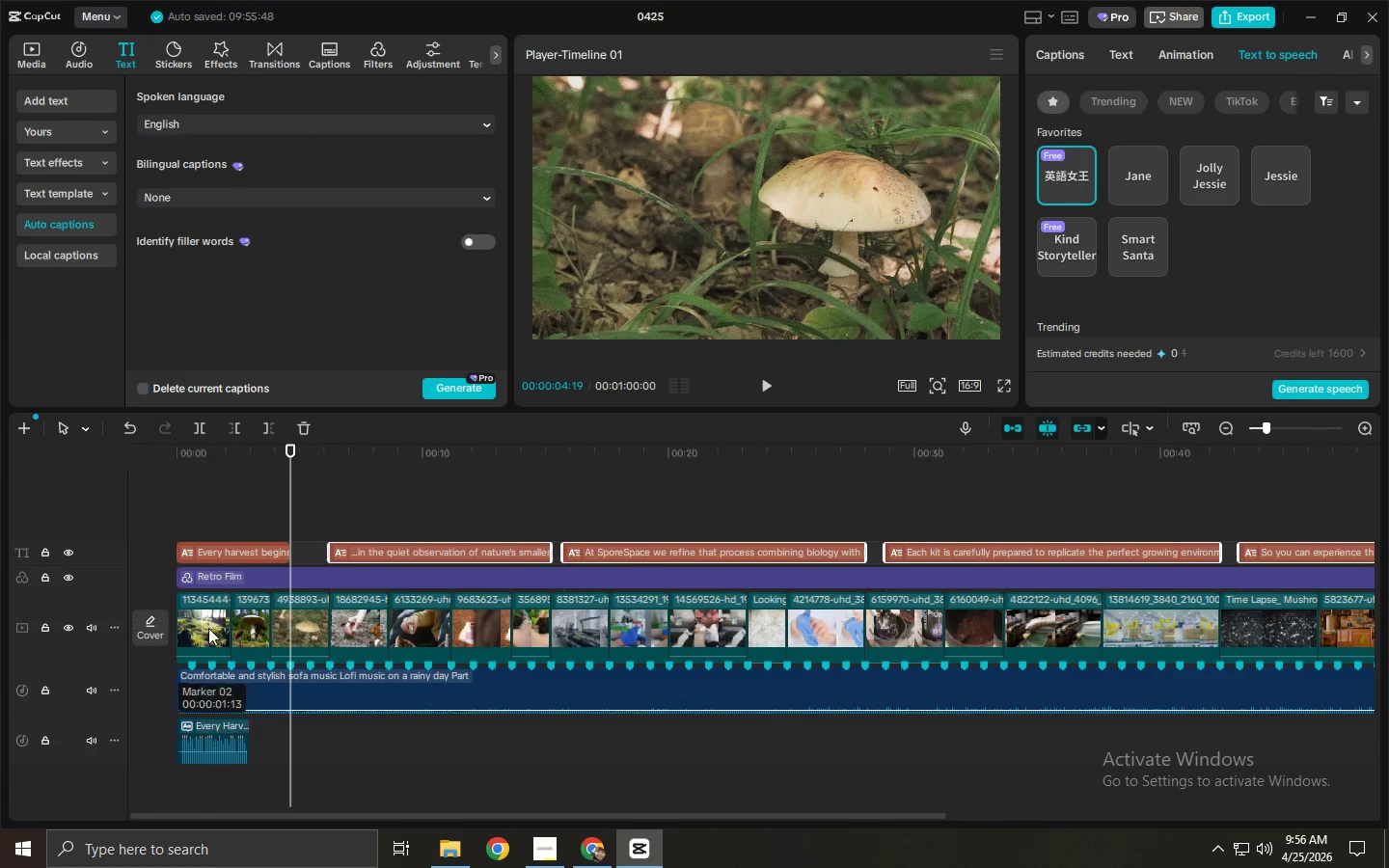 
left_click([195, 458])
 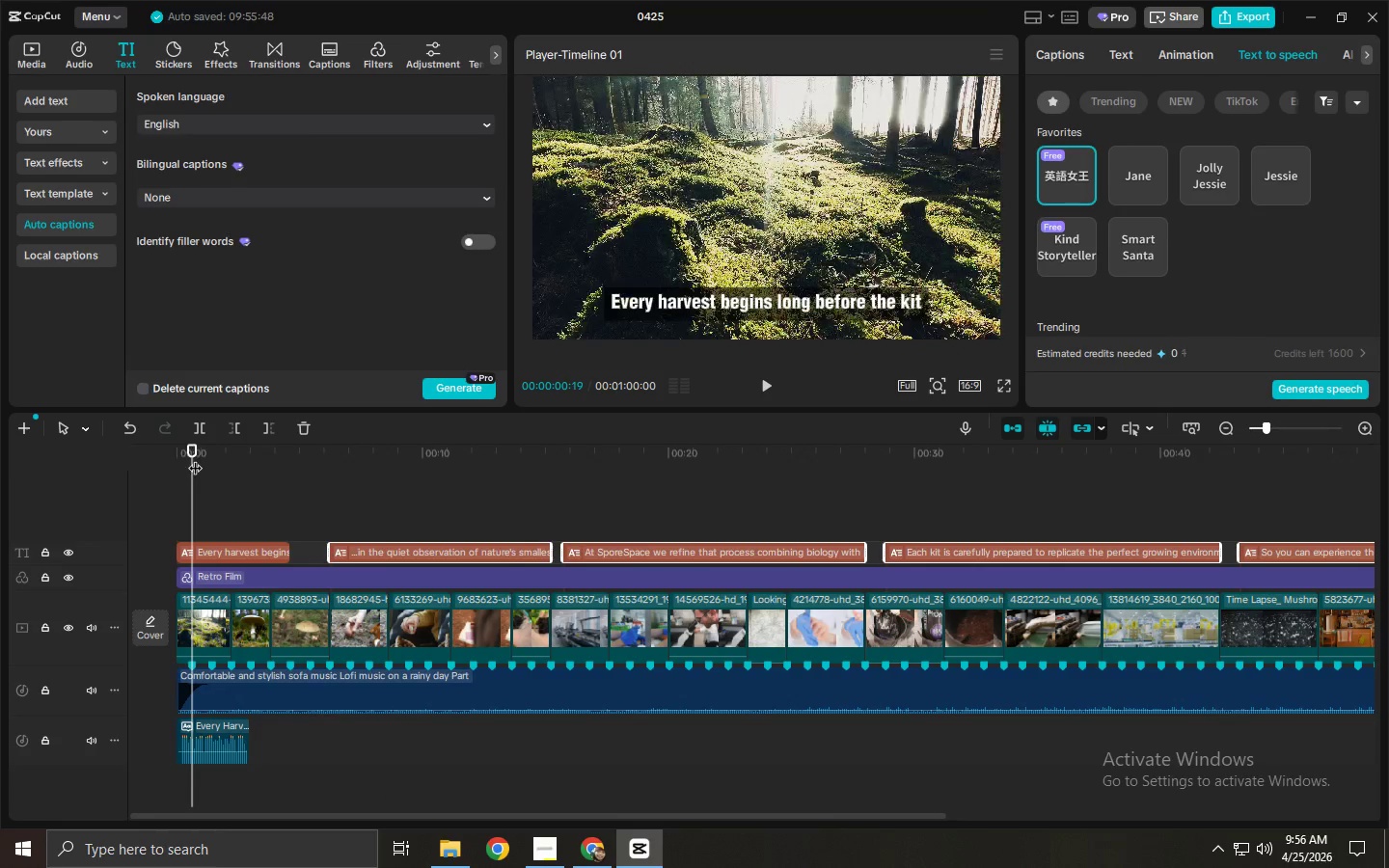 
key(Space)
 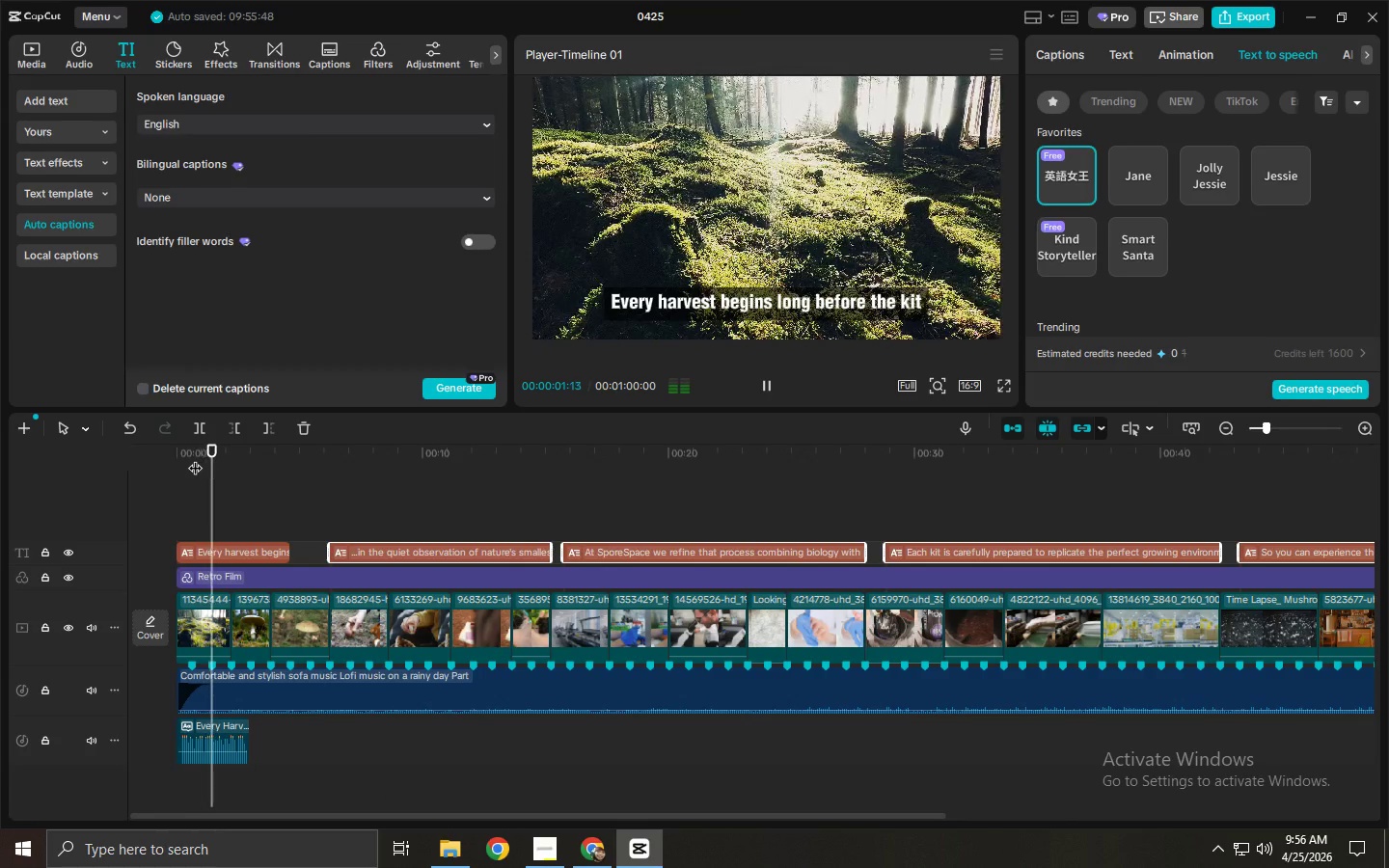 
key(Space)
 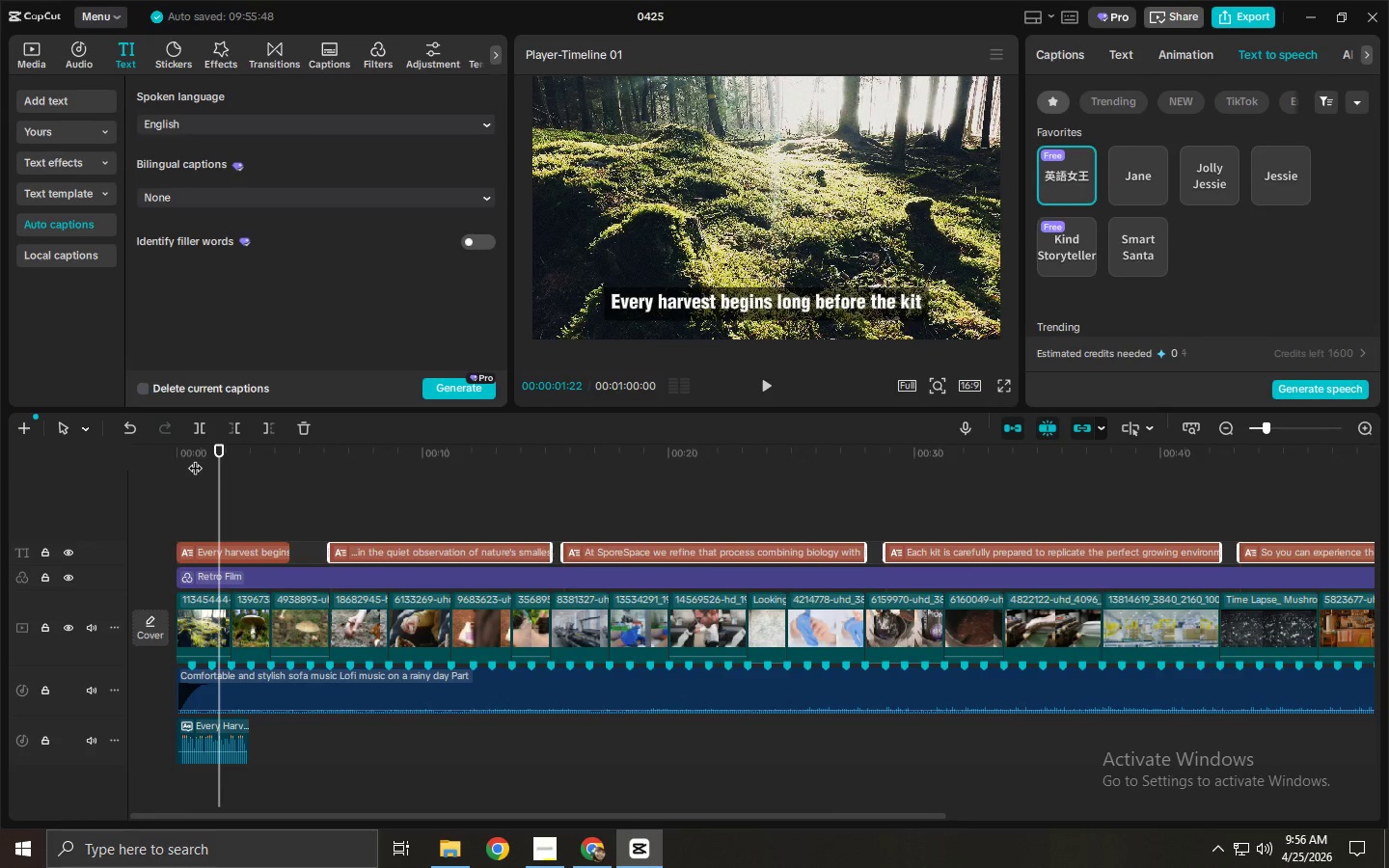 
left_click_drag(start_coordinate=[203, 455], to_coordinate=[147, 455])
 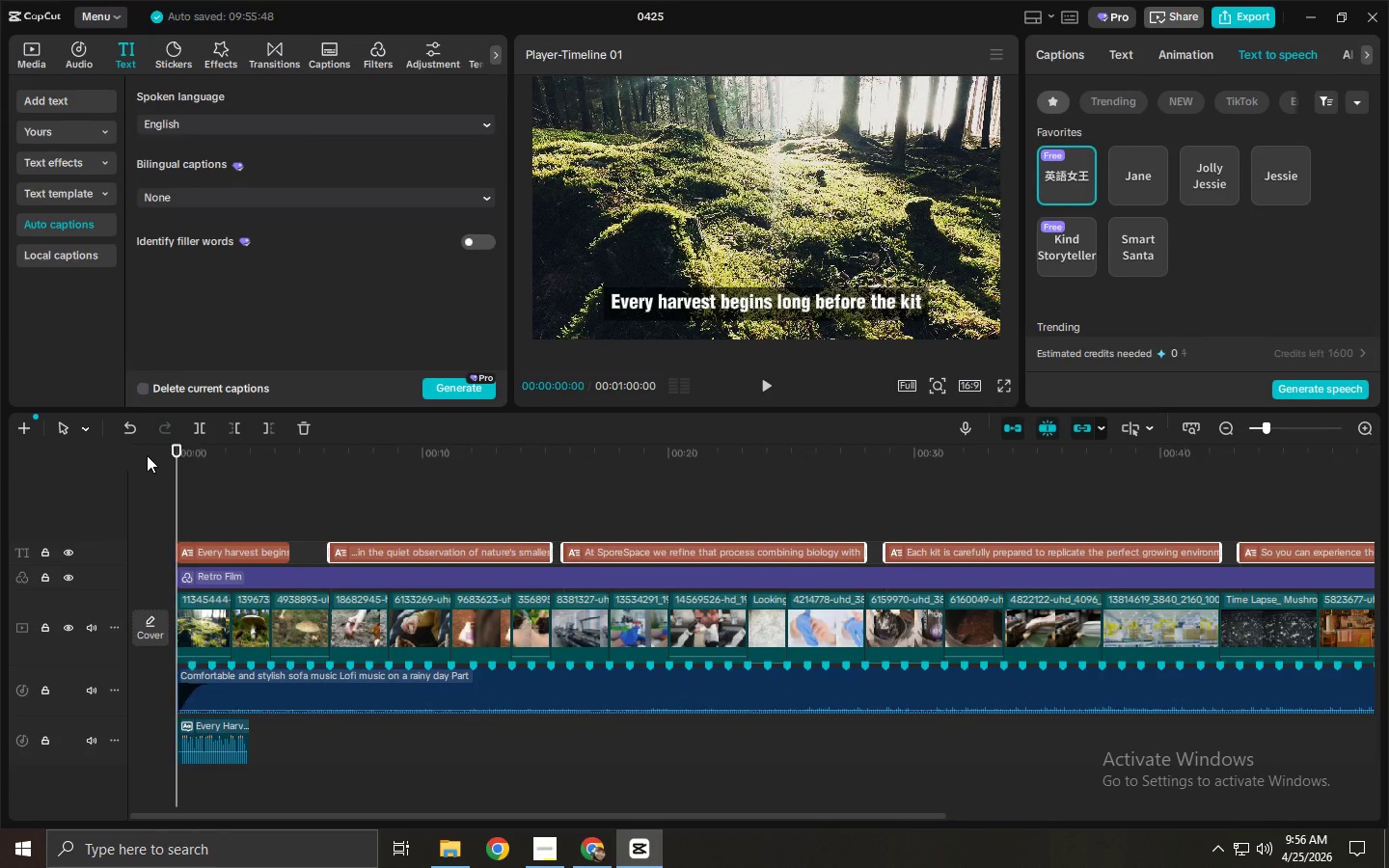 
key(Space)
 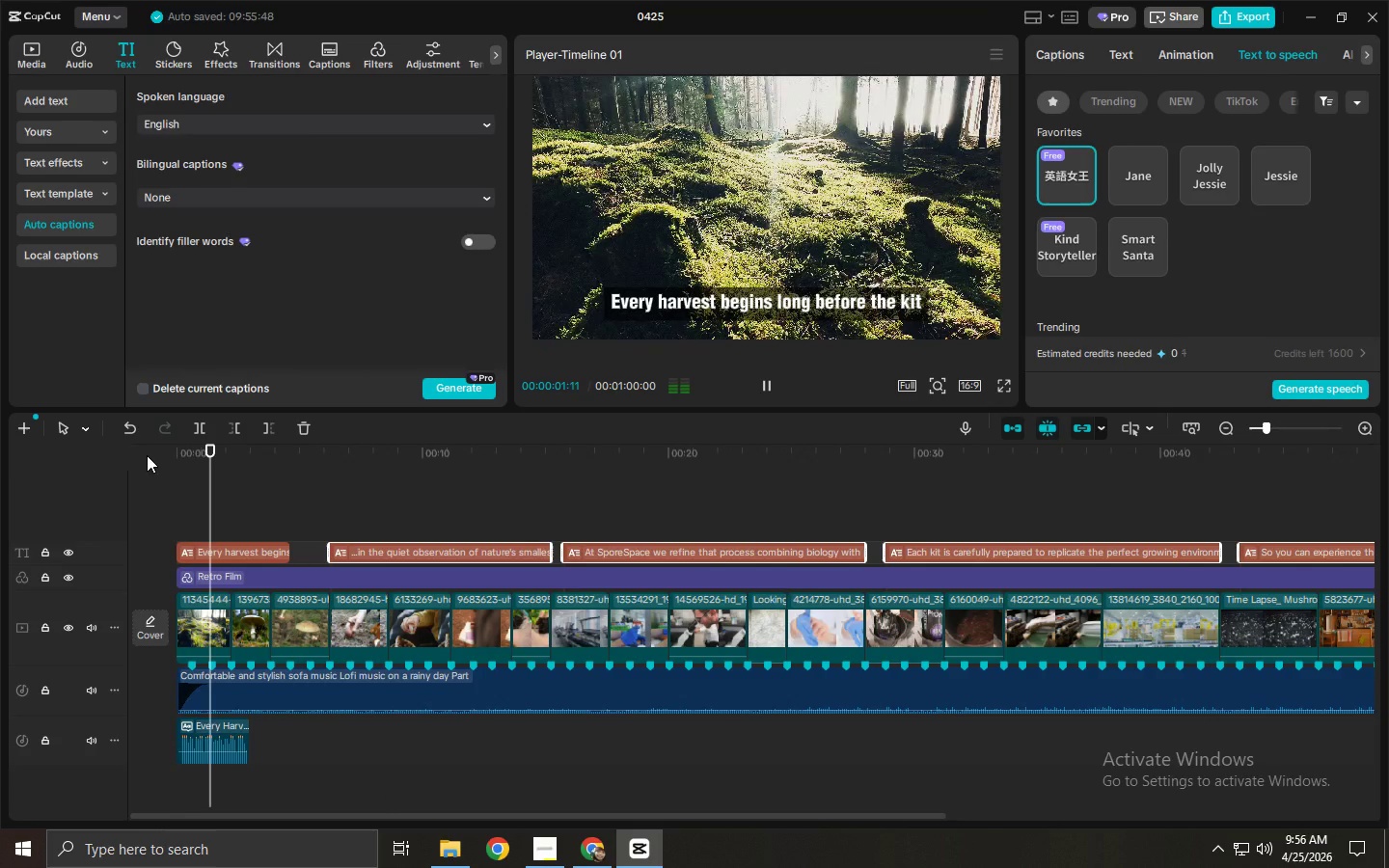 
key(Space)
 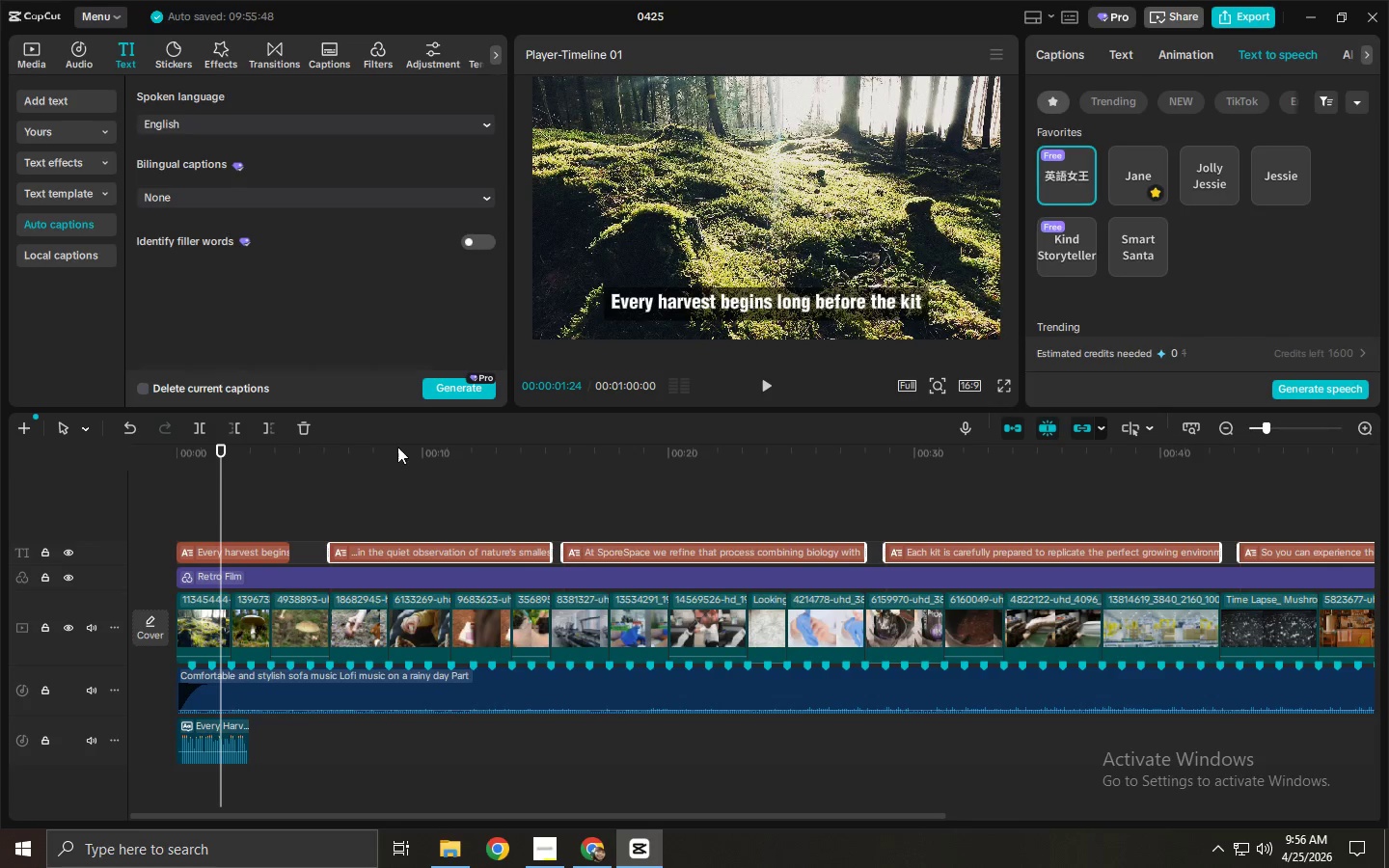 
left_click([226, 550])
 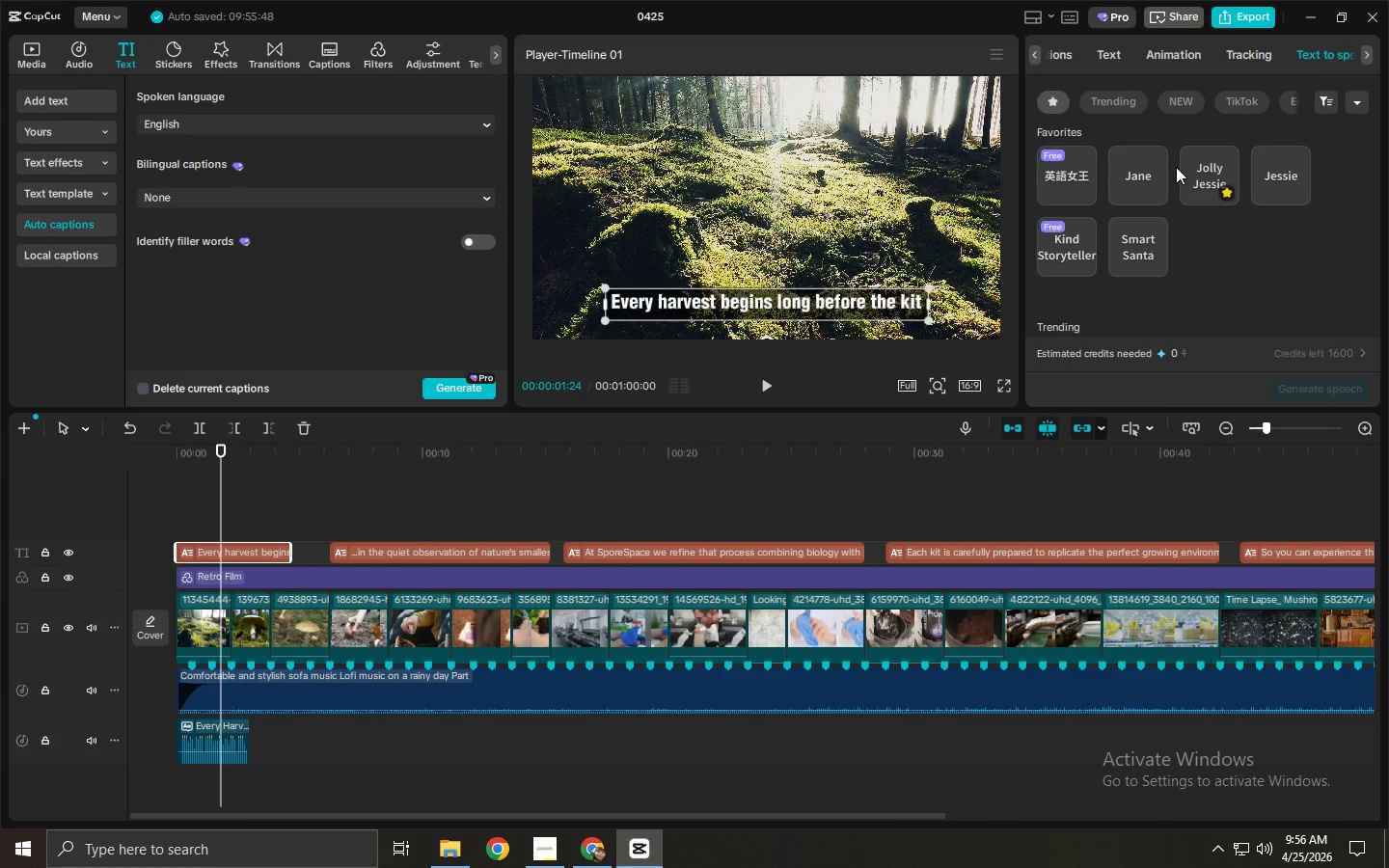 
left_click([1156, 167])
 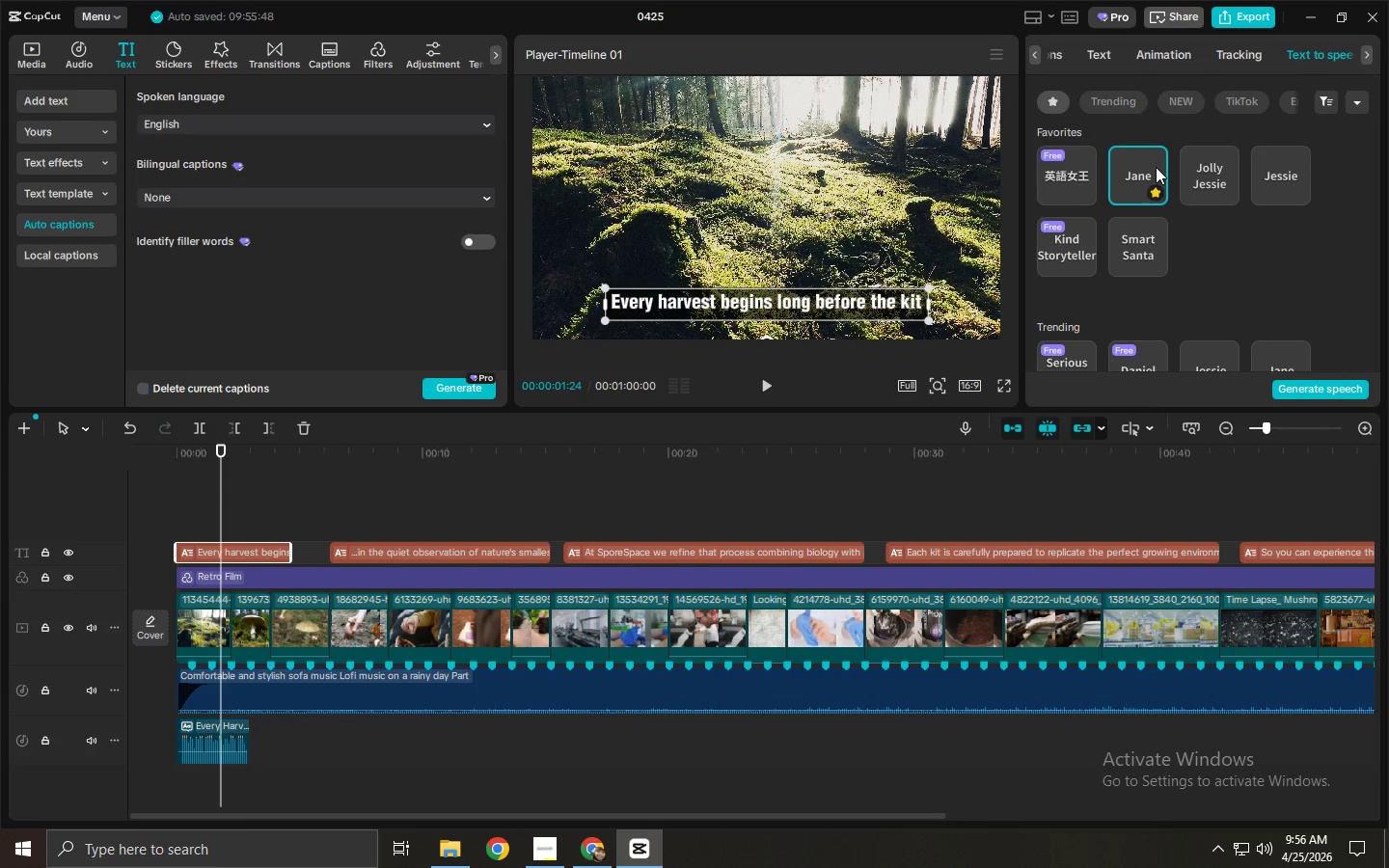 
left_click([1263, 165])
 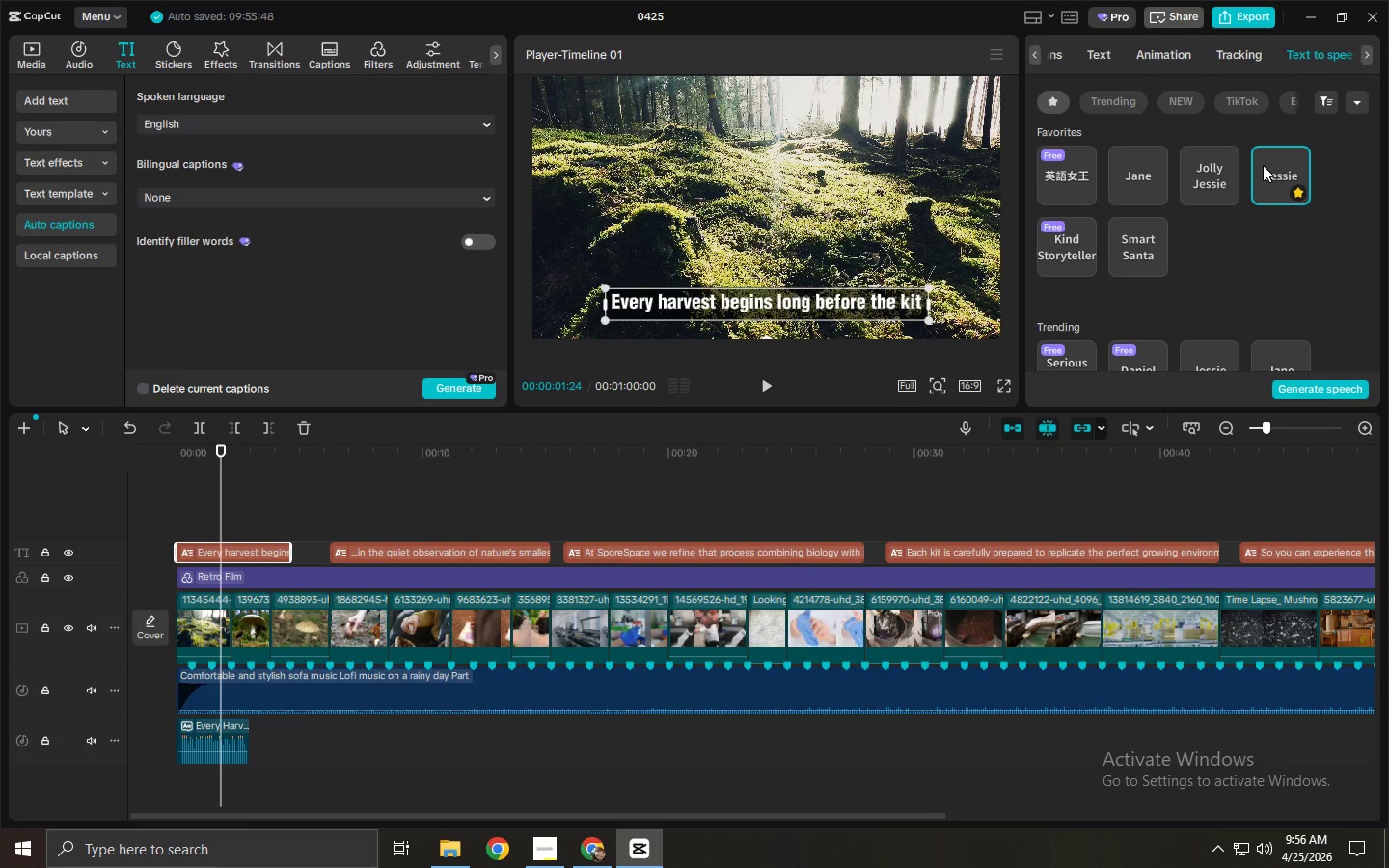 
left_click_drag(start_coordinate=[617, 469], to_coordinate=[642, 469])
 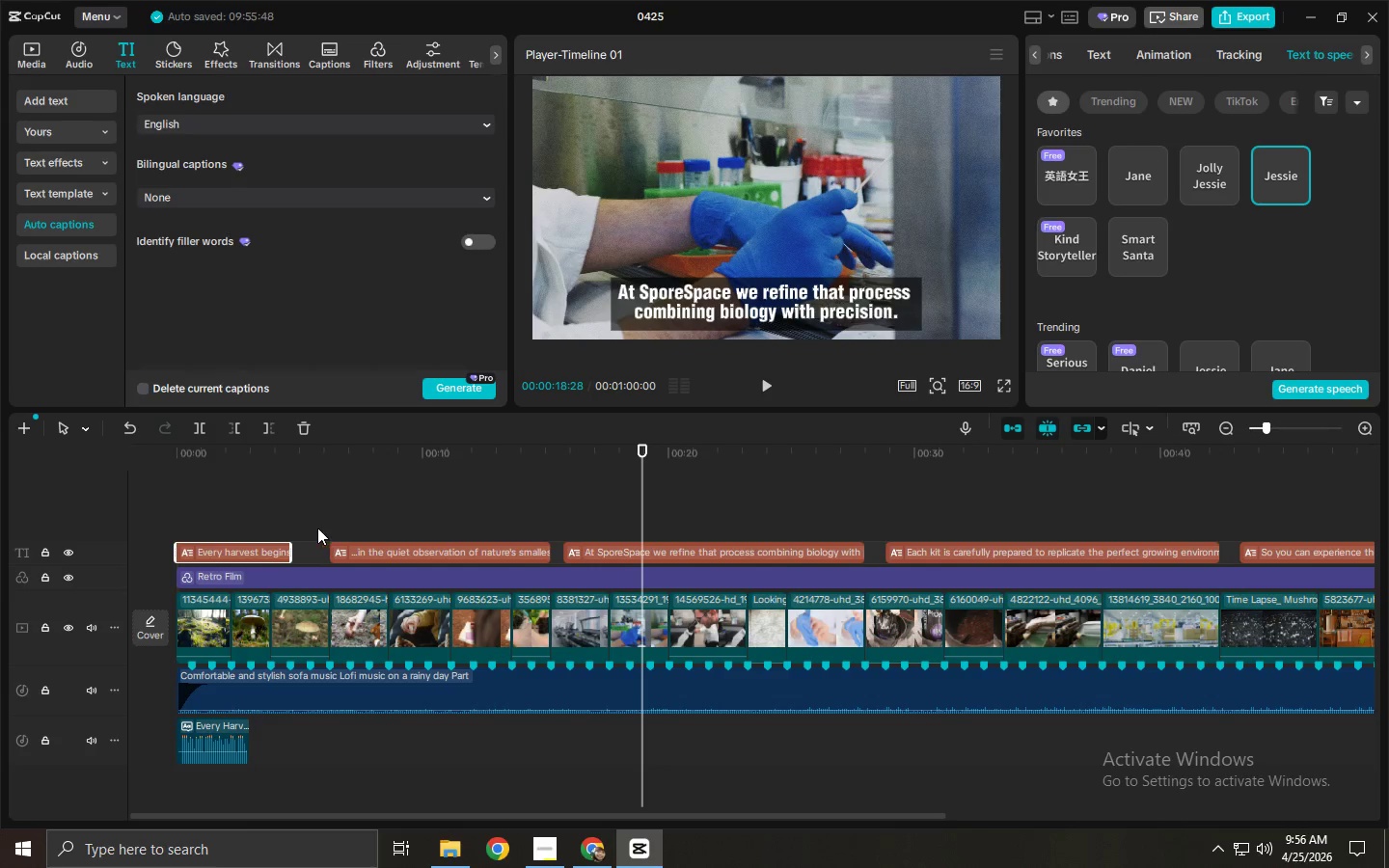 
left_click_drag(start_coordinate=[306, 532], to_coordinate=[1236, 555])
 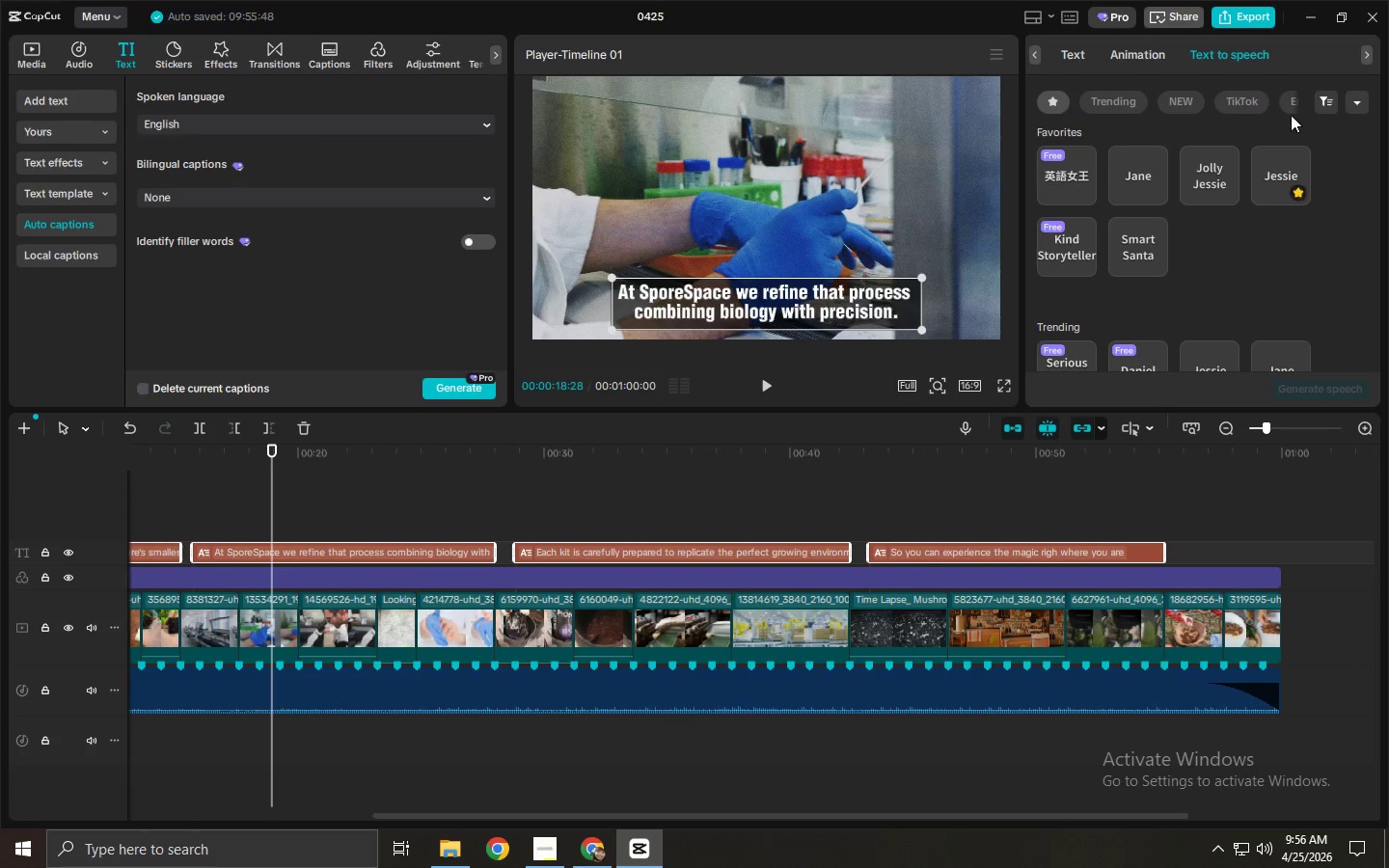 
left_click([1269, 169])
 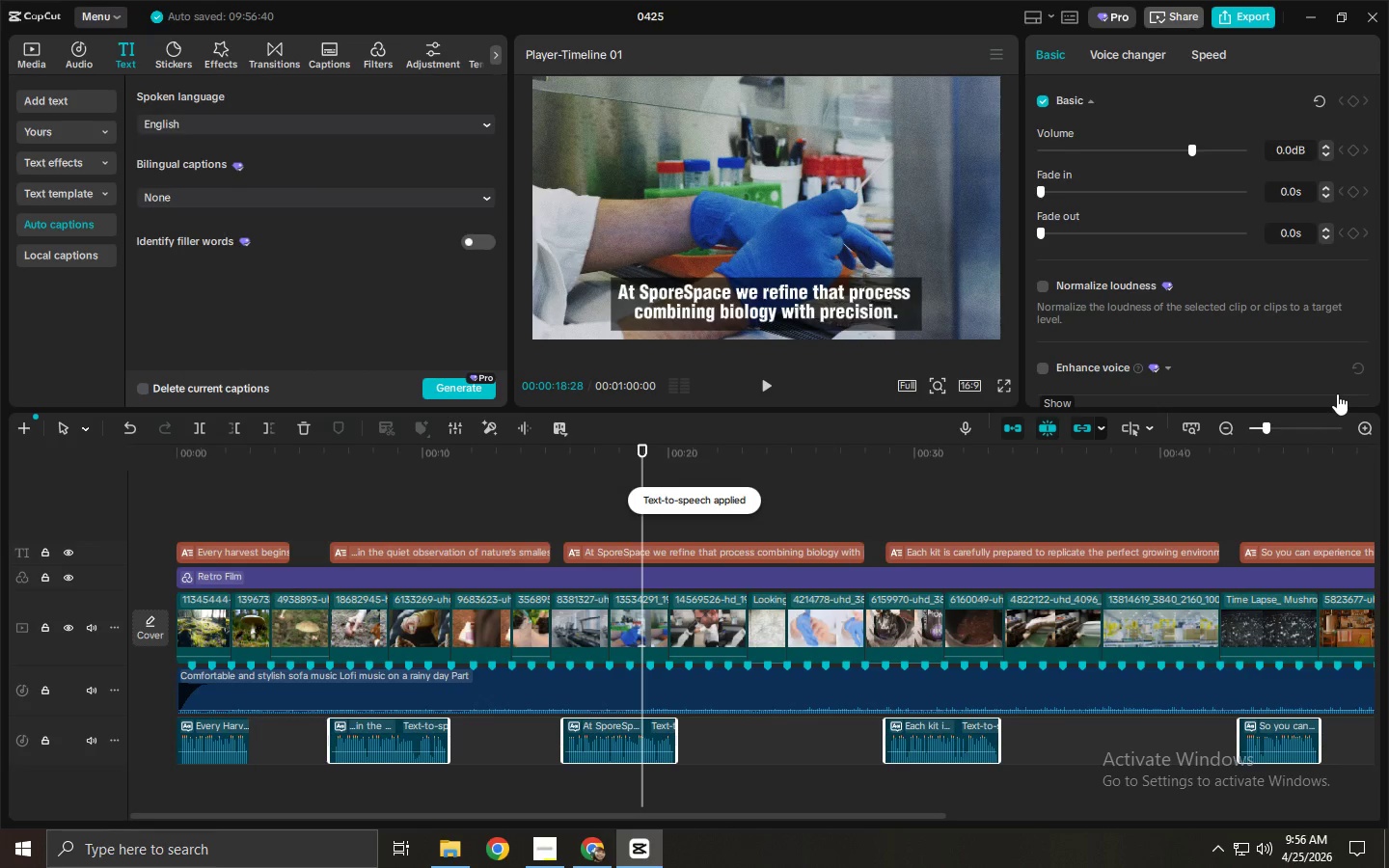 
wait(10.36)
 